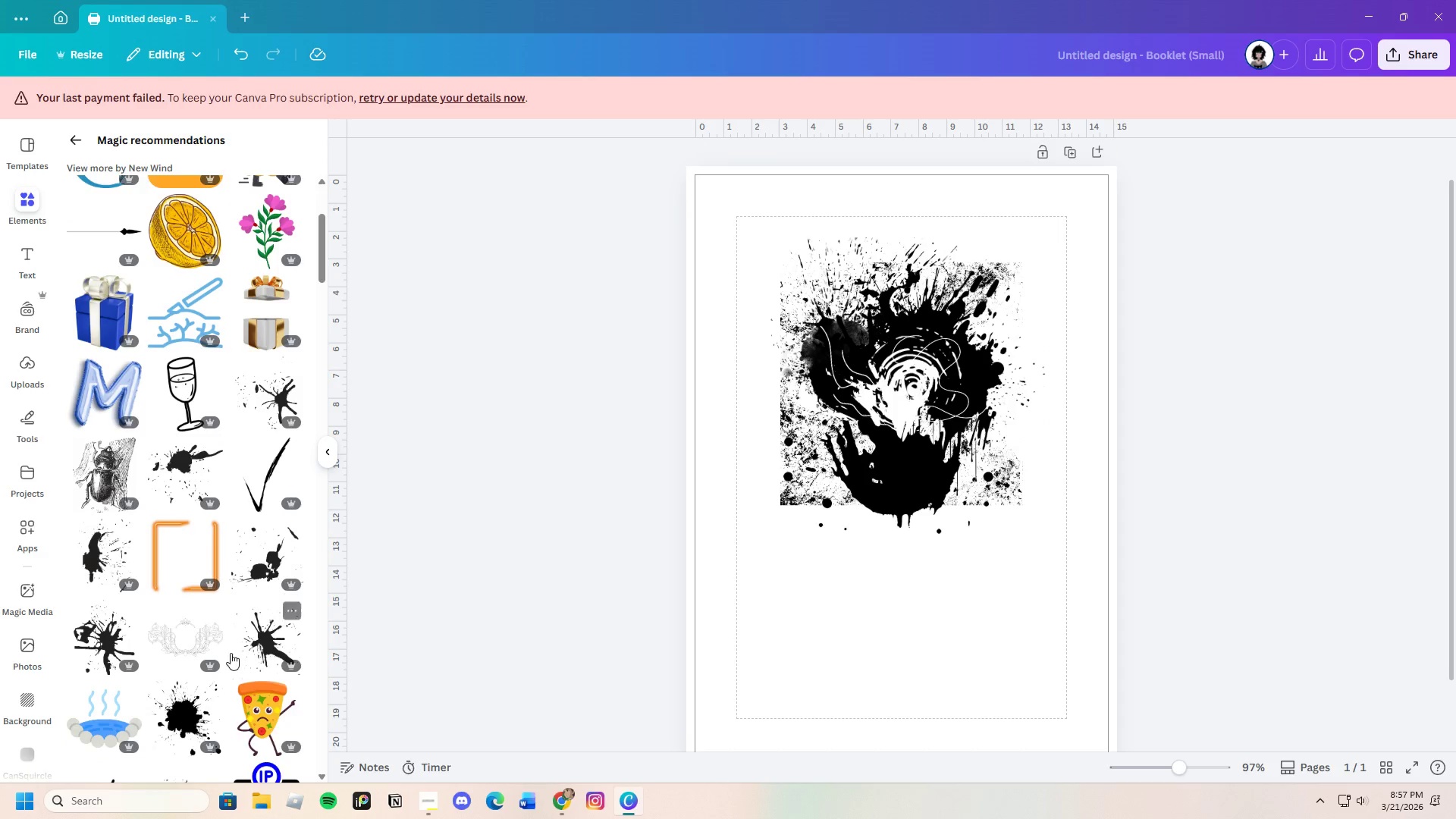 
scroll: coordinate [228, 632], scroll_direction: down, amount: 19.0
 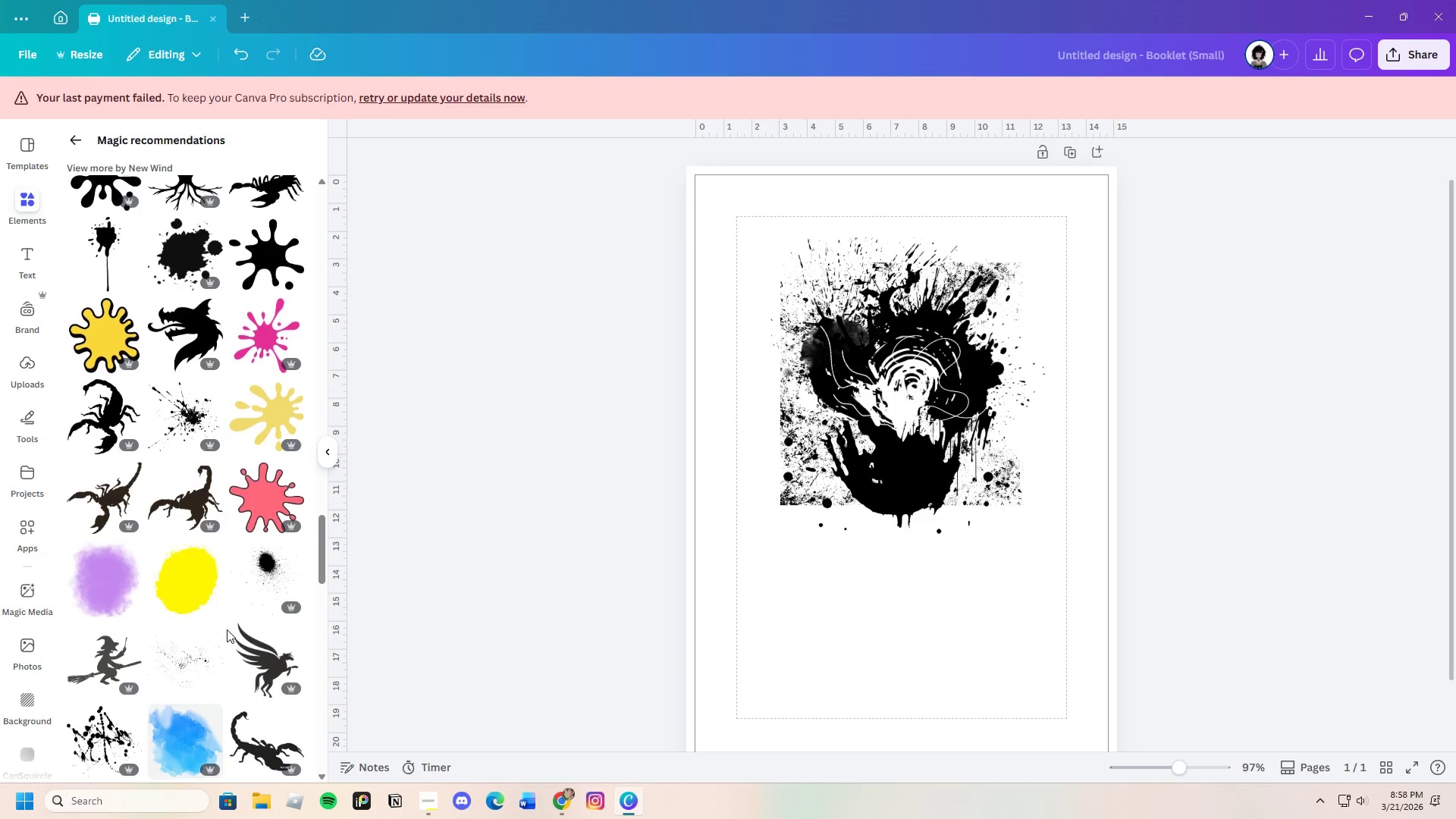 
scroll: coordinate [227, 629], scroll_direction: down, amount: 4.0
 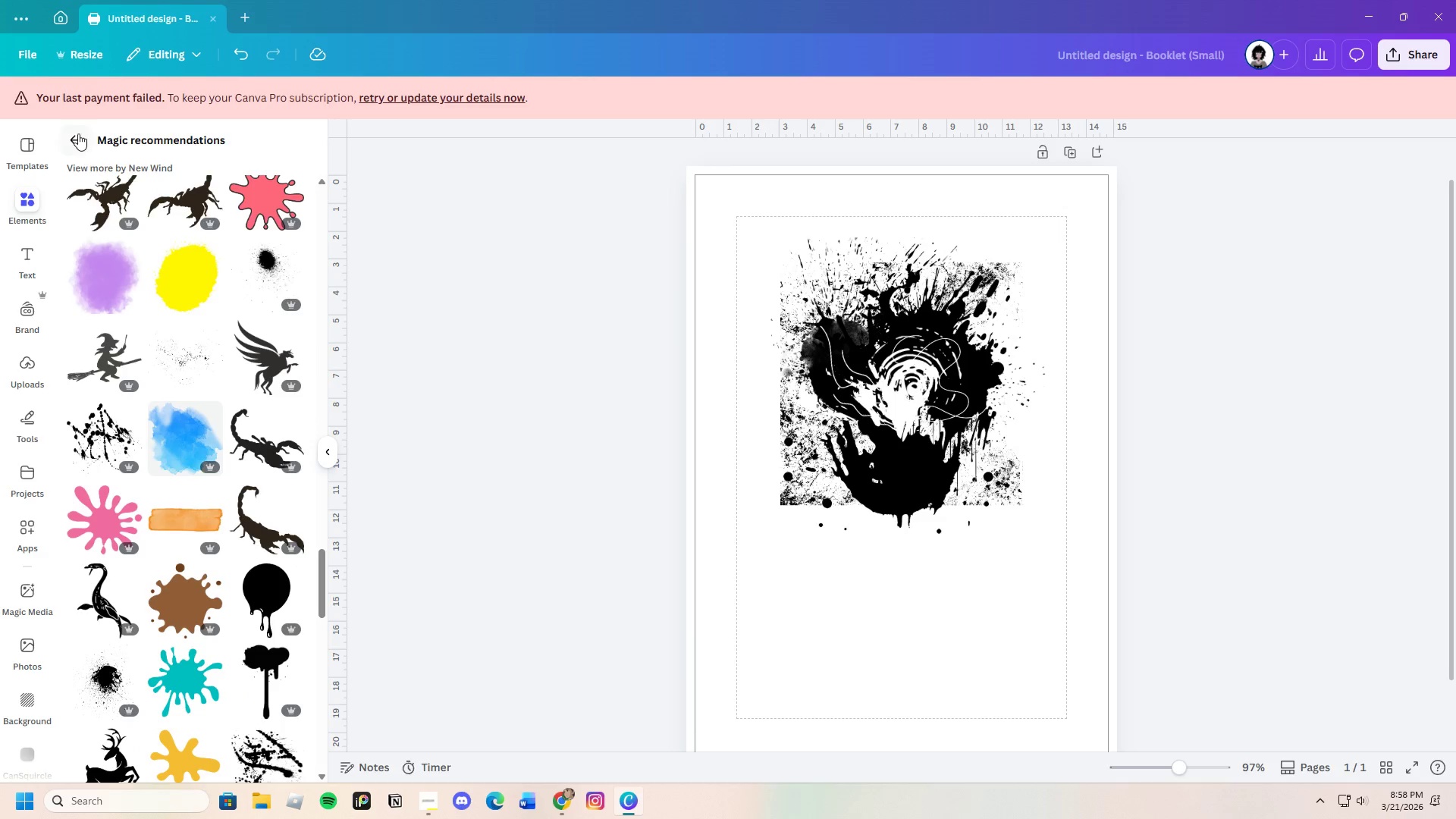 
left_click([77, 132])
 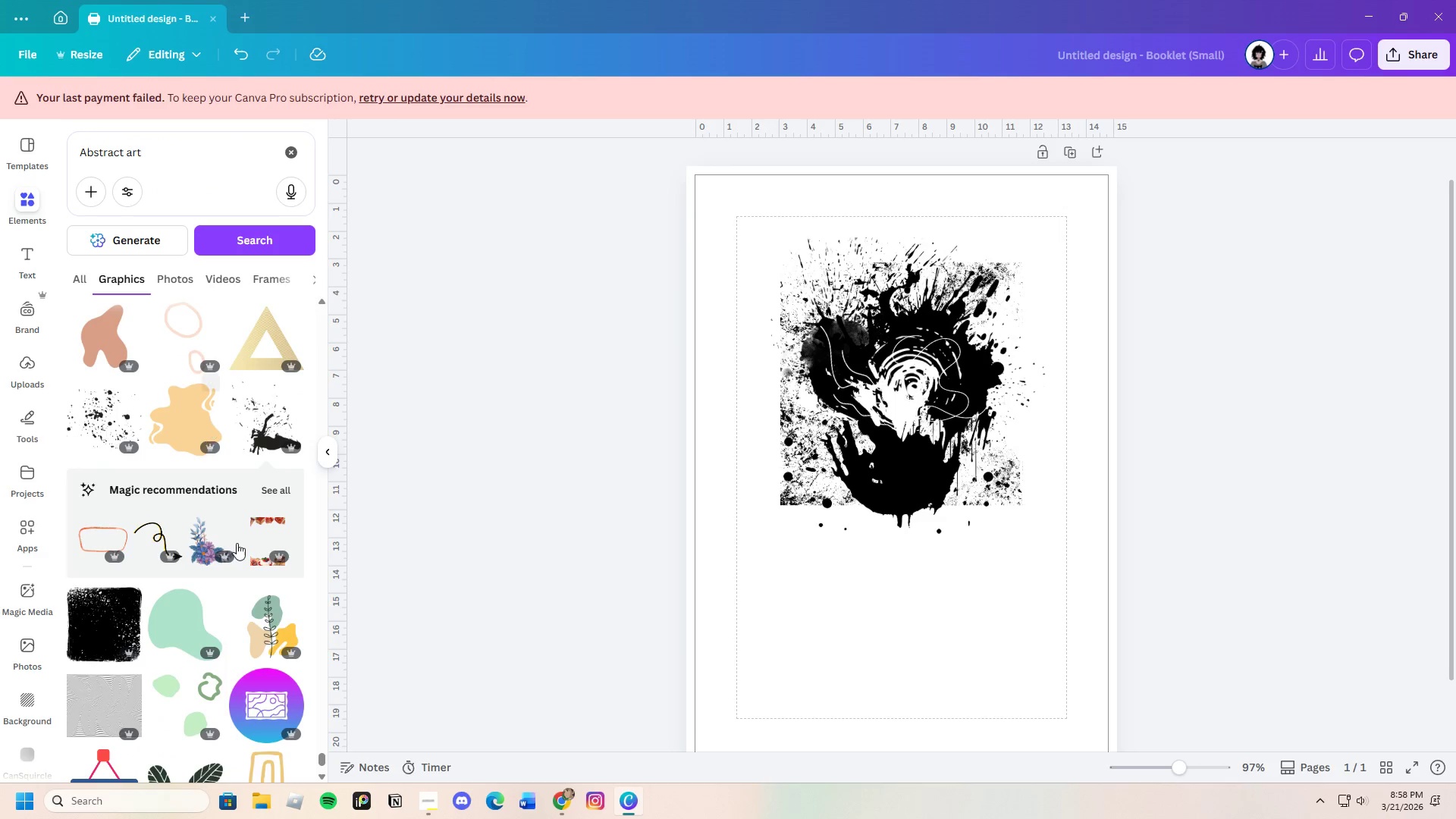 
scroll: coordinate [234, 664], scroll_direction: down, amount: 26.0
 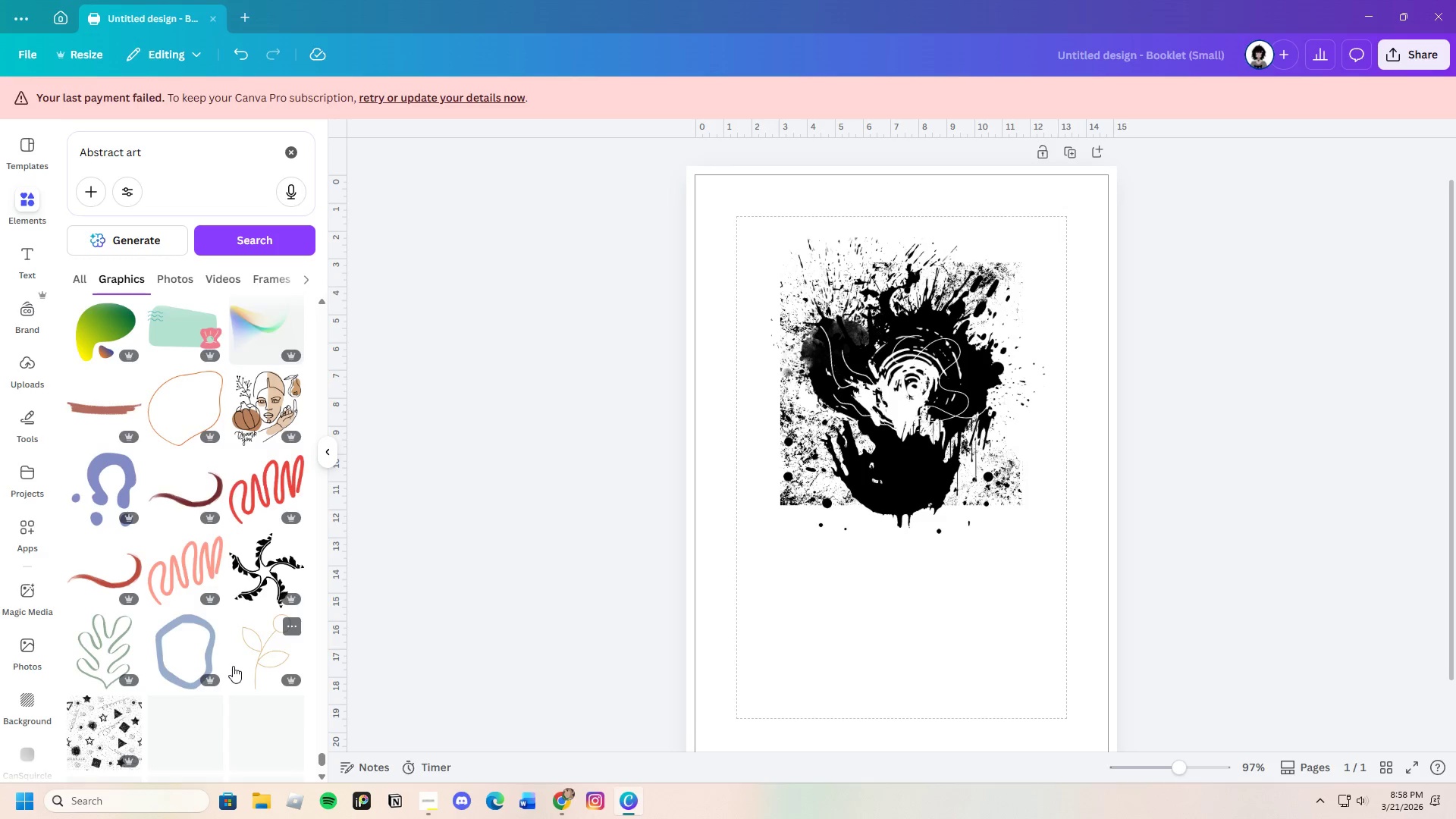 
scroll: coordinate [236, 664], scroll_direction: down, amount: 16.0
 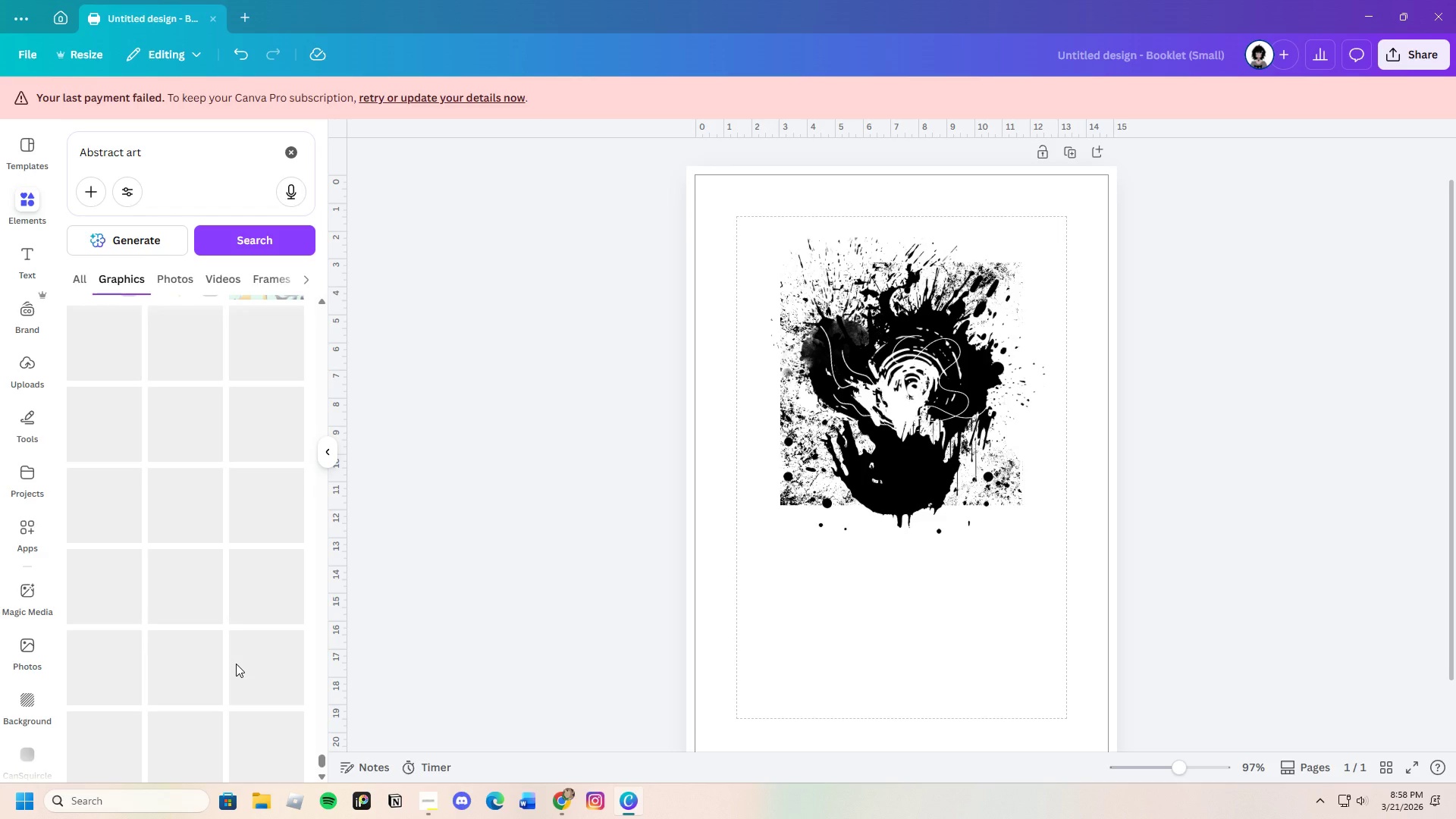 
scroll: coordinate [237, 656], scroll_direction: down, amount: 8.0
 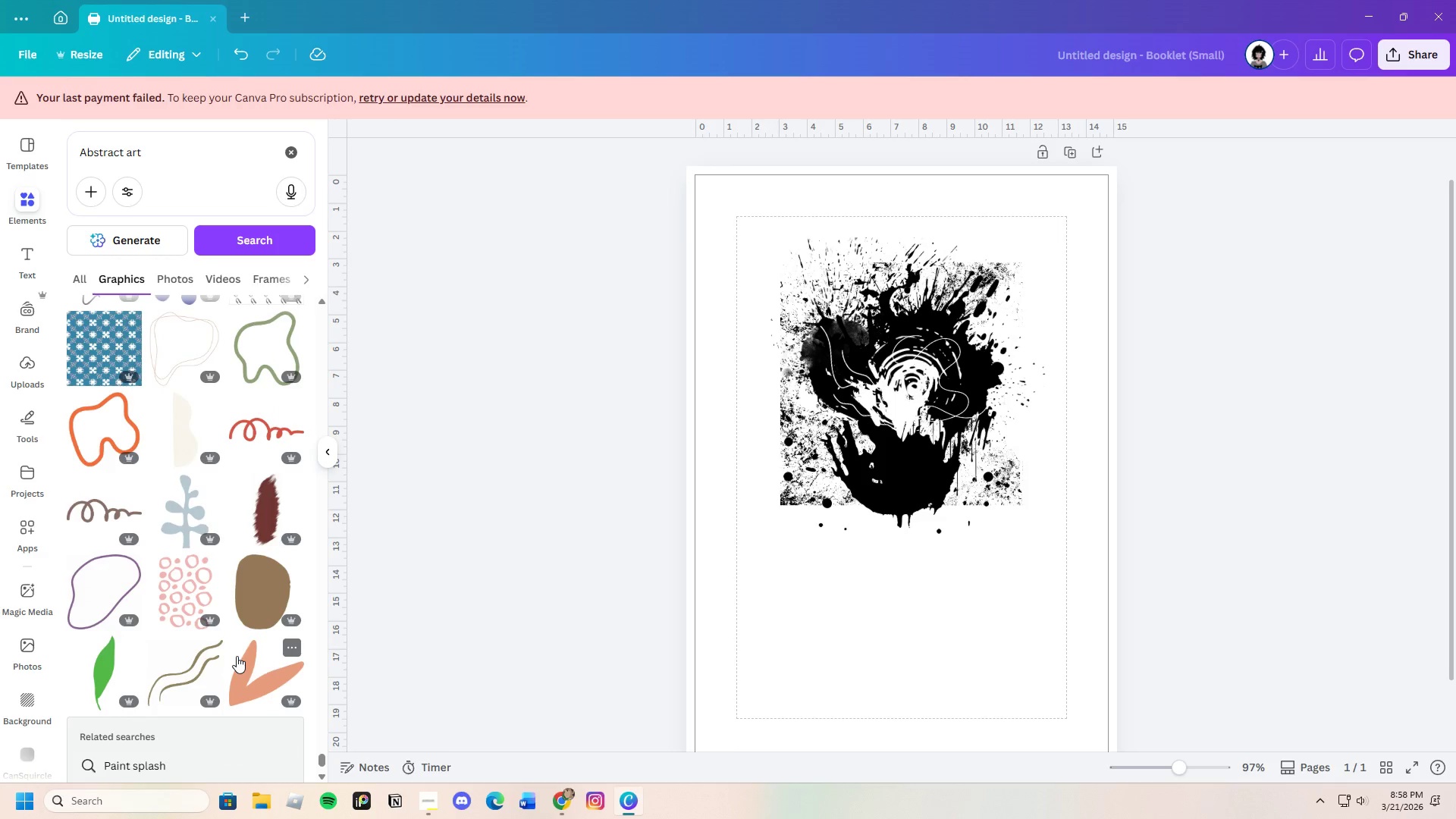 
scroll: coordinate [237, 656], scroll_direction: up, amount: 1.0
 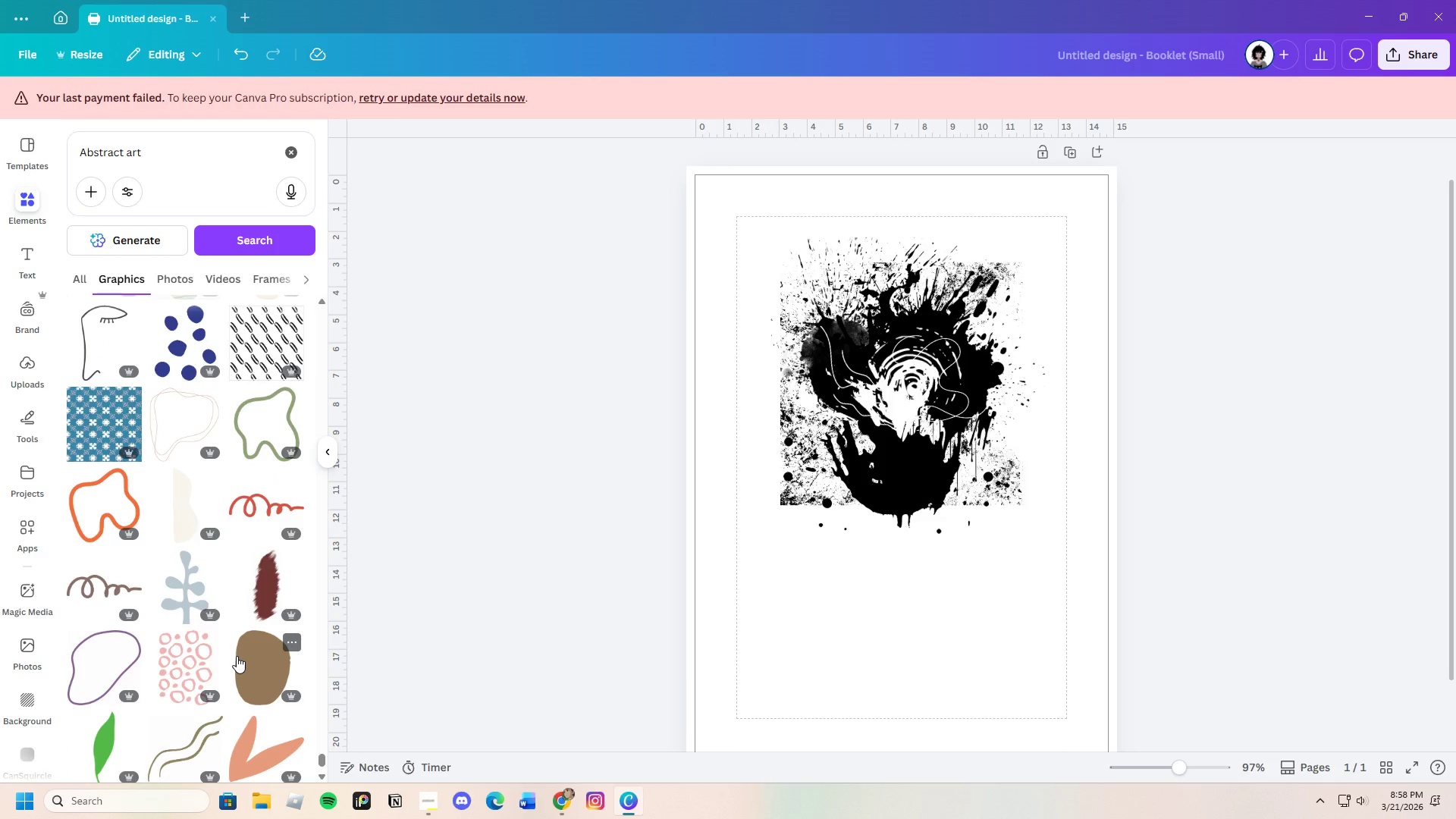 
scroll: coordinate [245, 658], scroll_direction: down, amount: 17.0
 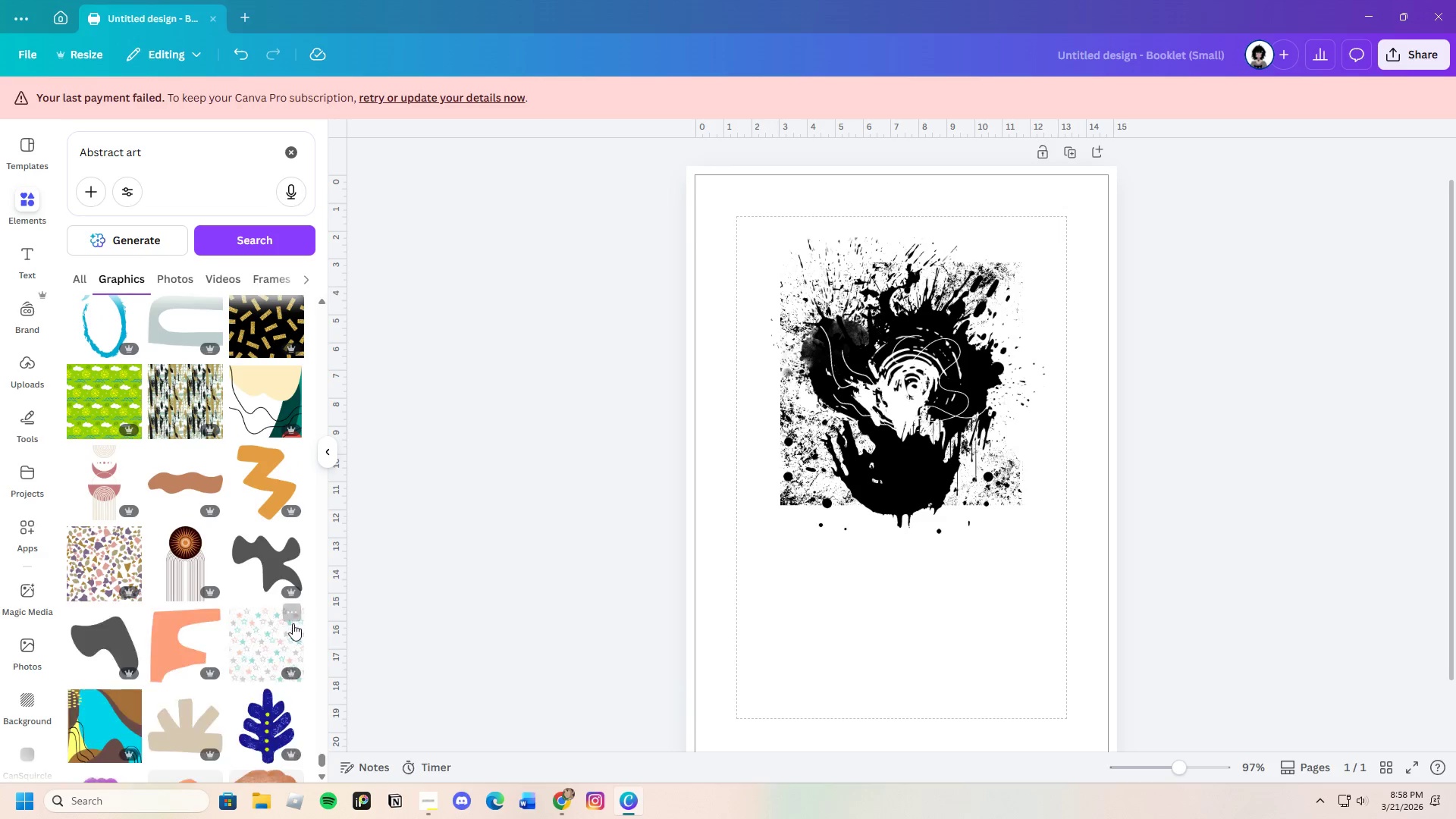 
scroll: coordinate [255, 608], scroll_direction: down, amount: 16.0
 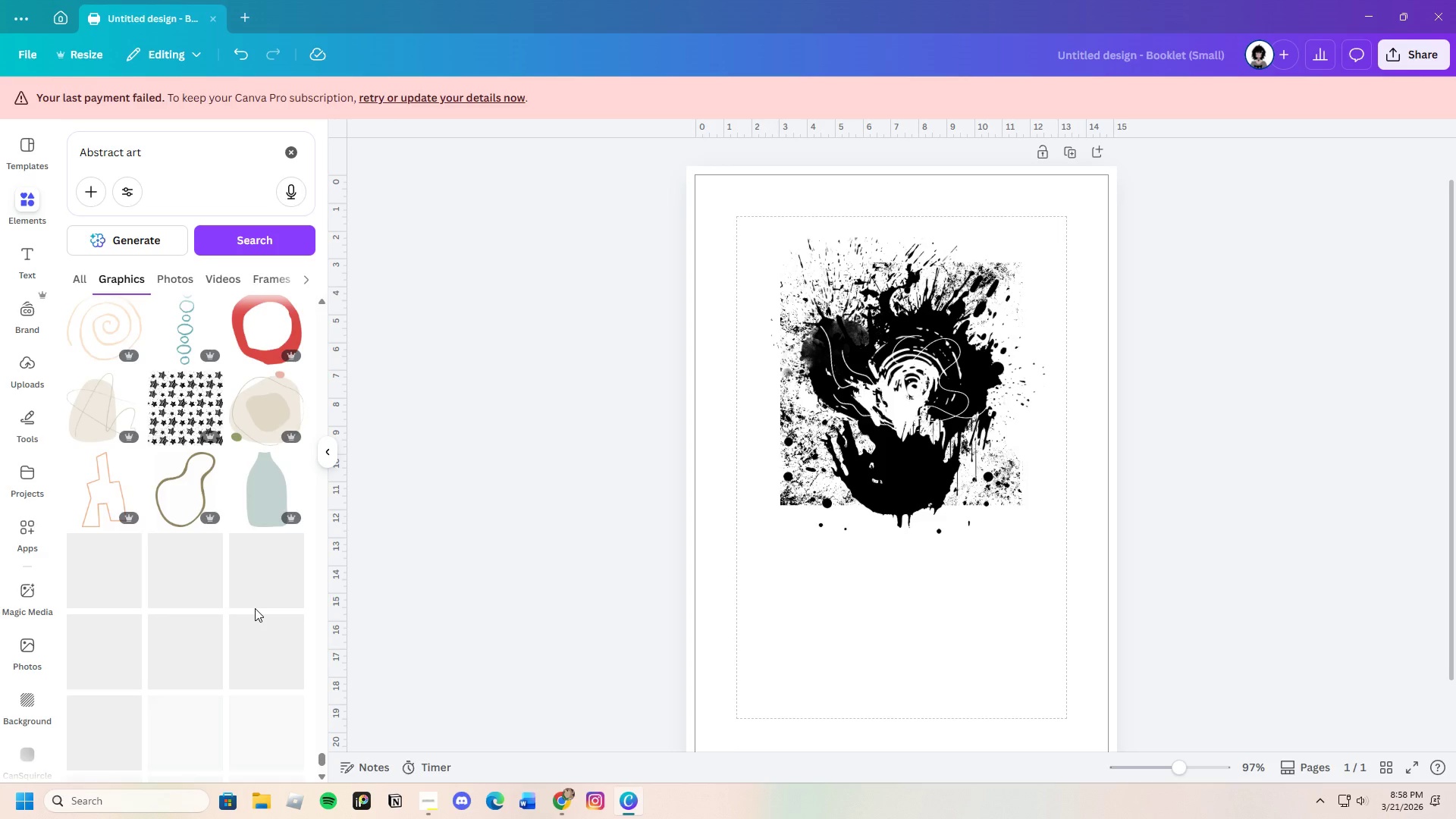 
scroll: coordinate [233, 607], scroll_direction: down, amount: 5.0
 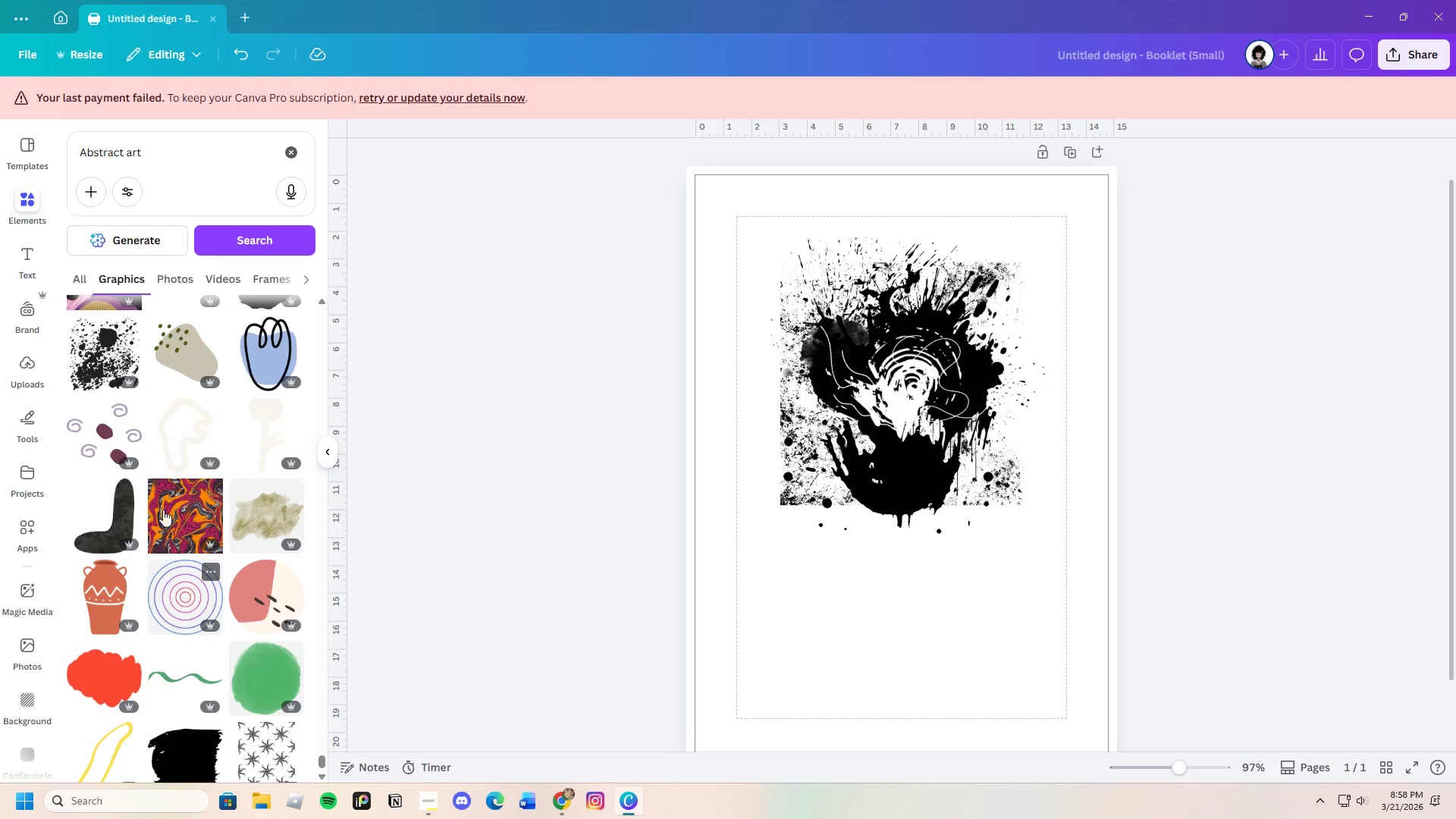 
left_click([177, 364])
 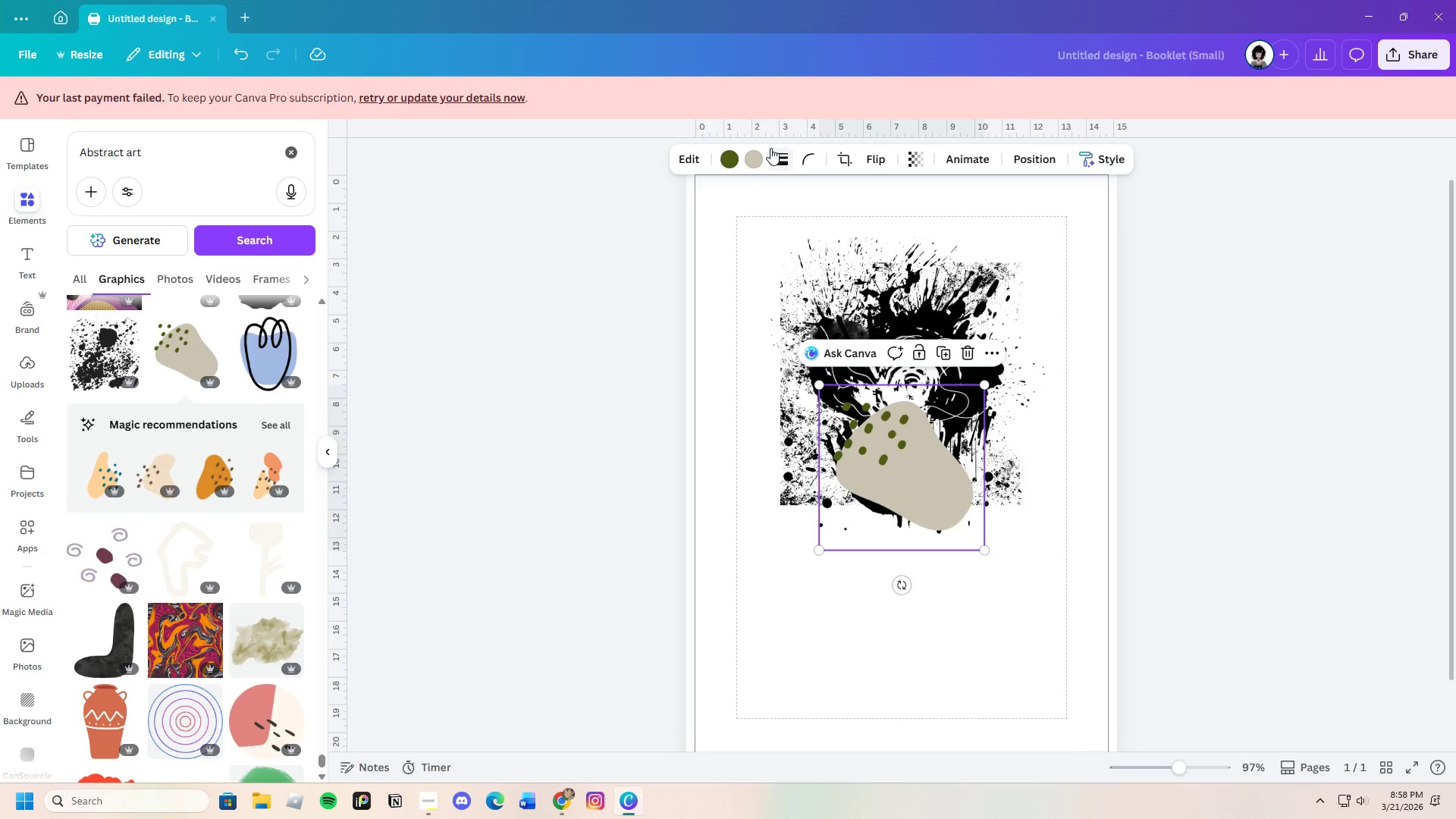 
left_click([728, 164])
 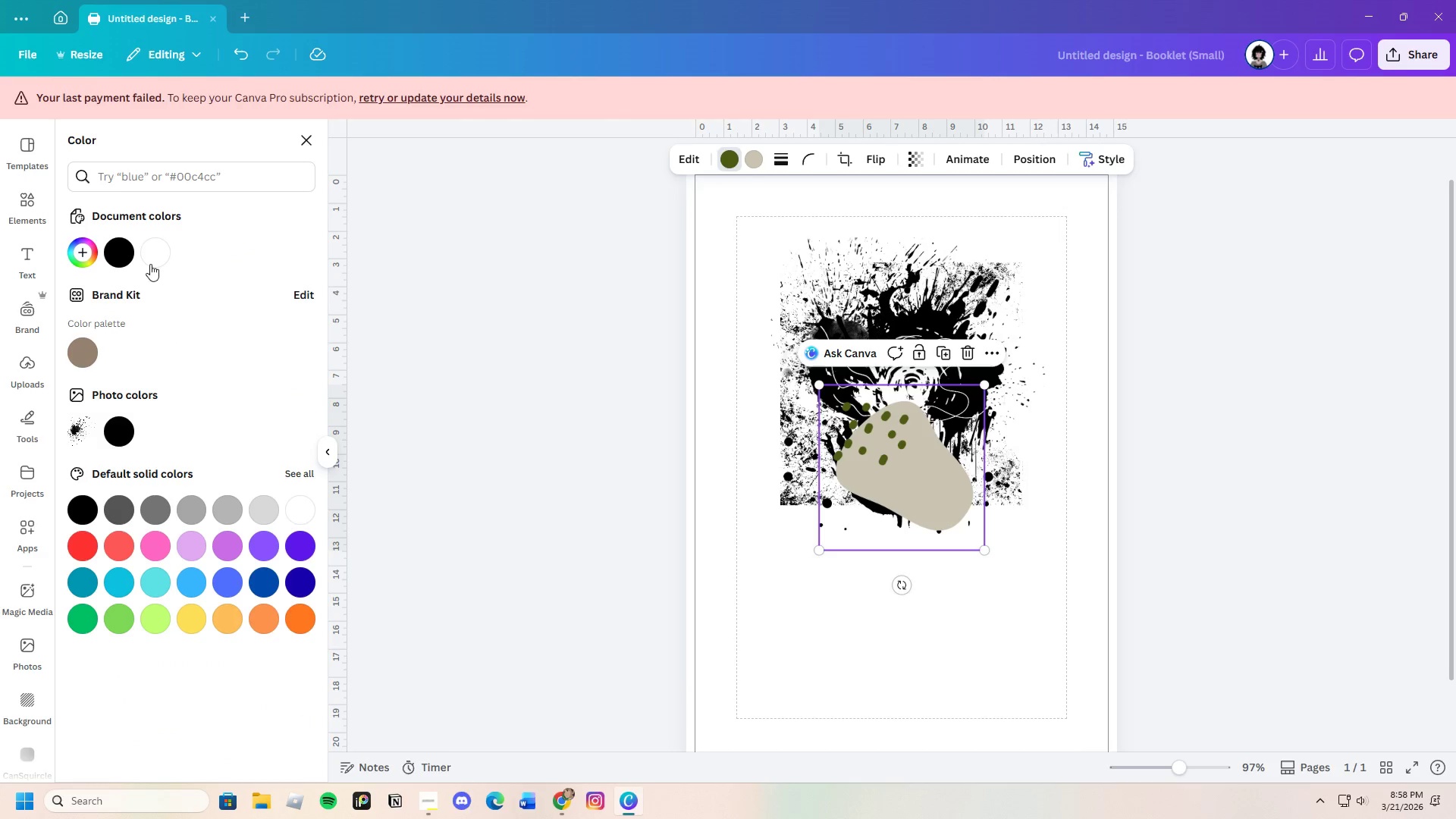 
left_click([155, 256])
 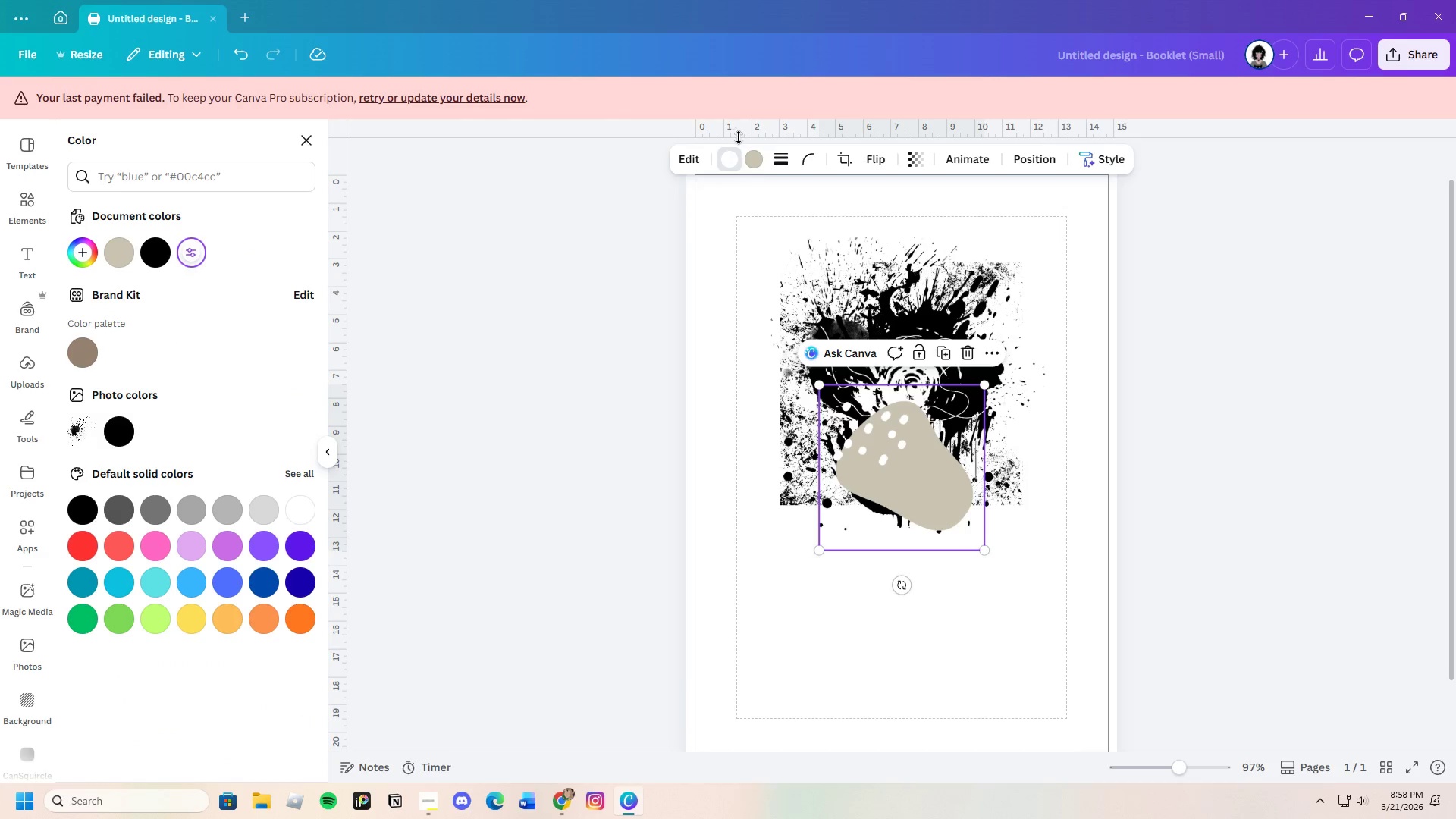 
left_click([759, 156])
 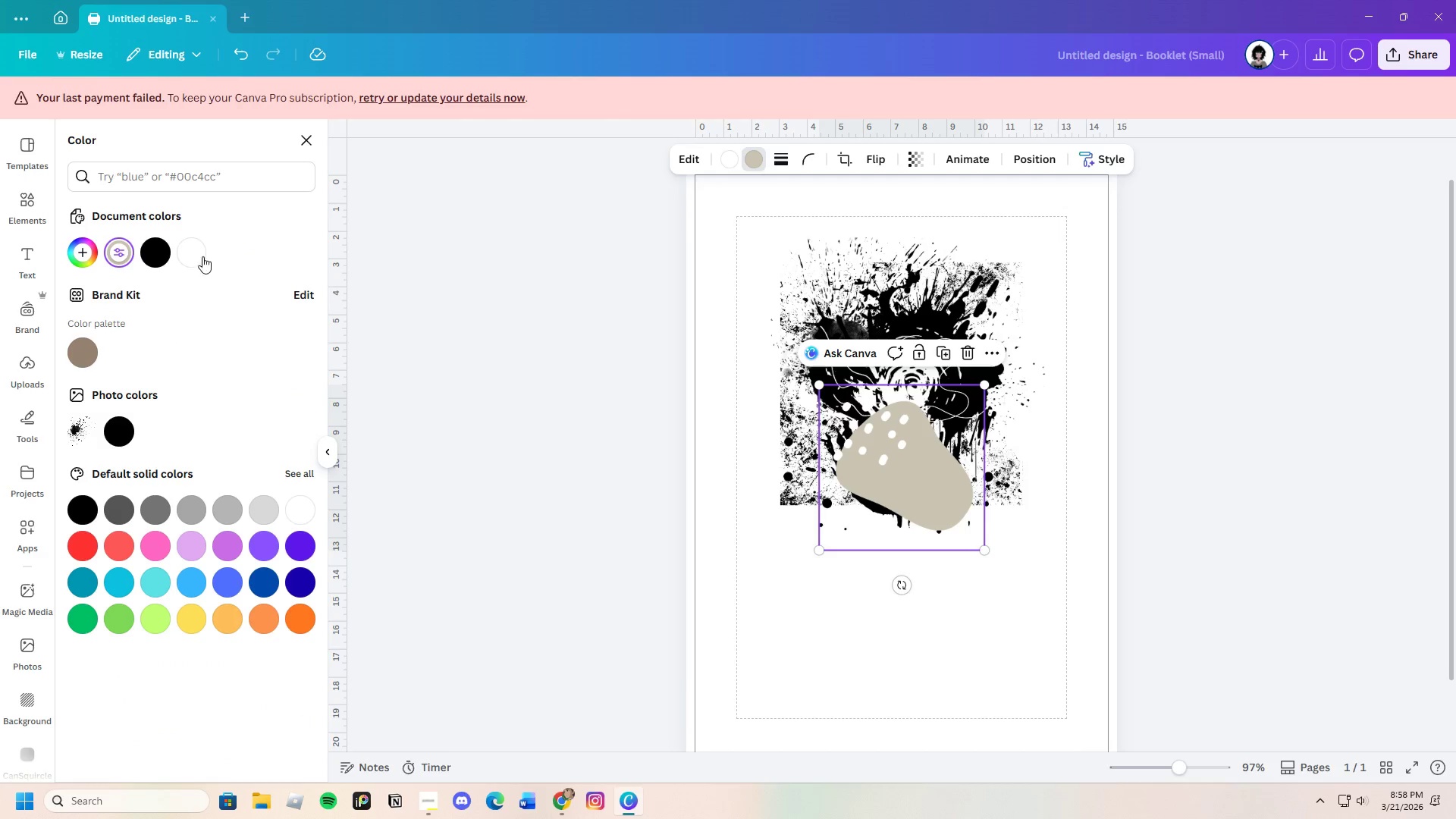 
left_click([216, 249])
 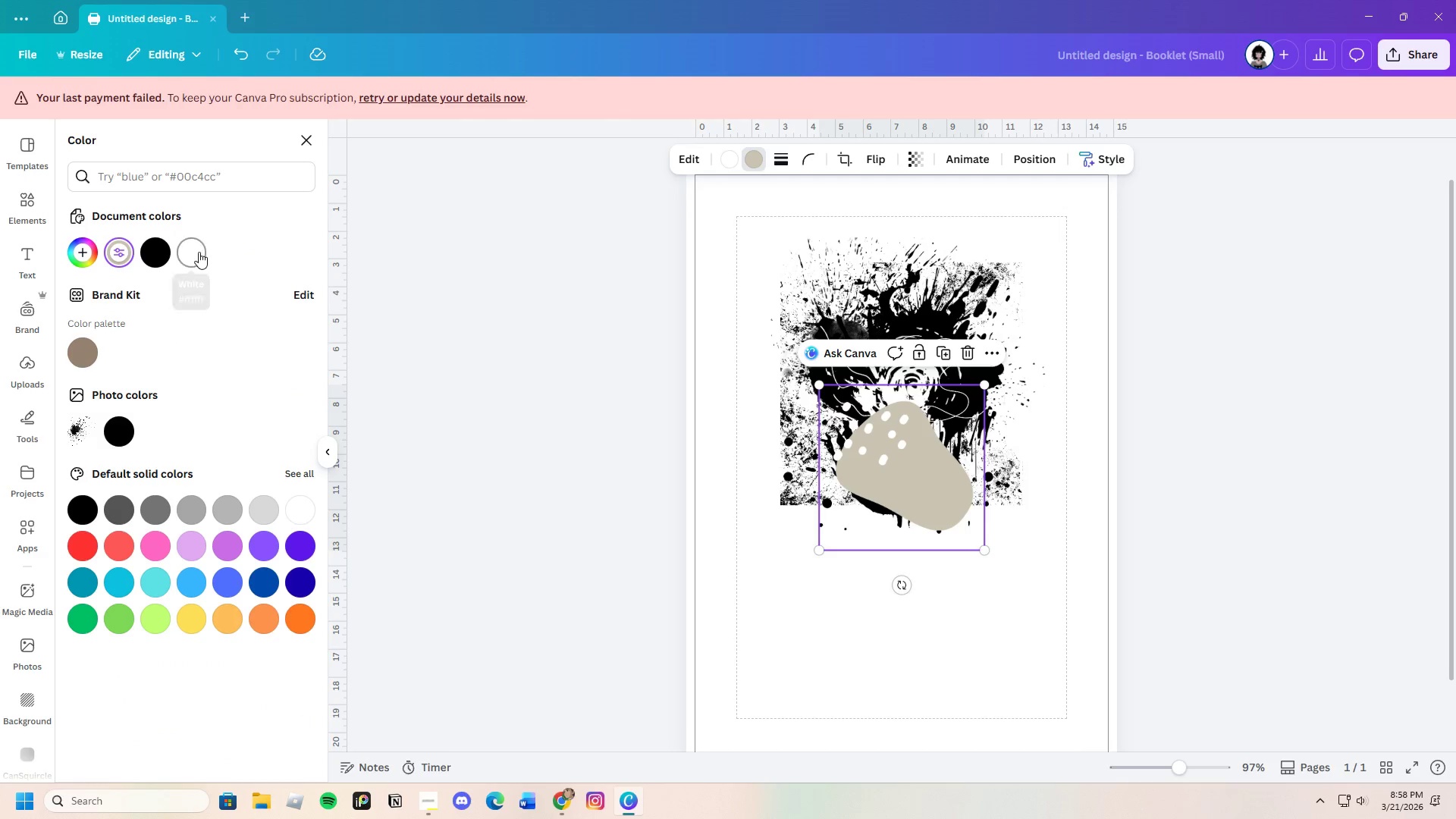 
left_click([197, 252])
 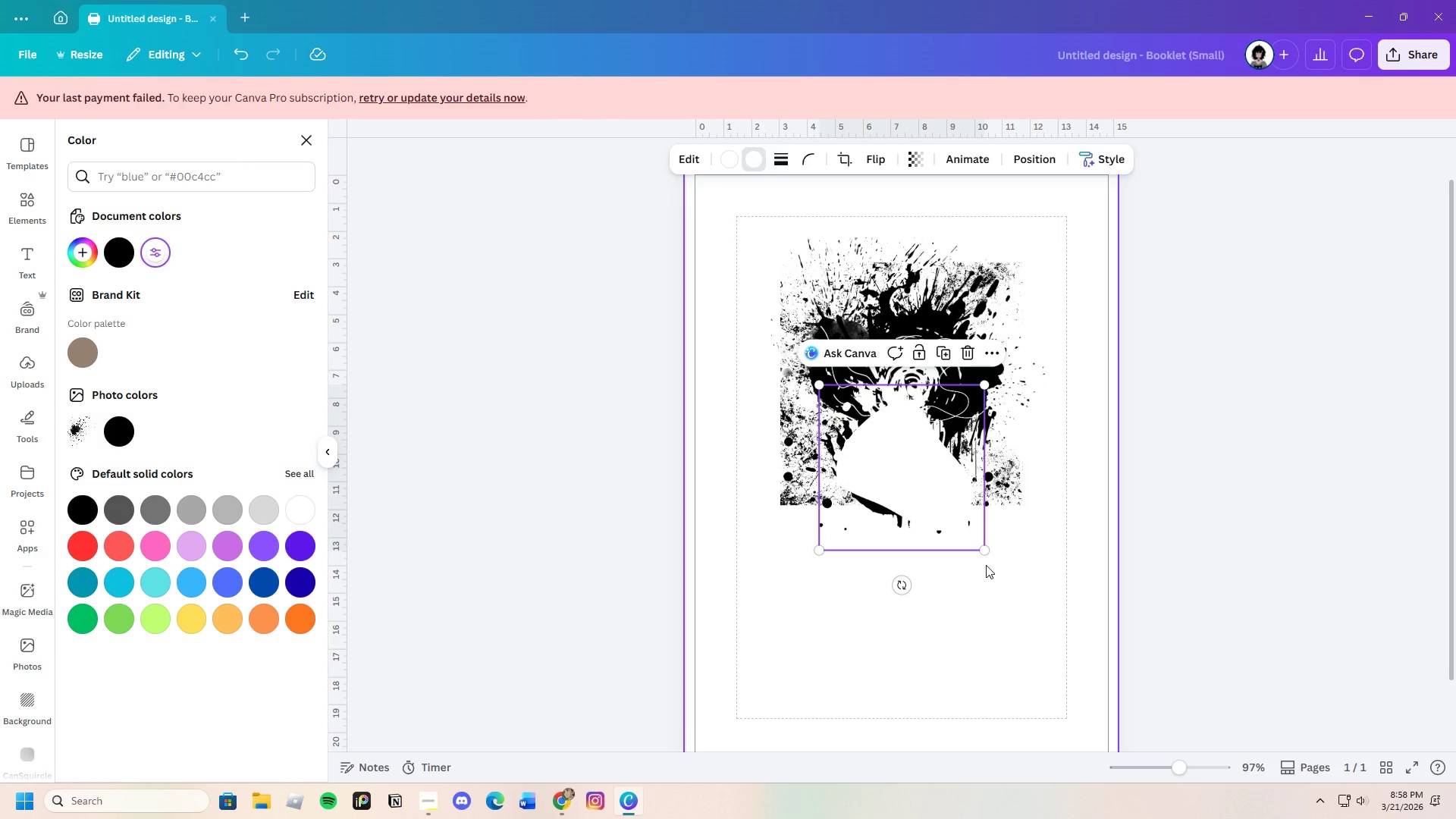 
left_click_drag(start_coordinate=[983, 553], to_coordinate=[883, 474])
 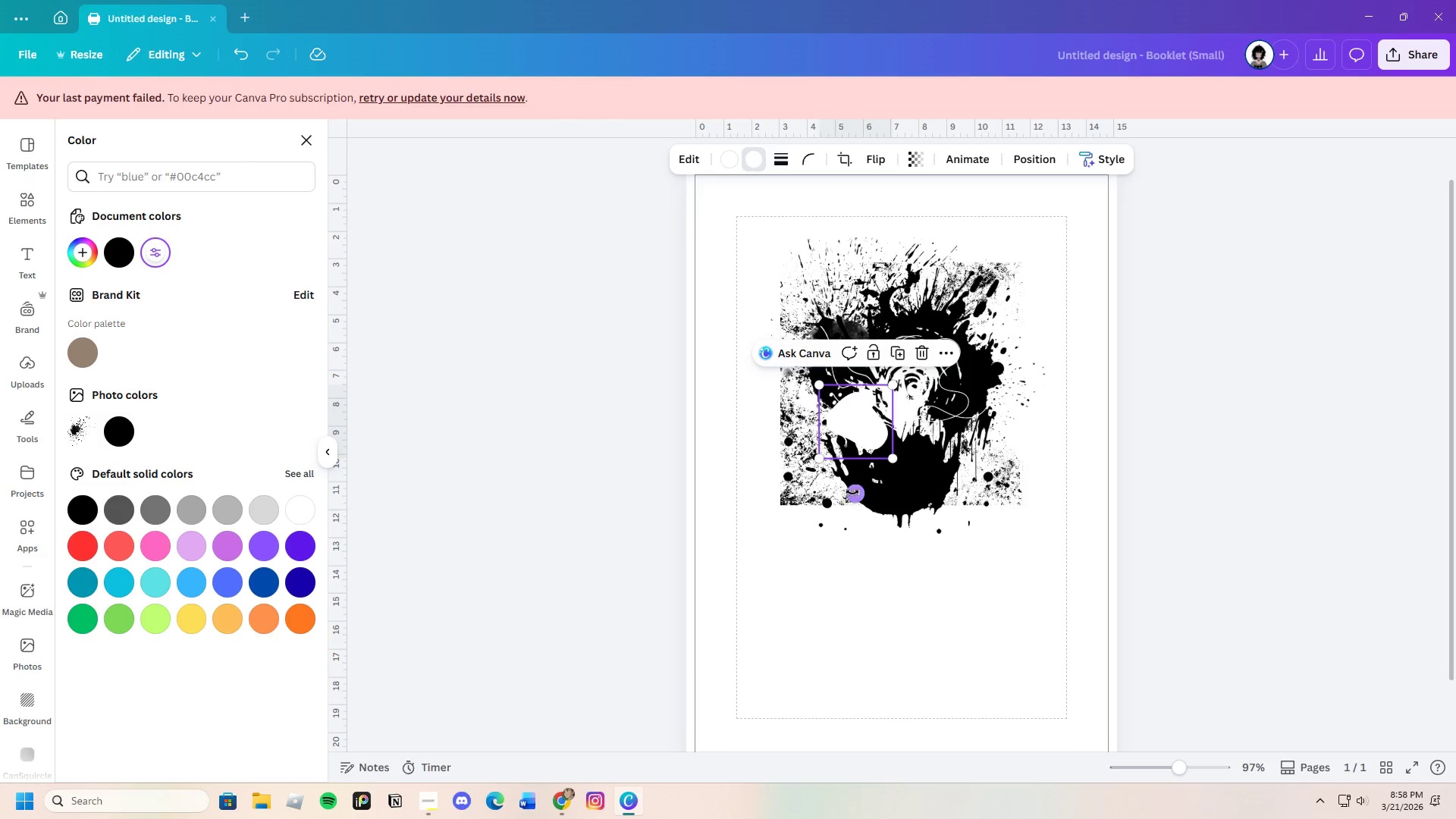 
left_click_drag(start_coordinate=[852, 493], to_coordinate=[755, 435])
 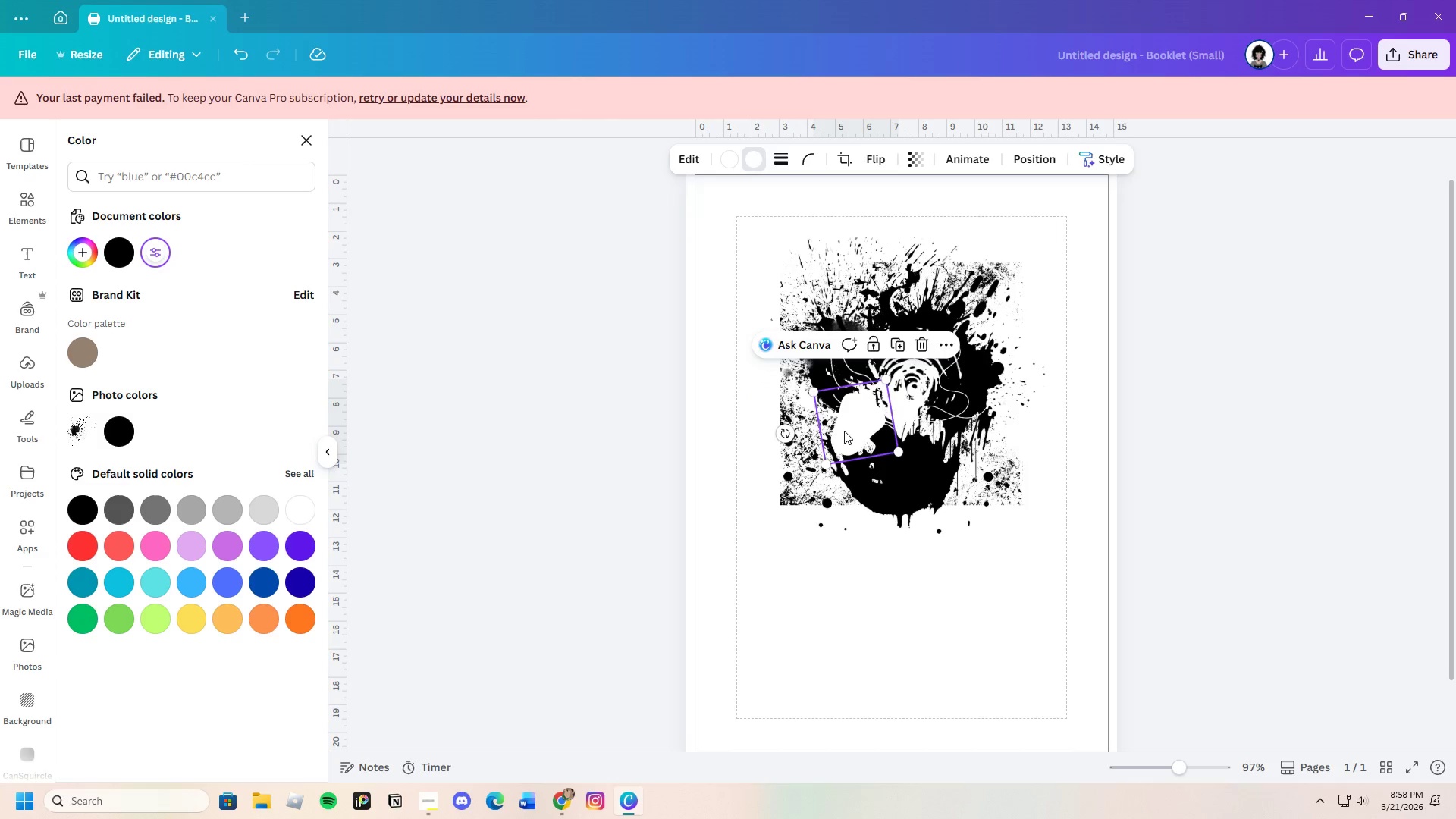 
left_click_drag(start_coordinate=[844, 431], to_coordinate=[926, 405])
 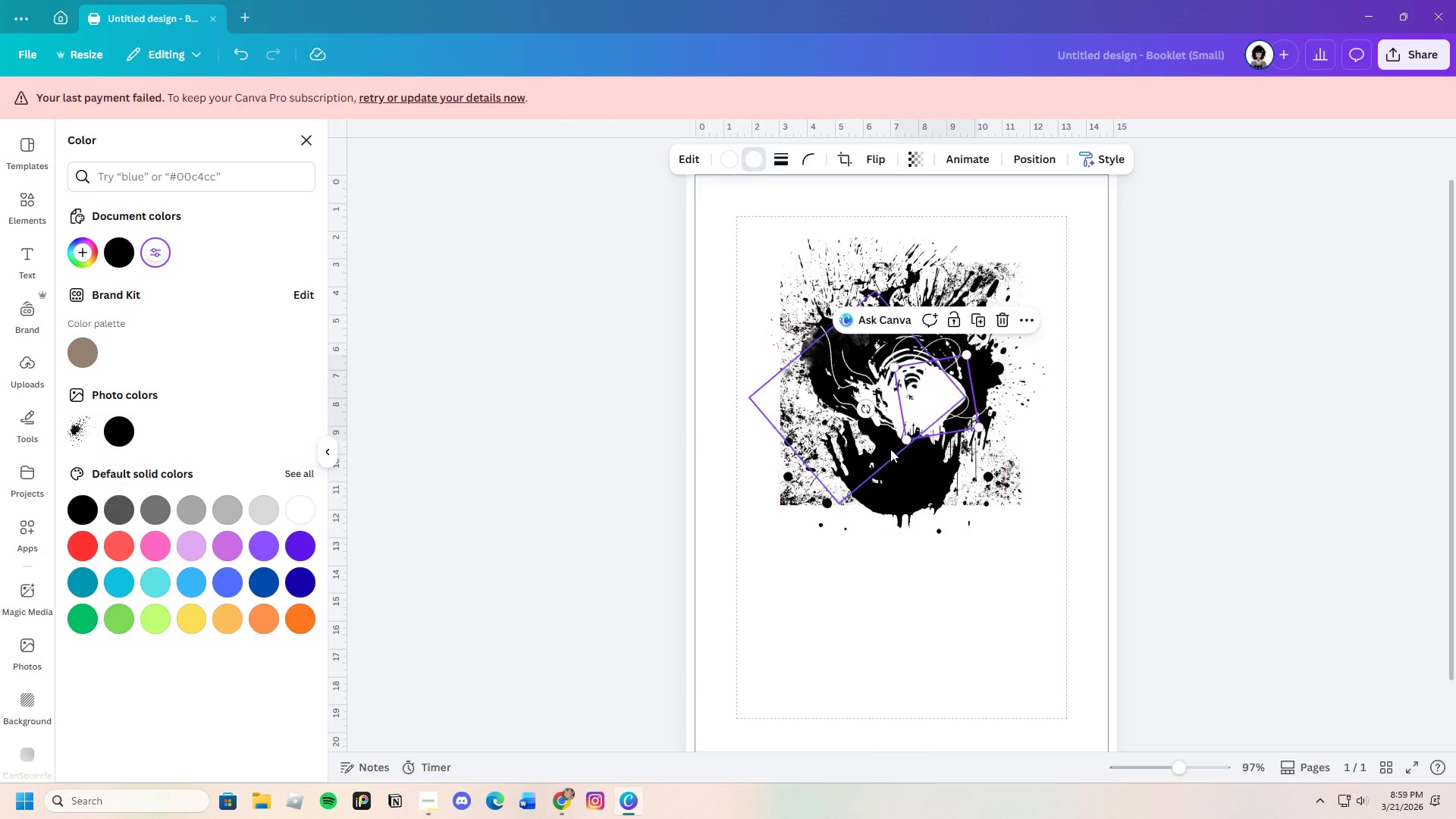 
left_click_drag(start_coordinate=[864, 416], to_coordinate=[859, 394])
 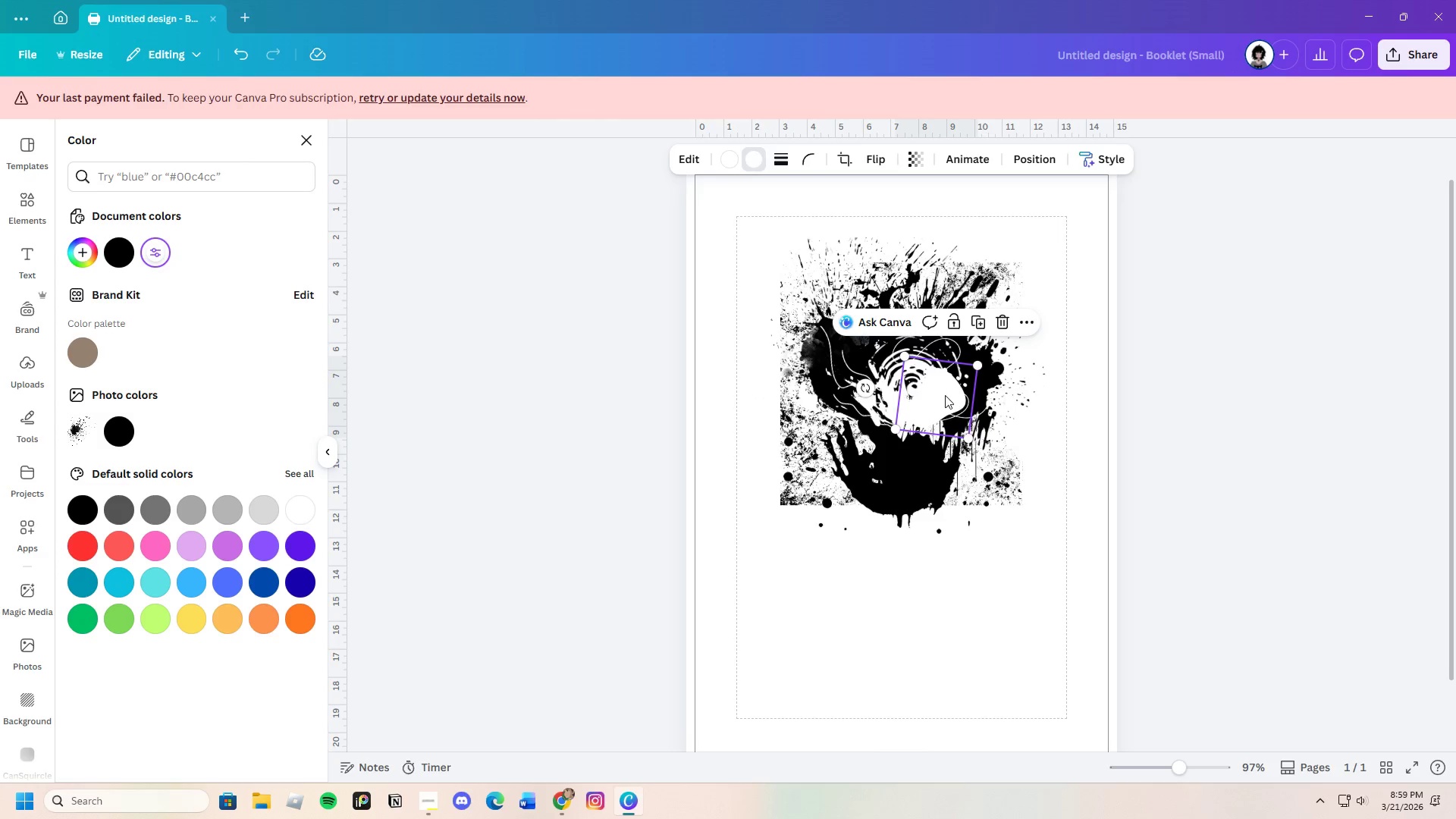 
left_click_drag(start_coordinate=[941, 393], to_coordinate=[936, 412])
 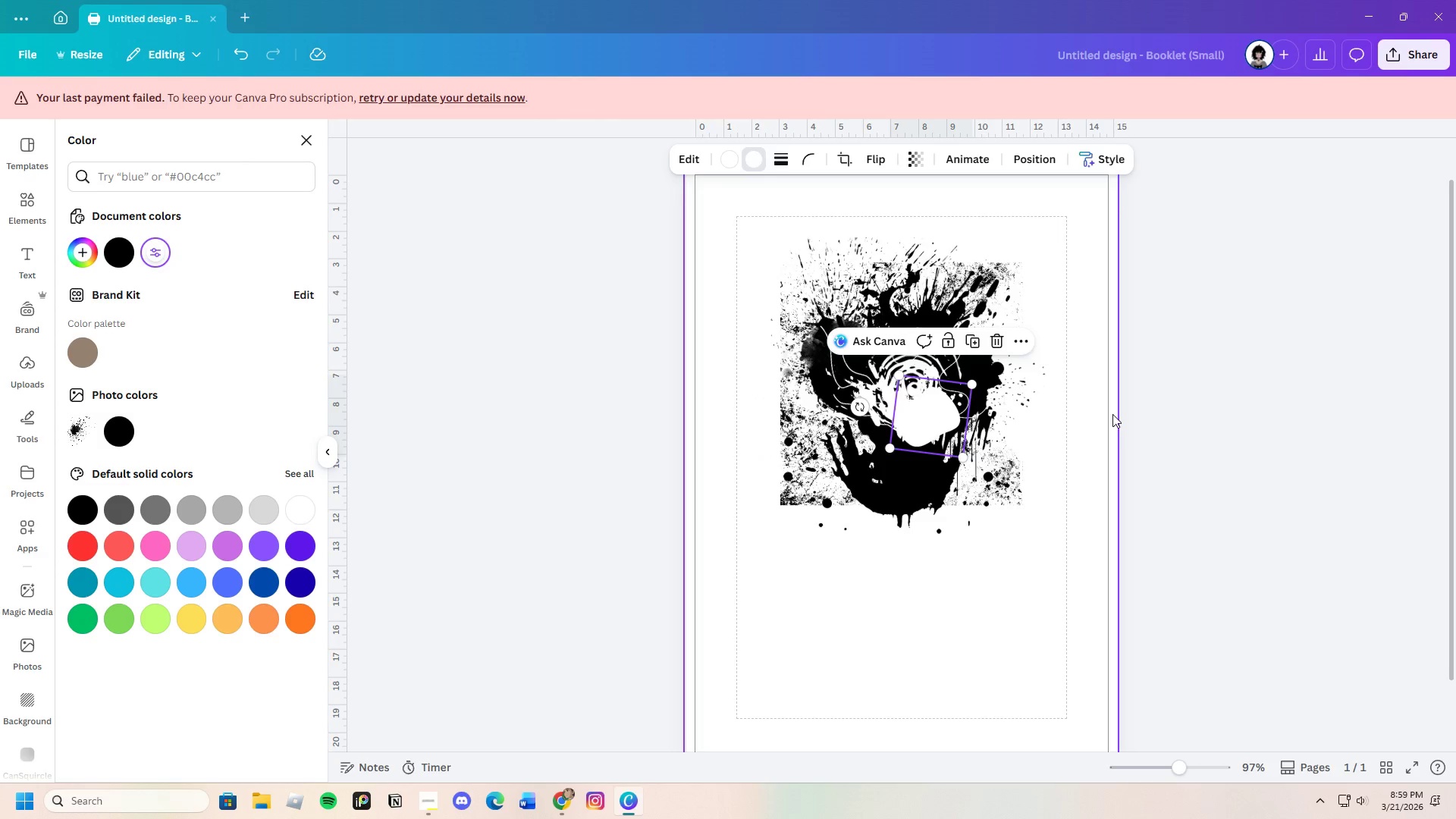 
left_click([1112, 414])
 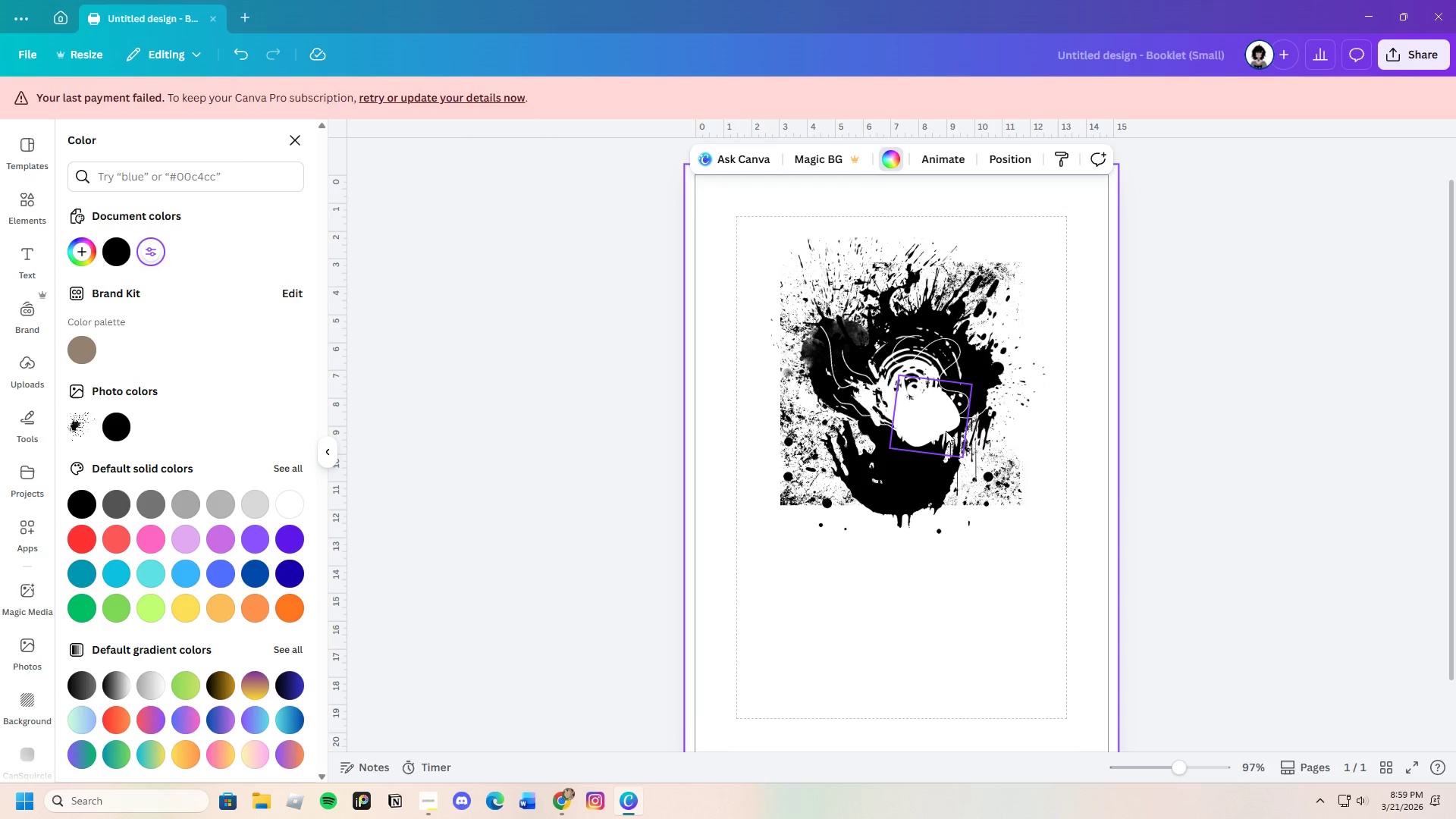 
left_click_drag(start_coordinate=[937, 413], to_coordinate=[929, 443])
 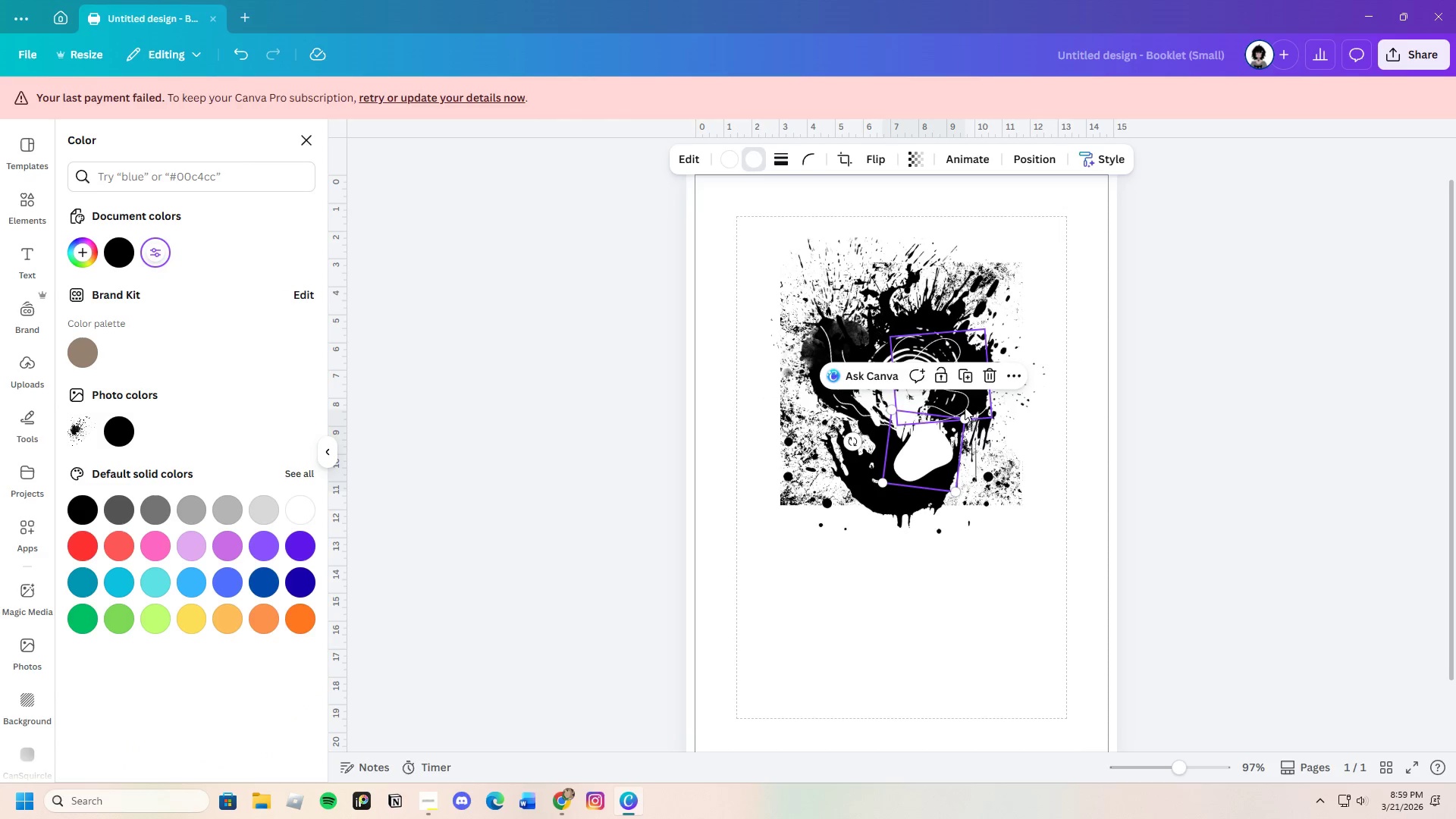 
left_click_drag(start_coordinate=[852, 443], to_coordinate=[980, 407])
 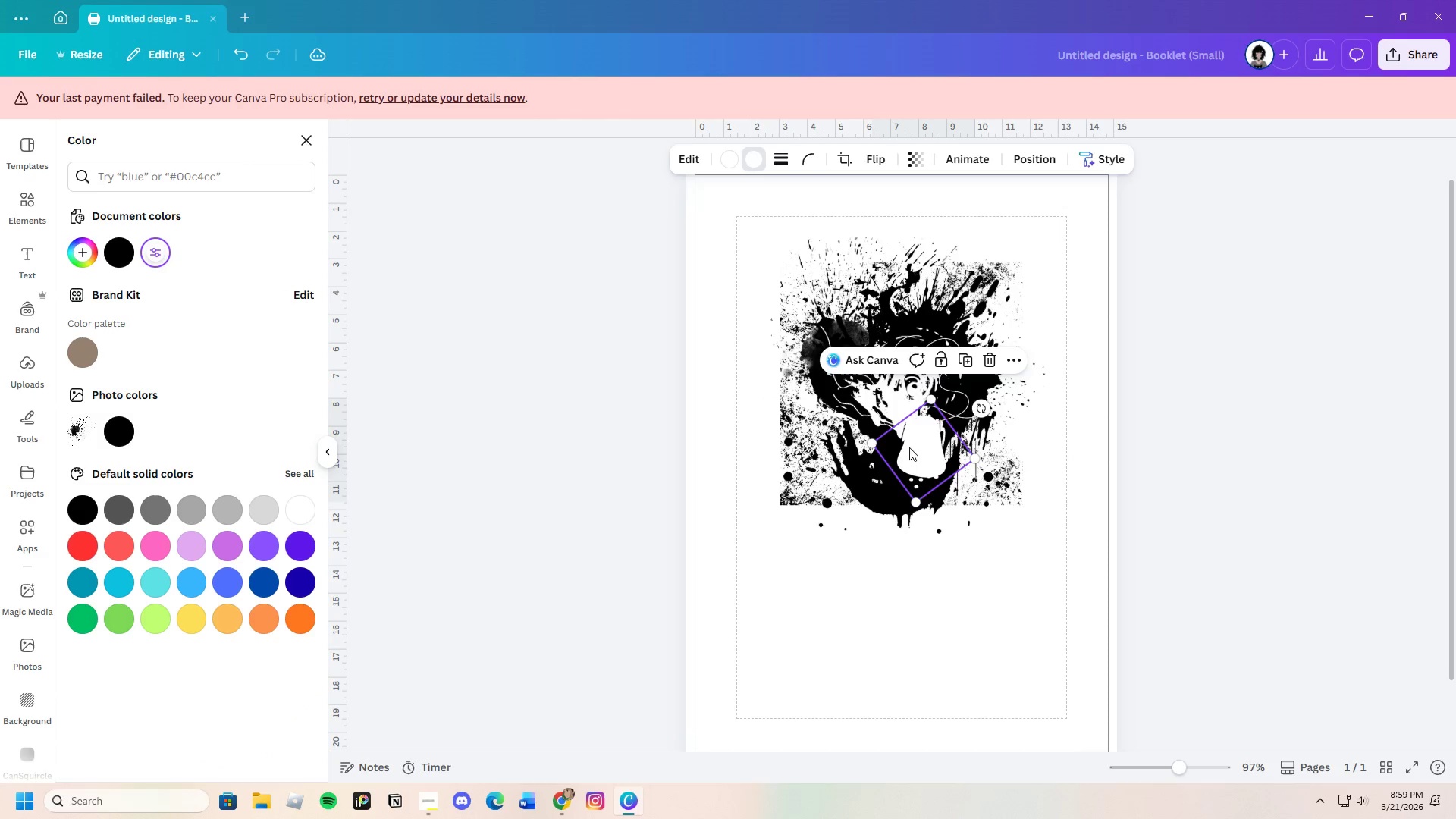 
left_click_drag(start_coordinate=[909, 447], to_coordinate=[918, 428])
 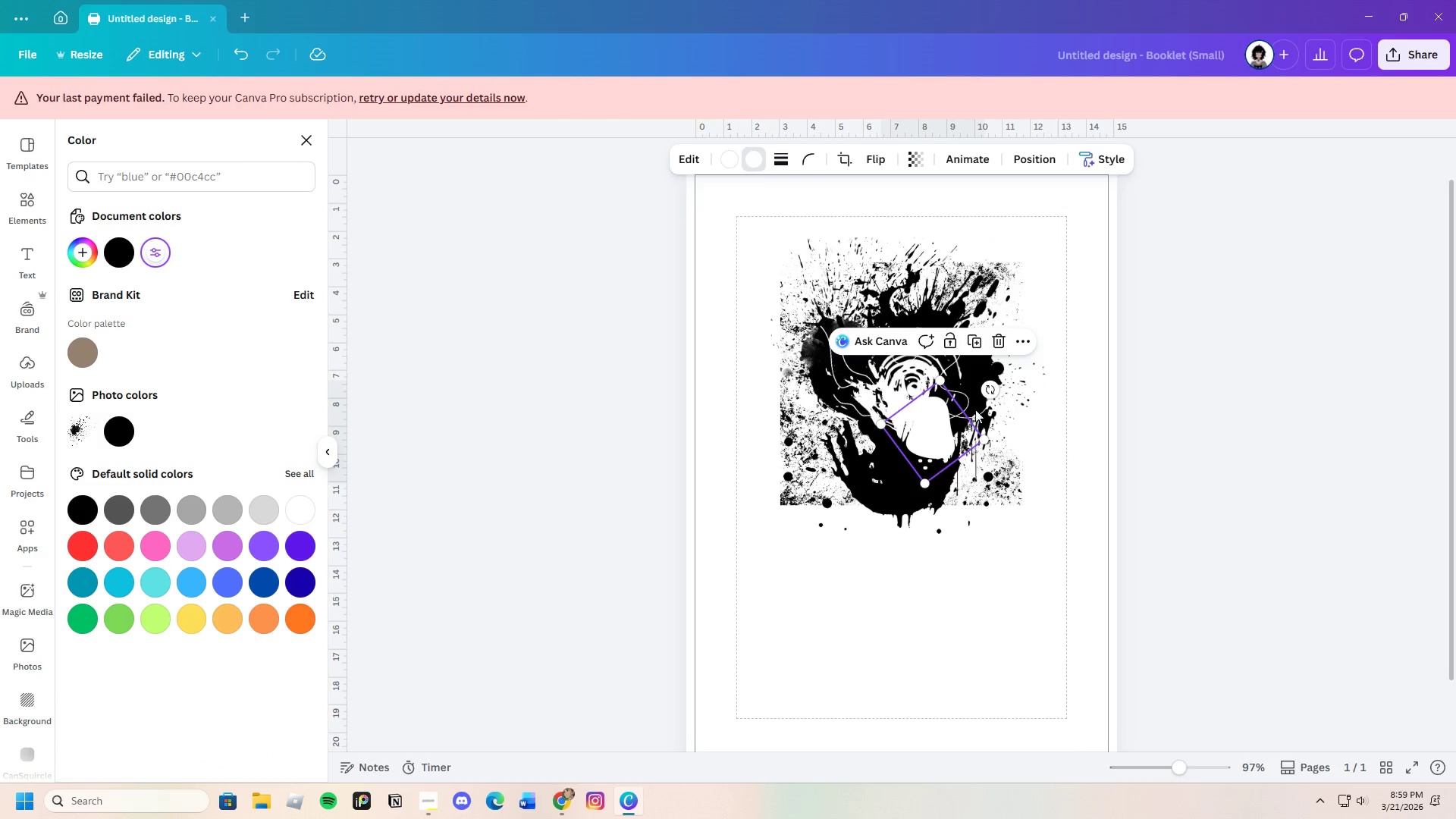 
left_click_drag(start_coordinate=[987, 390], to_coordinate=[886, 431])
 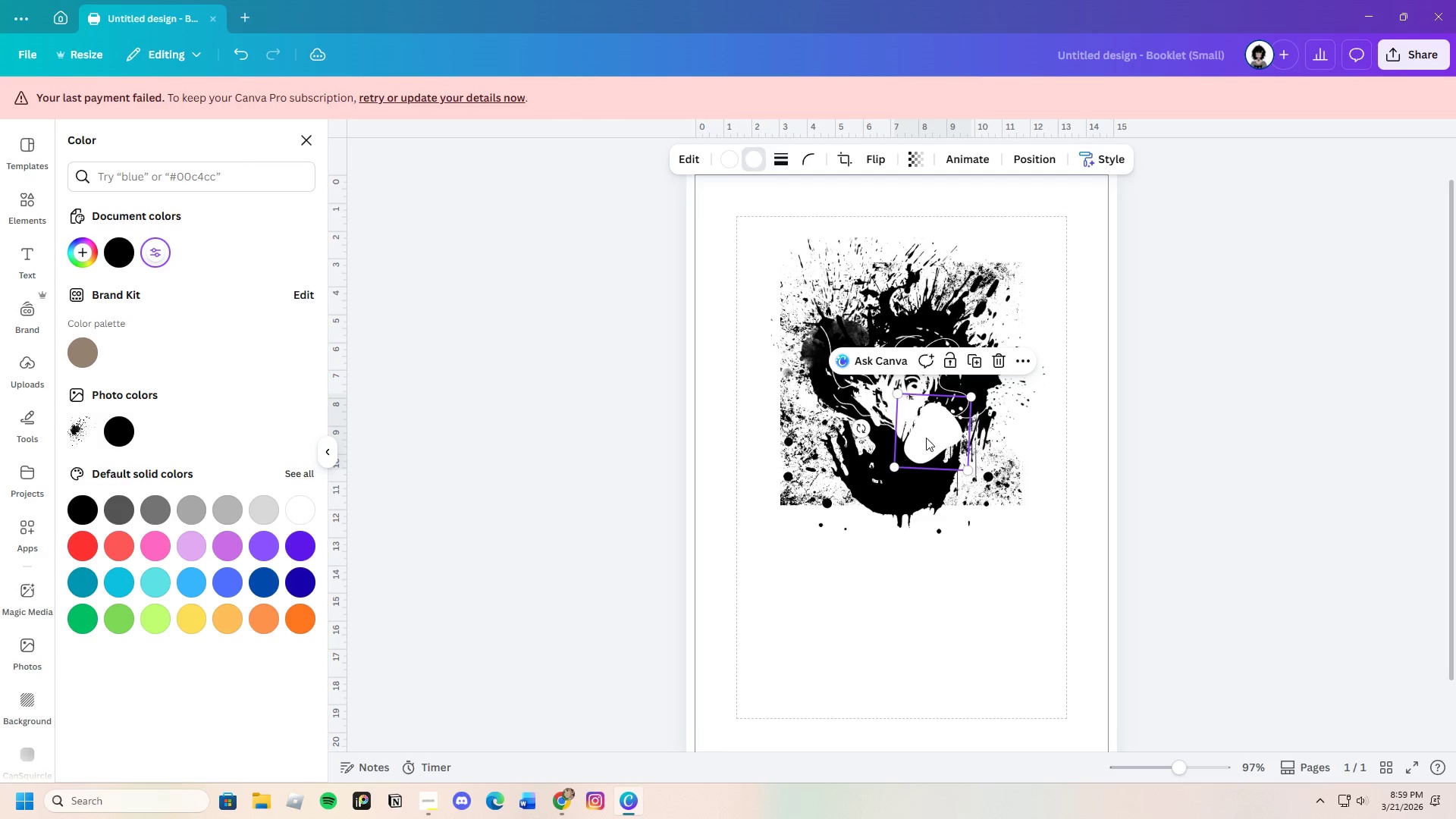 
left_click_drag(start_coordinate=[927, 438], to_coordinate=[924, 419])
 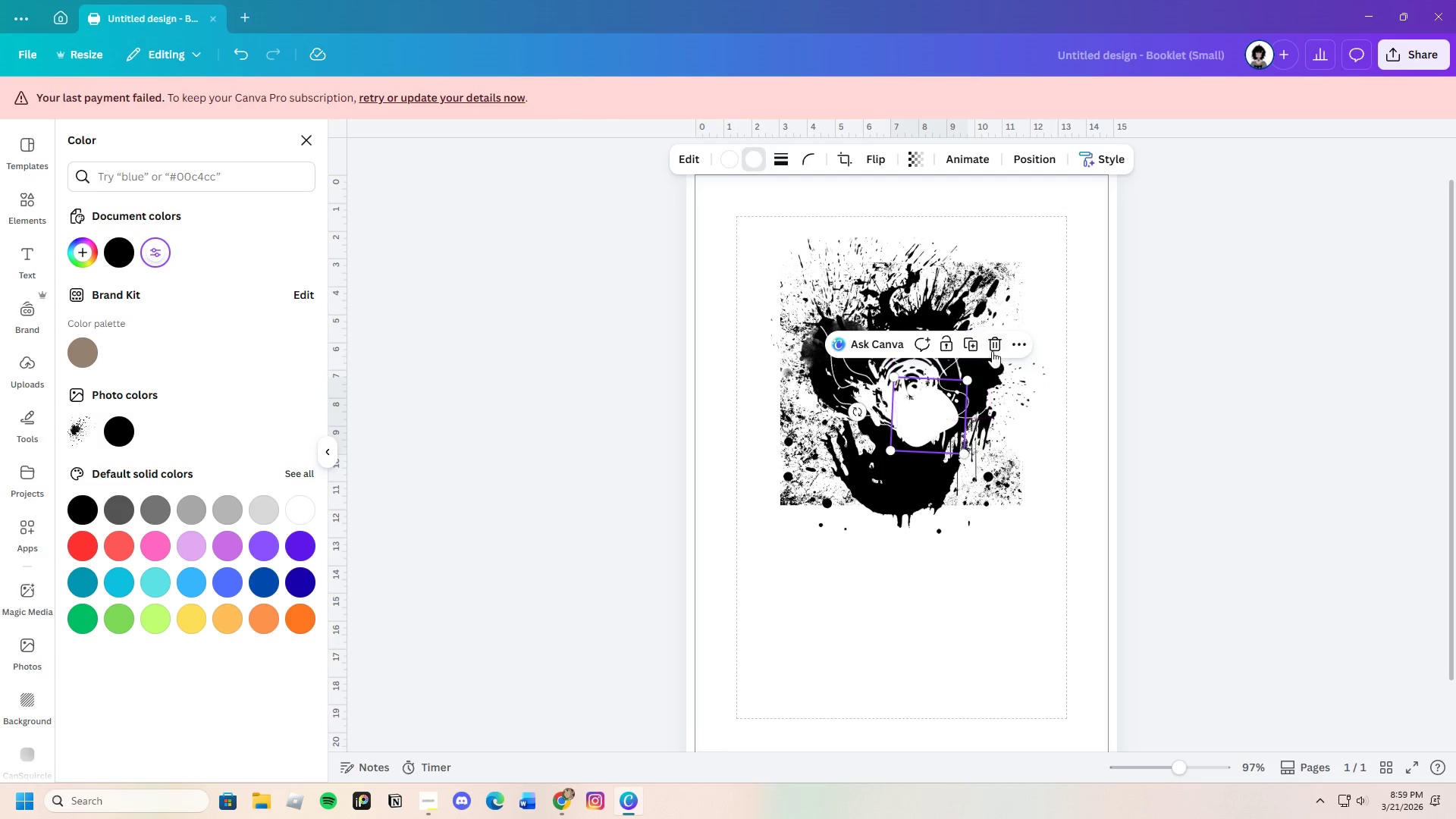 
left_click_drag(start_coordinate=[993, 350], to_coordinate=[990, 347])
 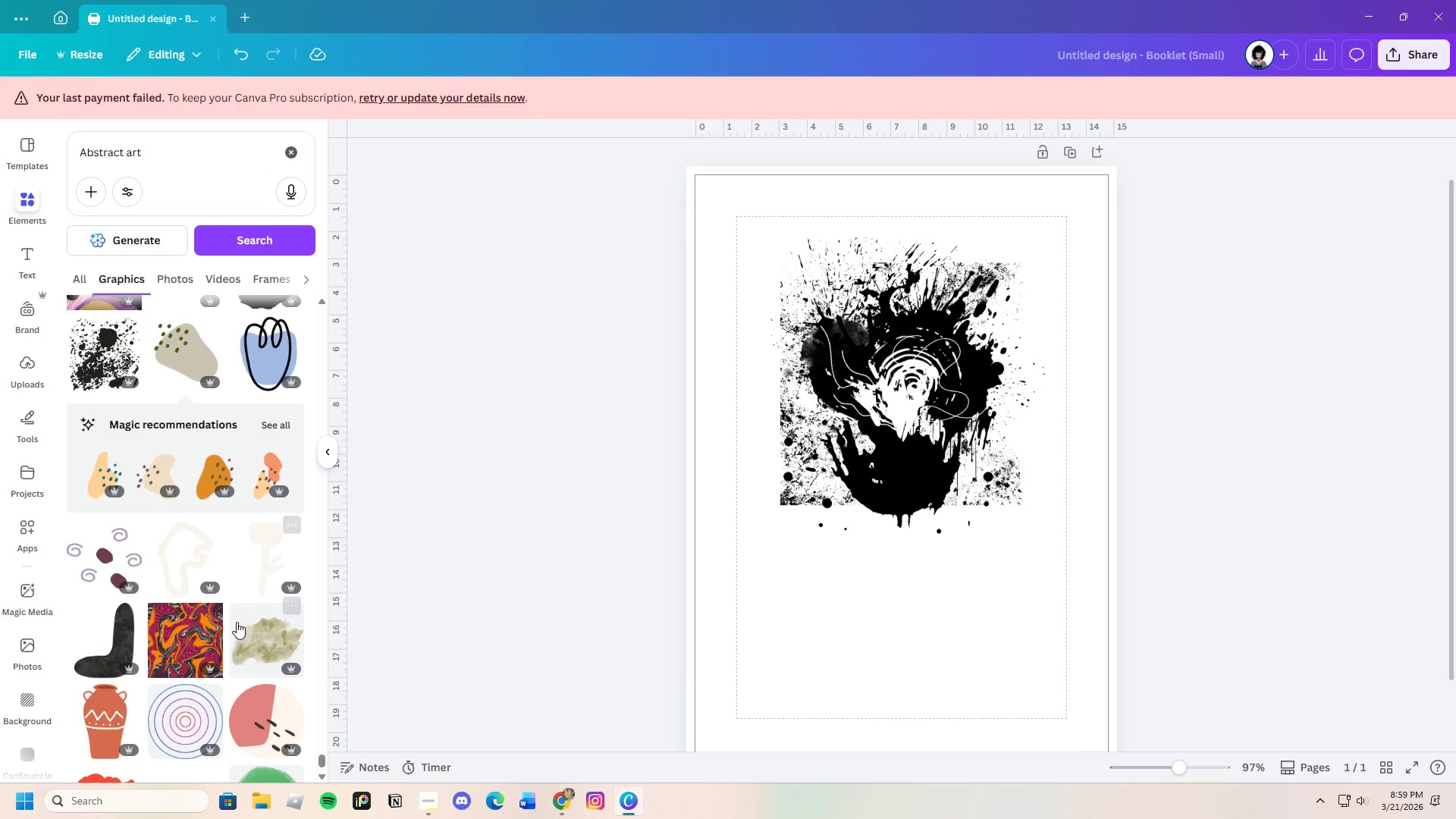 
scroll: coordinate [223, 658], scroll_direction: down, amount: 20.0
 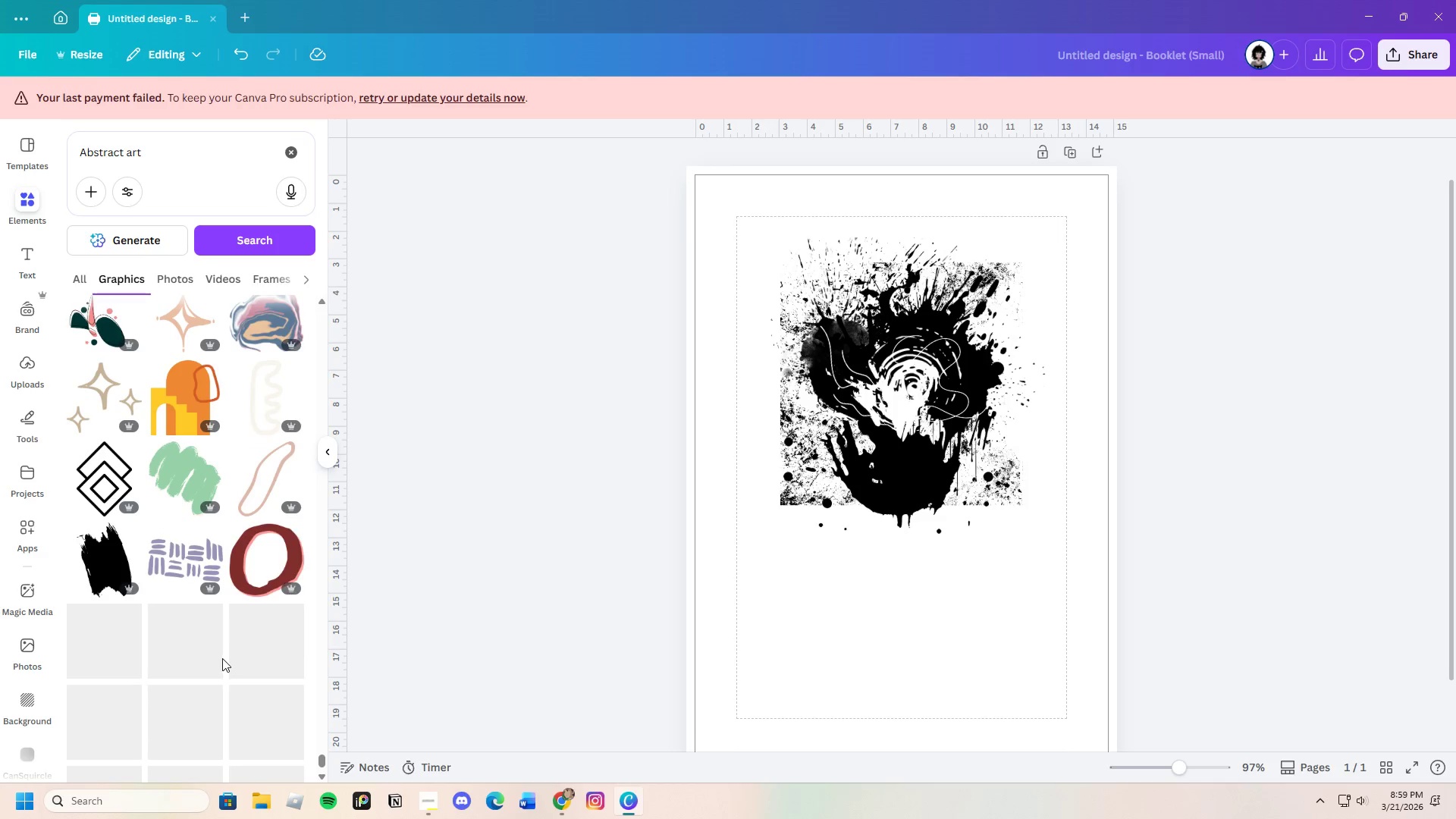 
mouse_move([234, 673])
 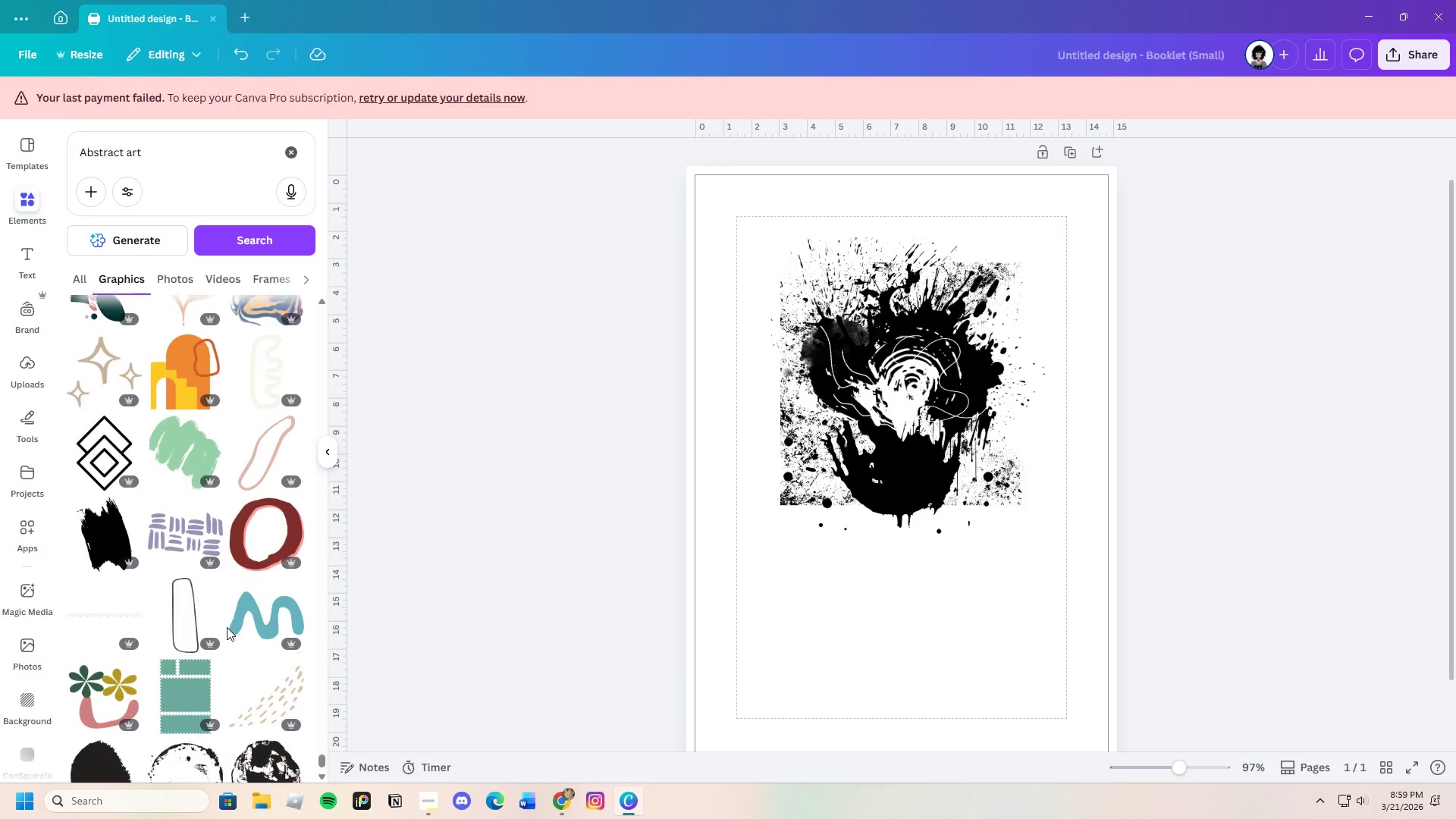 
scroll: coordinate [244, 560], scroll_direction: down, amount: 19.0
 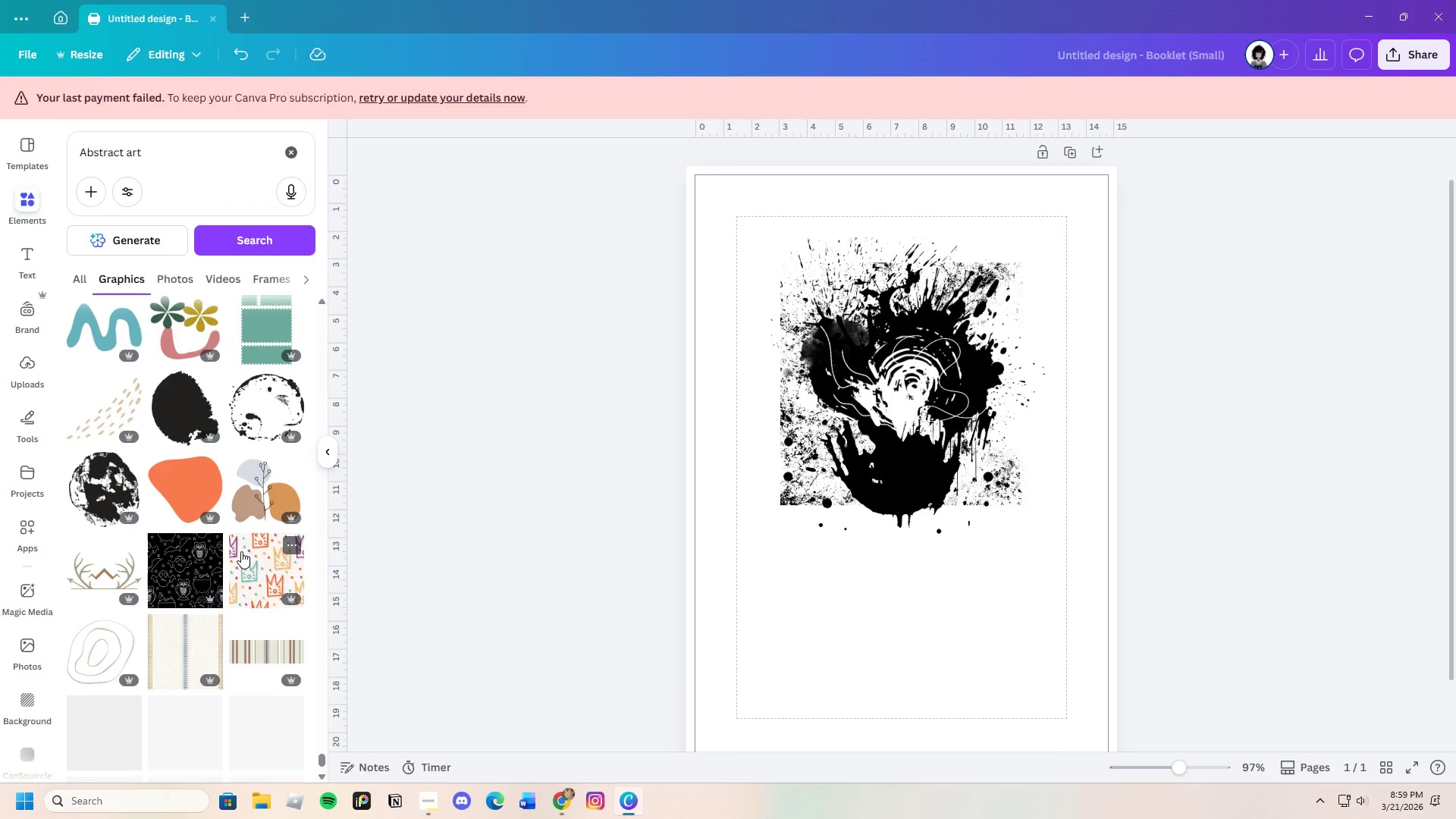 
scroll: coordinate [254, 615], scroll_direction: down, amount: 16.0
 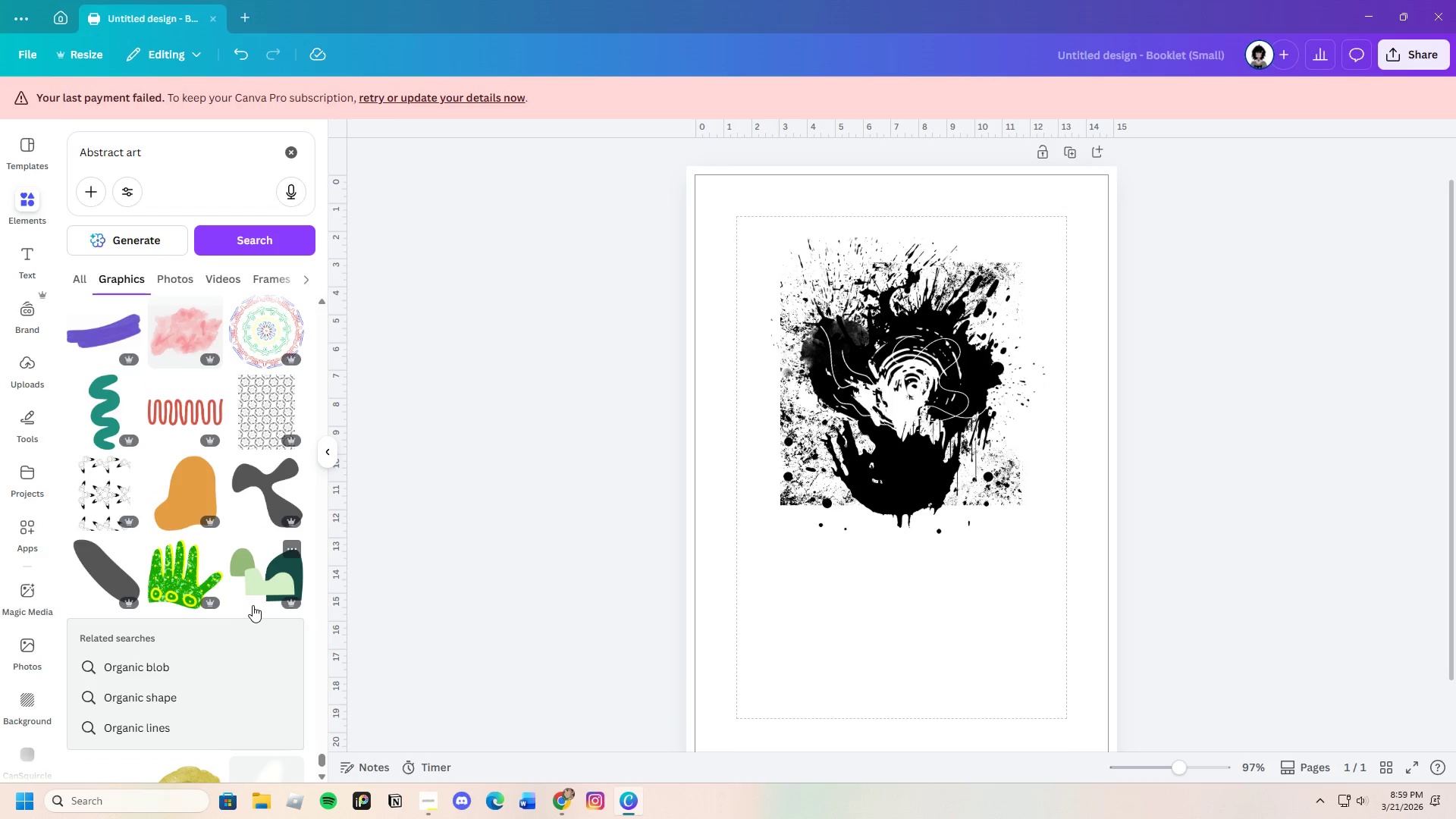 
scroll: coordinate [246, 637], scroll_direction: down, amount: 16.0
 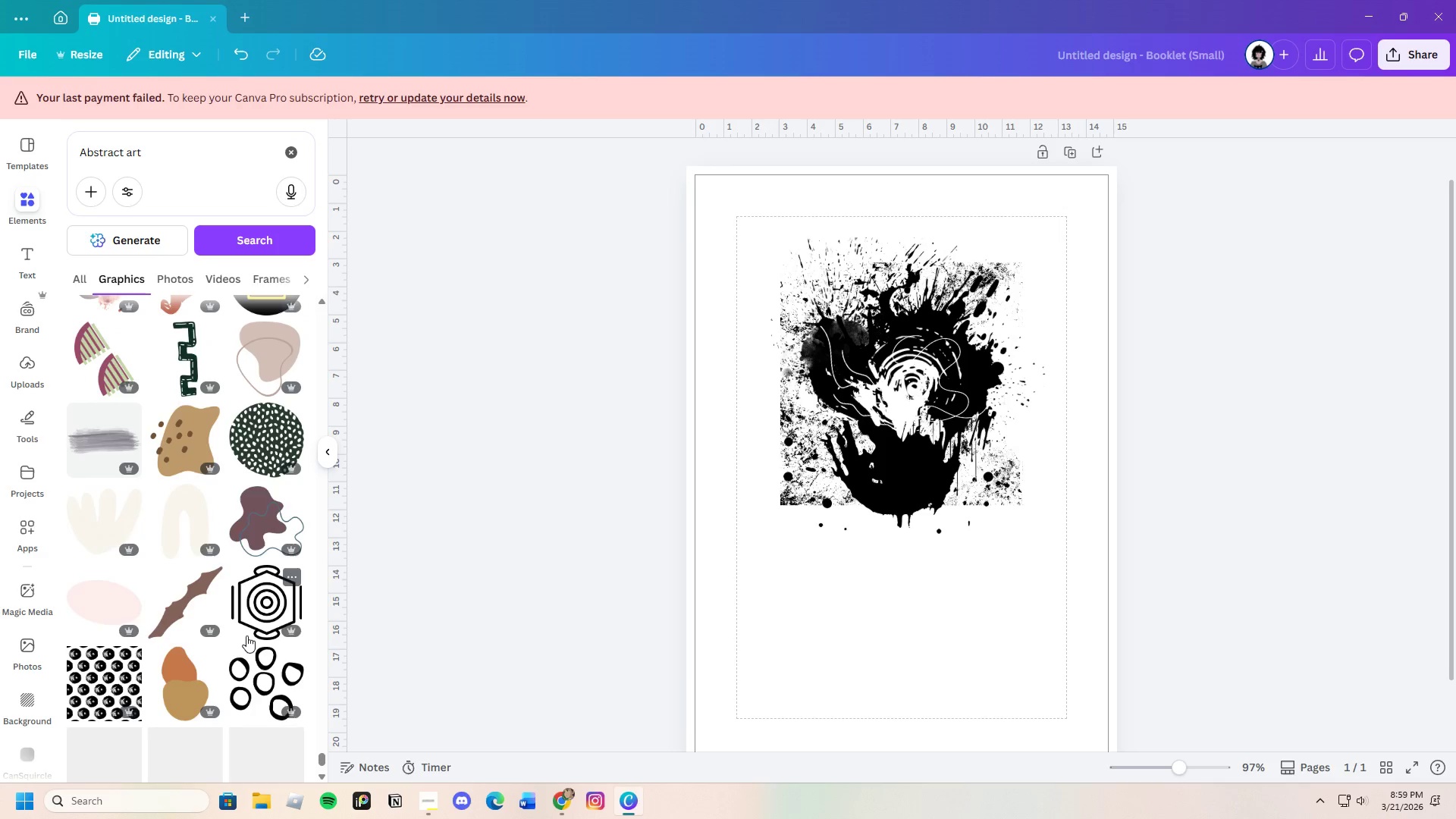 
scroll: coordinate [246, 635], scroll_direction: down, amount: 3.0
 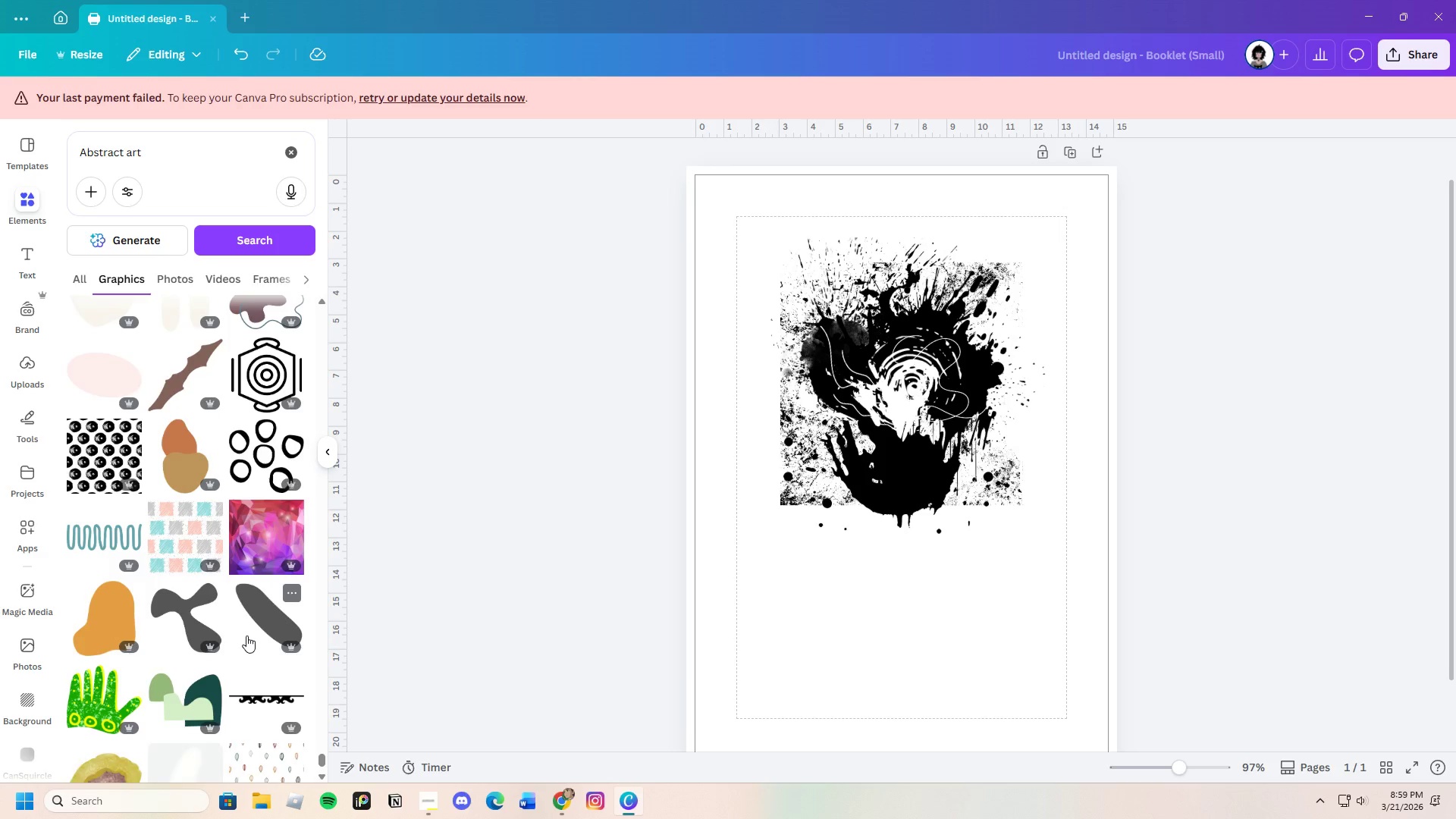 
scroll: coordinate [246, 635], scroll_direction: up, amount: 3.0
 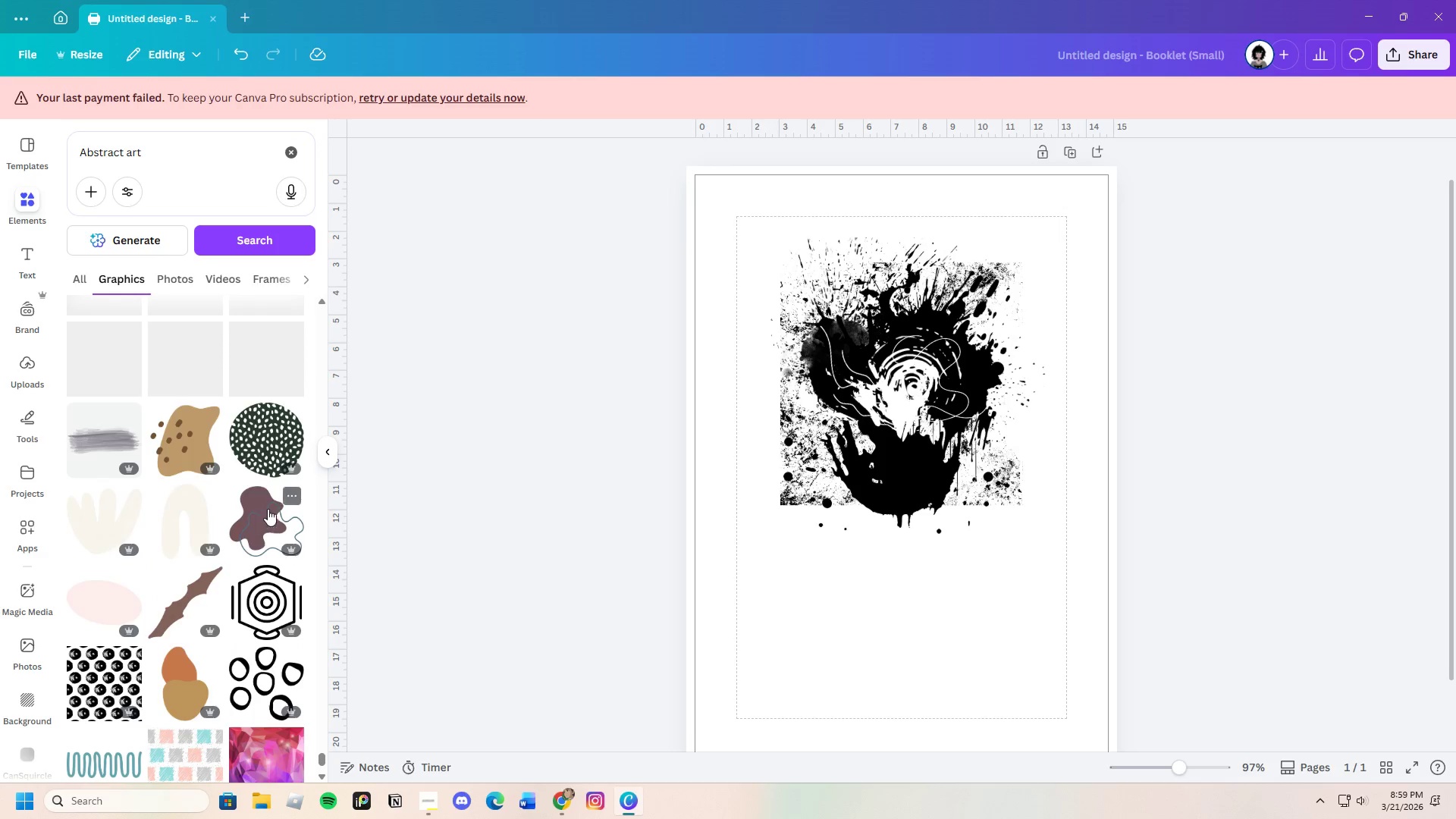 
left_click([270, 499])
 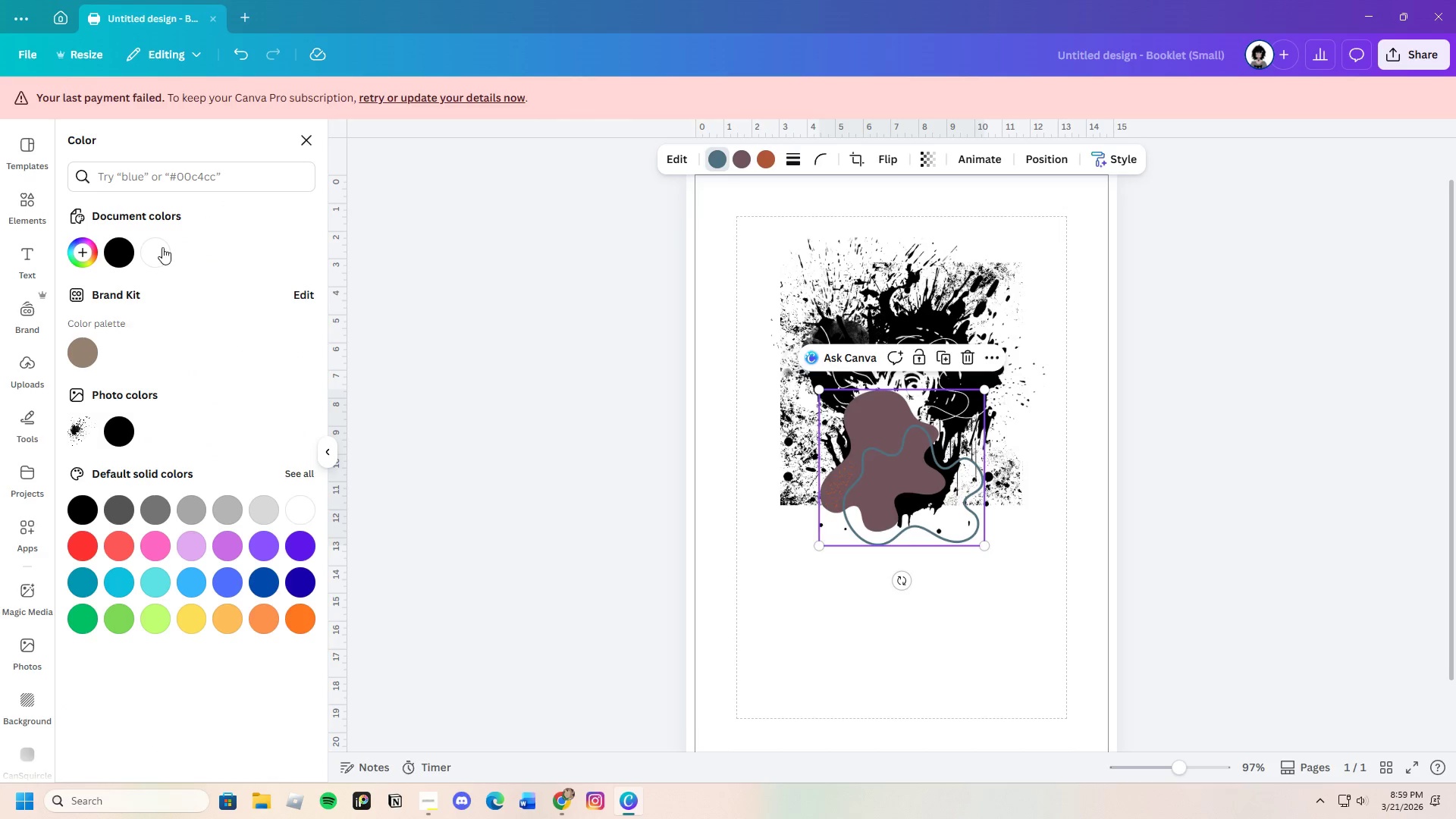 
wait(5.34)
 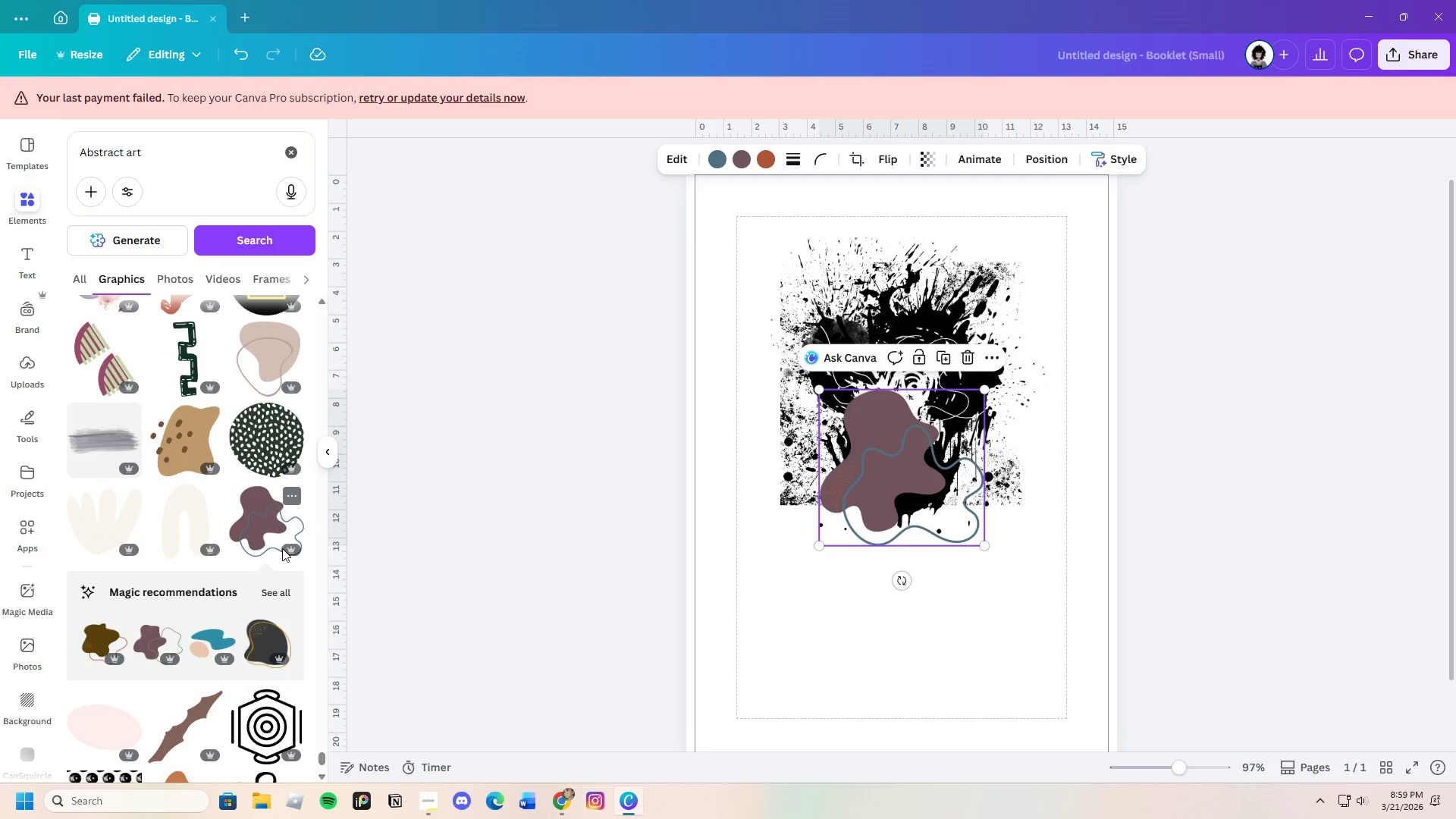 
left_click([750, 162])
 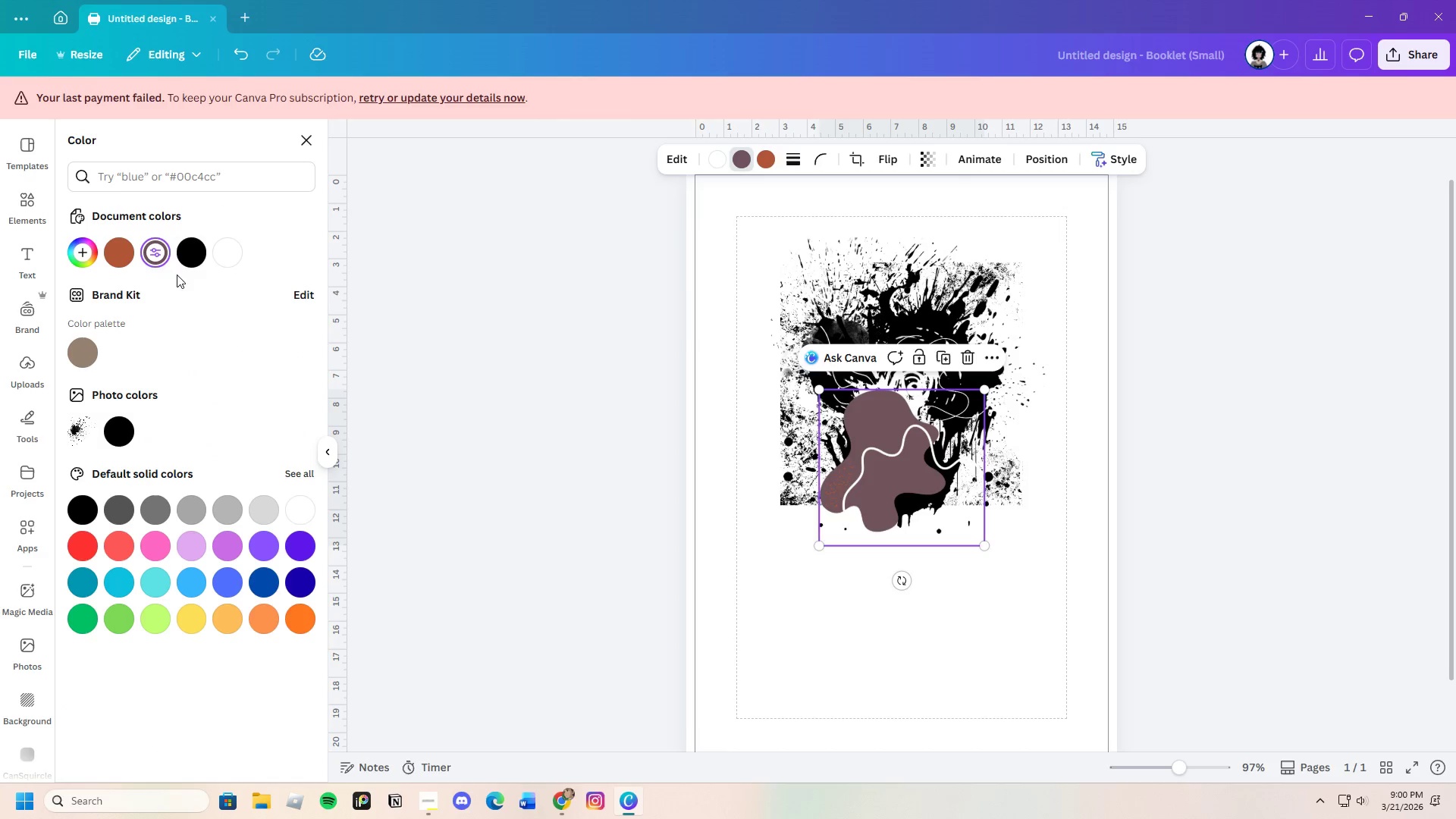 
left_click([237, 249])
 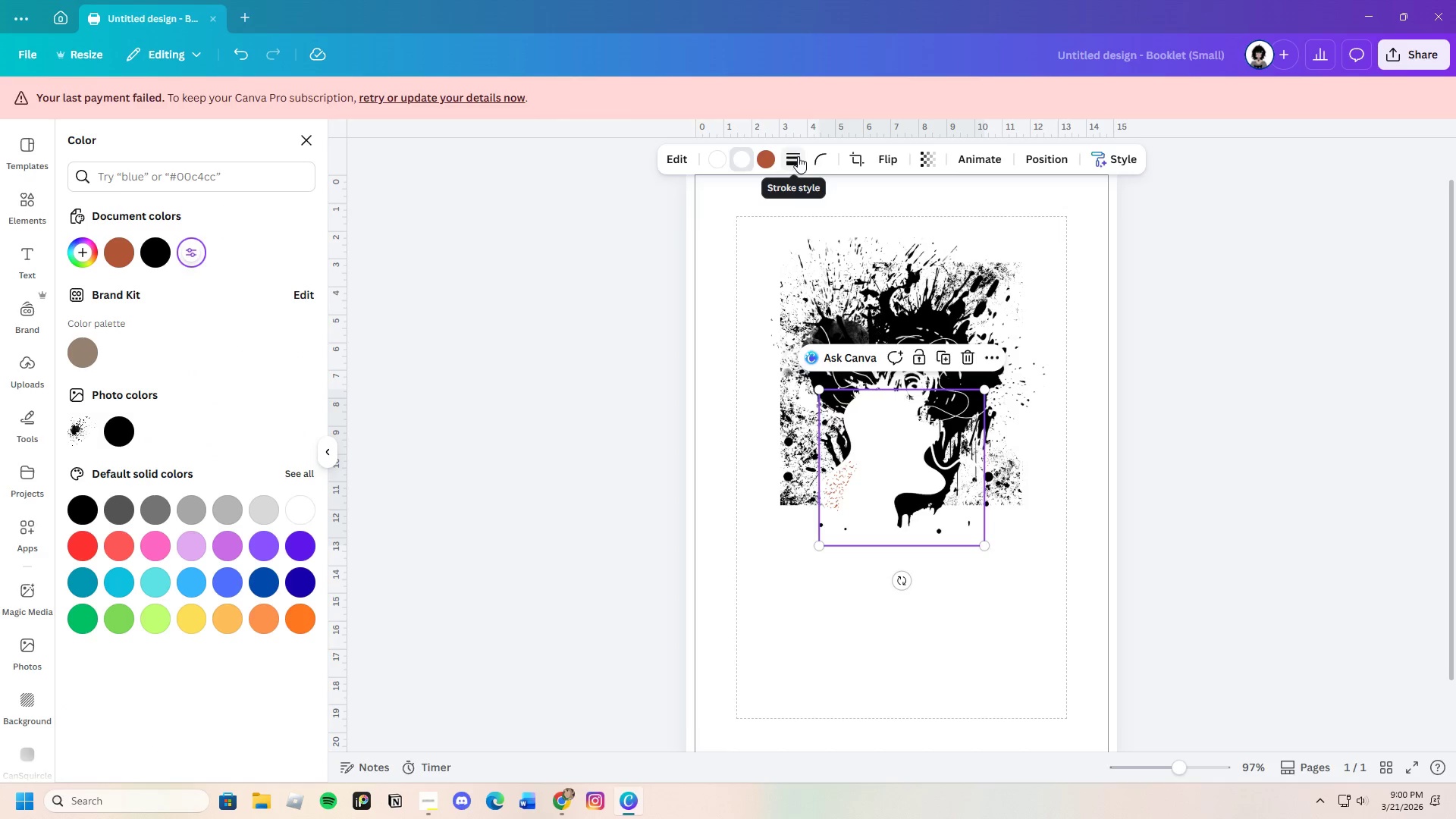 
left_click([765, 160])
 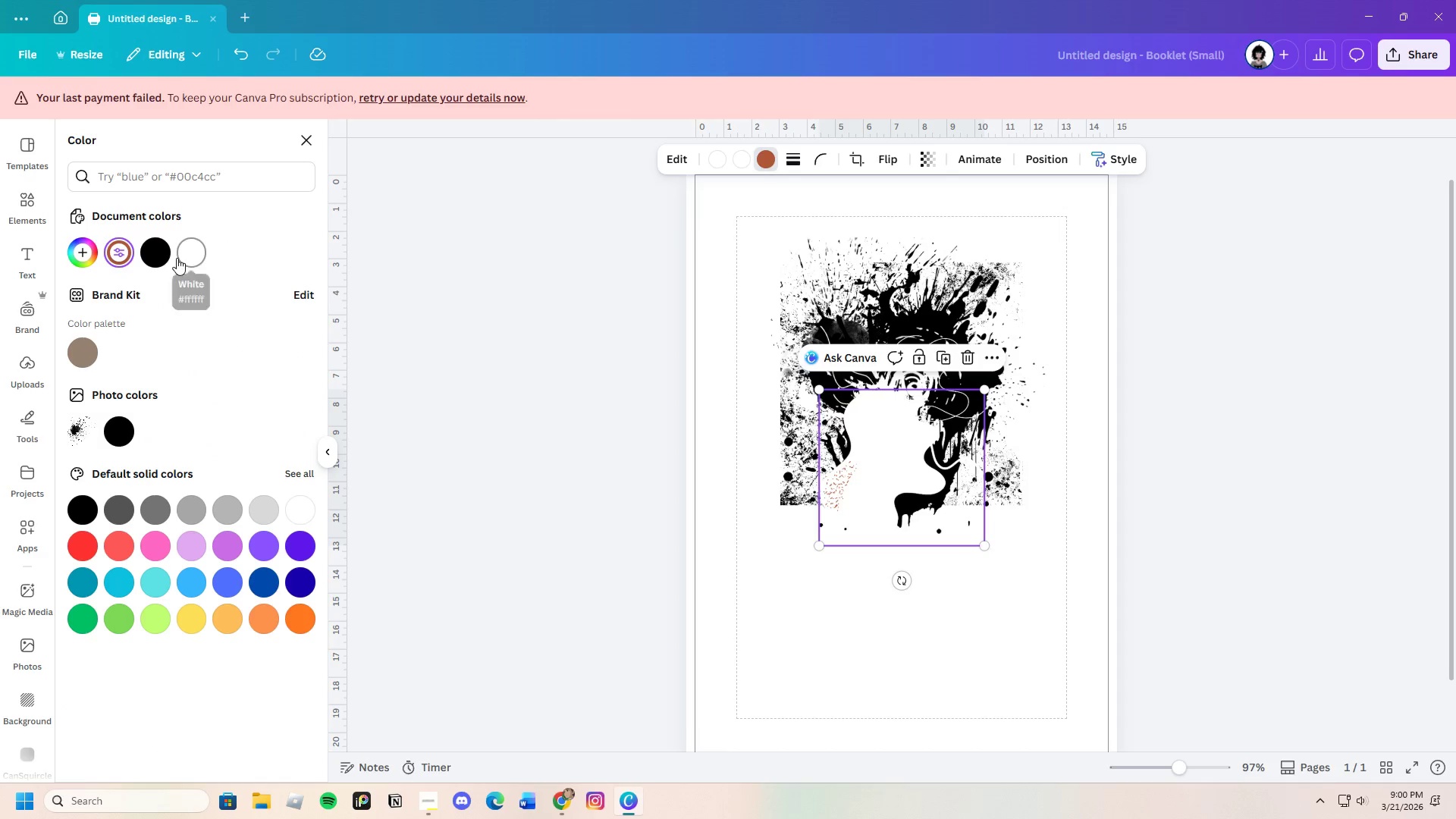 
left_click([187, 252])
 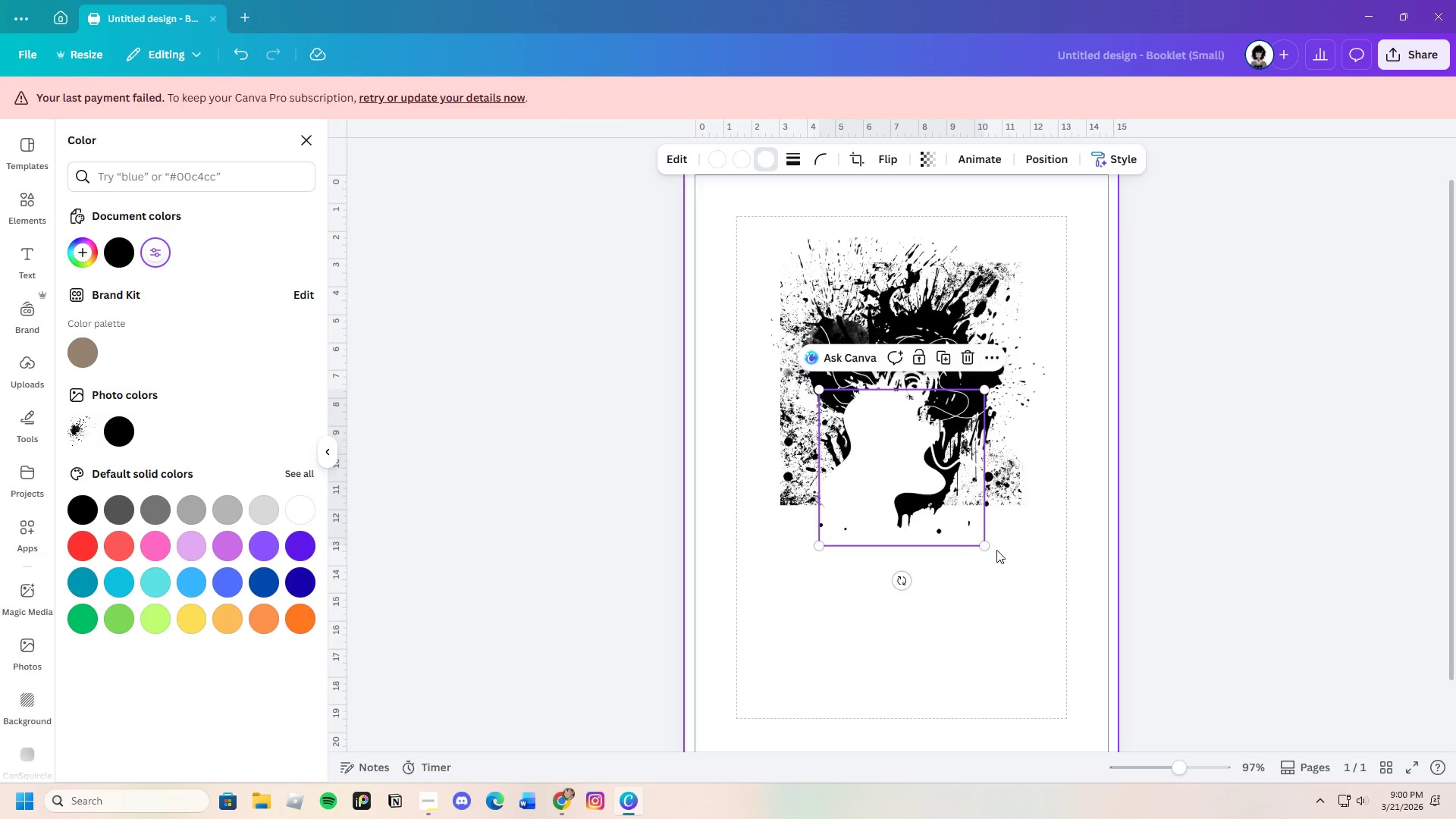 
left_click_drag(start_coordinate=[981, 545], to_coordinate=[912, 447])
 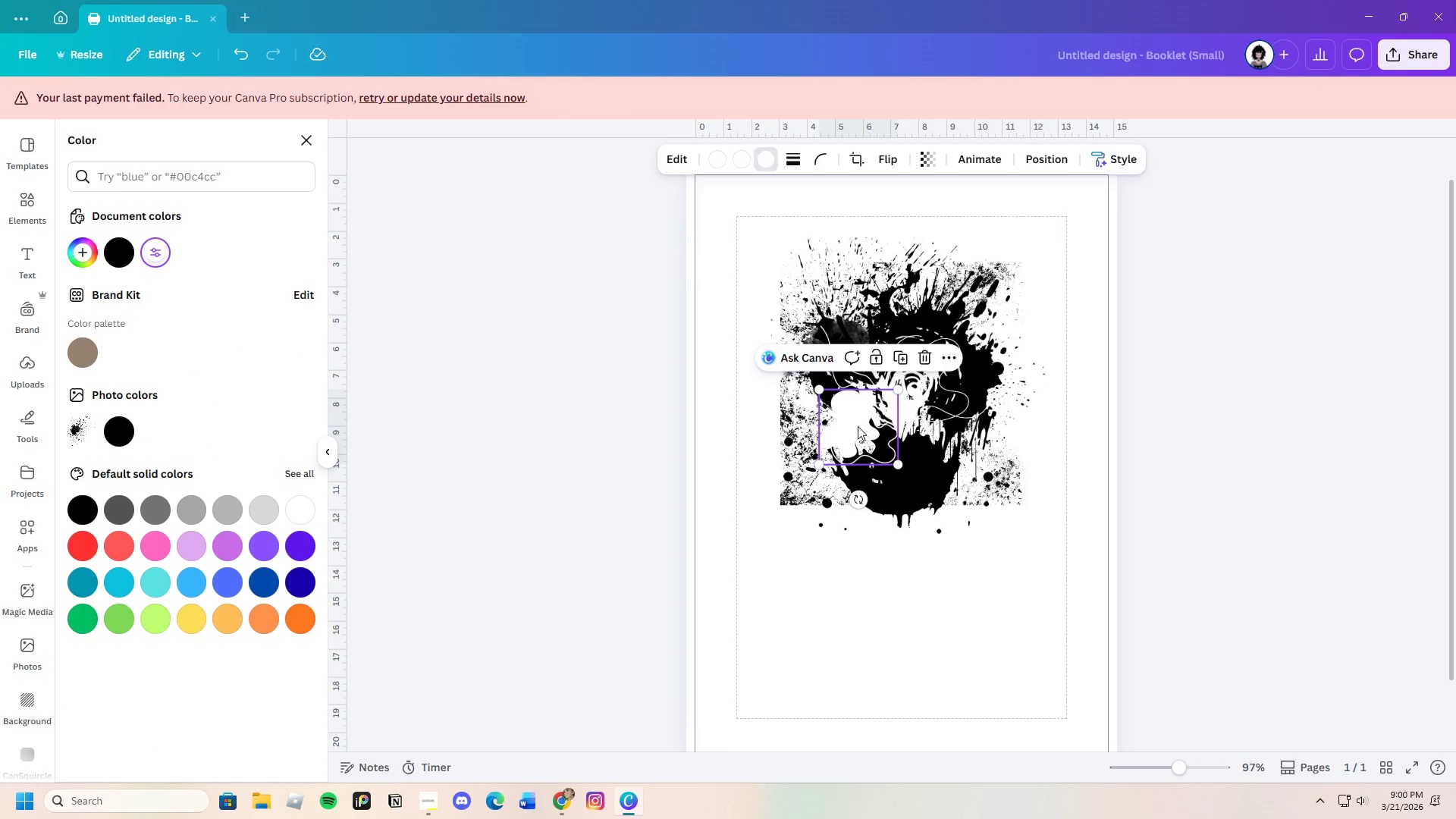 
left_click_drag(start_coordinate=[858, 426], to_coordinate=[933, 406])
 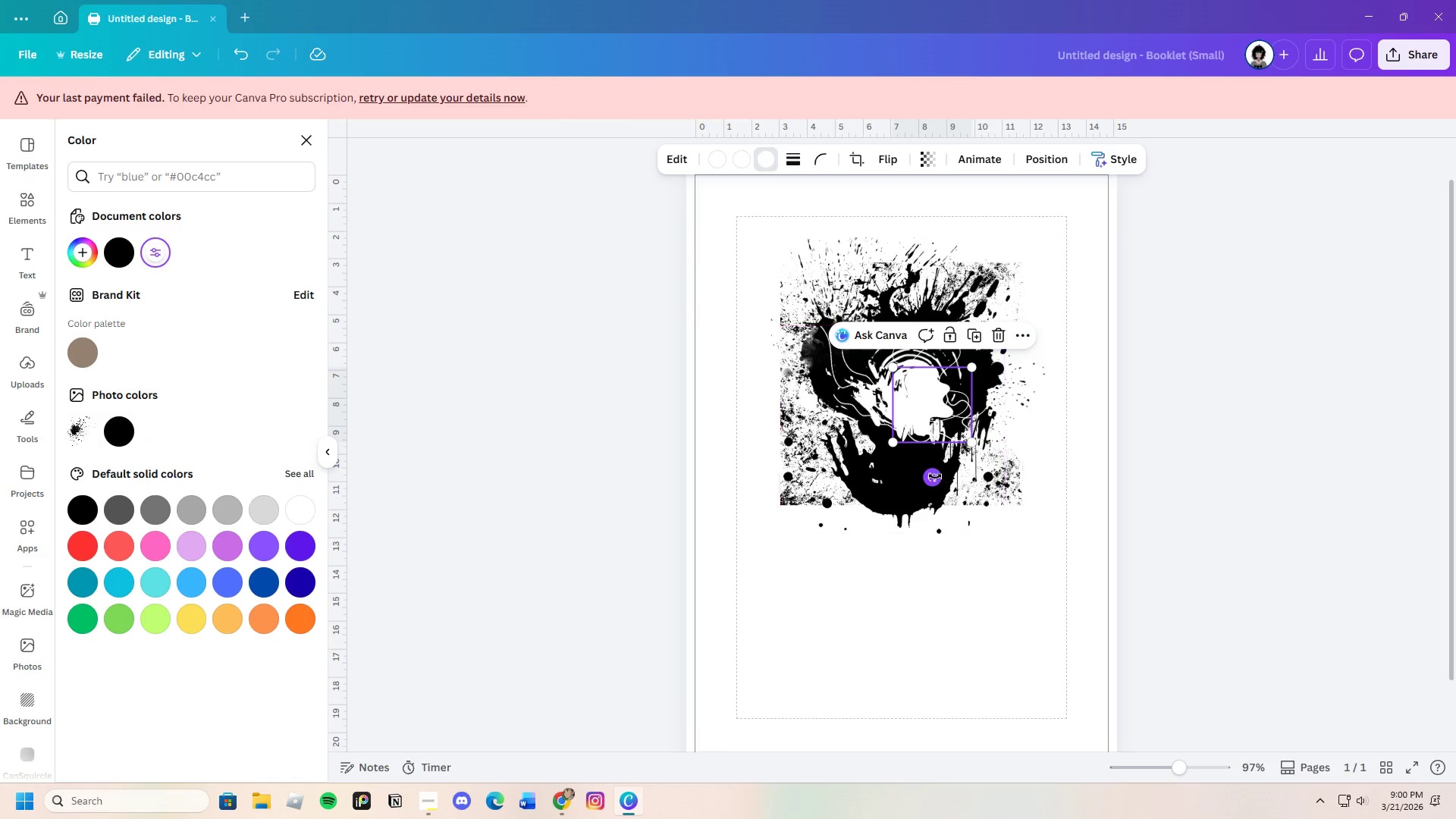 
left_click_drag(start_coordinate=[934, 477], to_coordinate=[928, 356])
 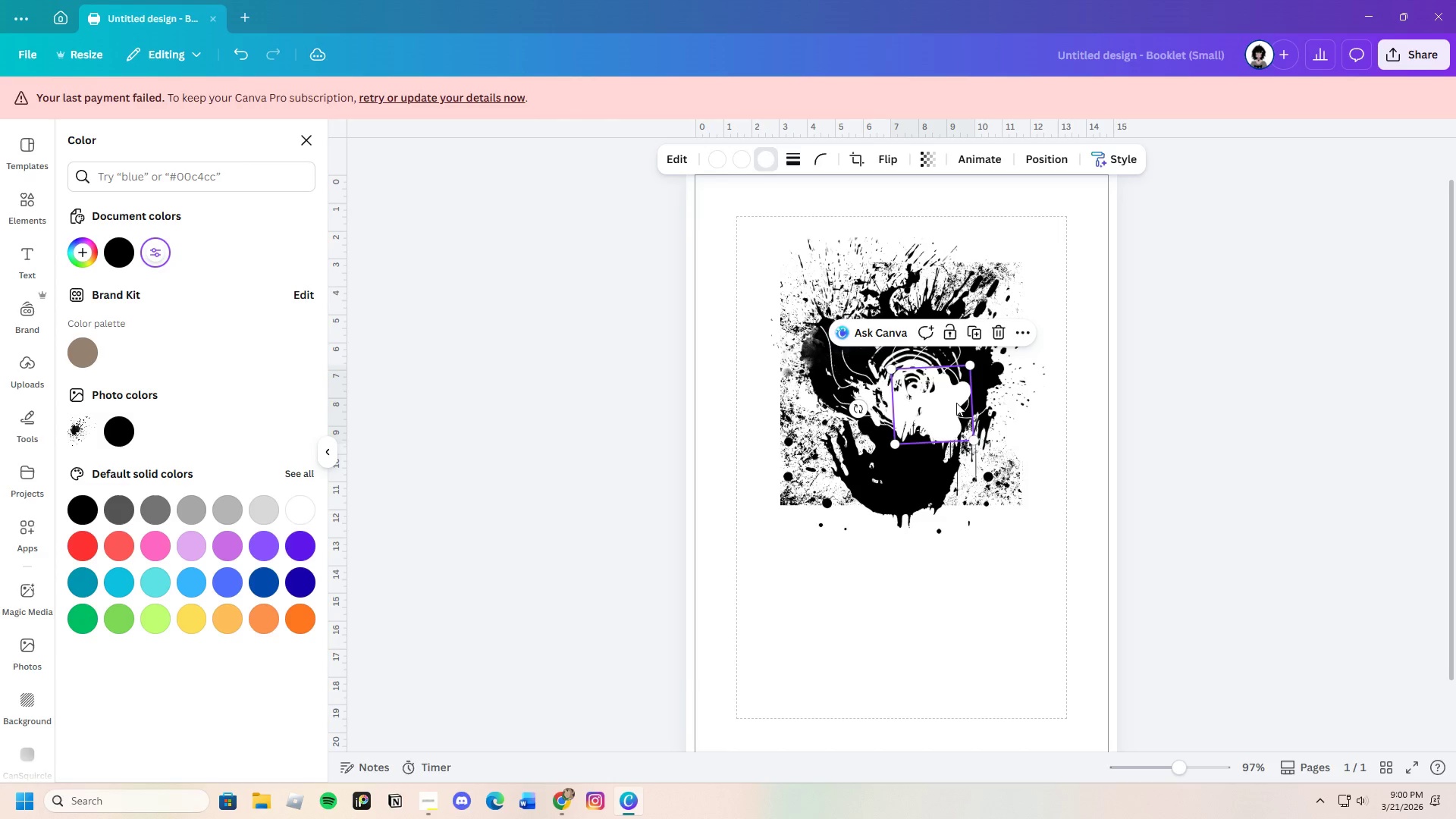 
left_click_drag(start_coordinate=[956, 403], to_coordinate=[950, 403])
 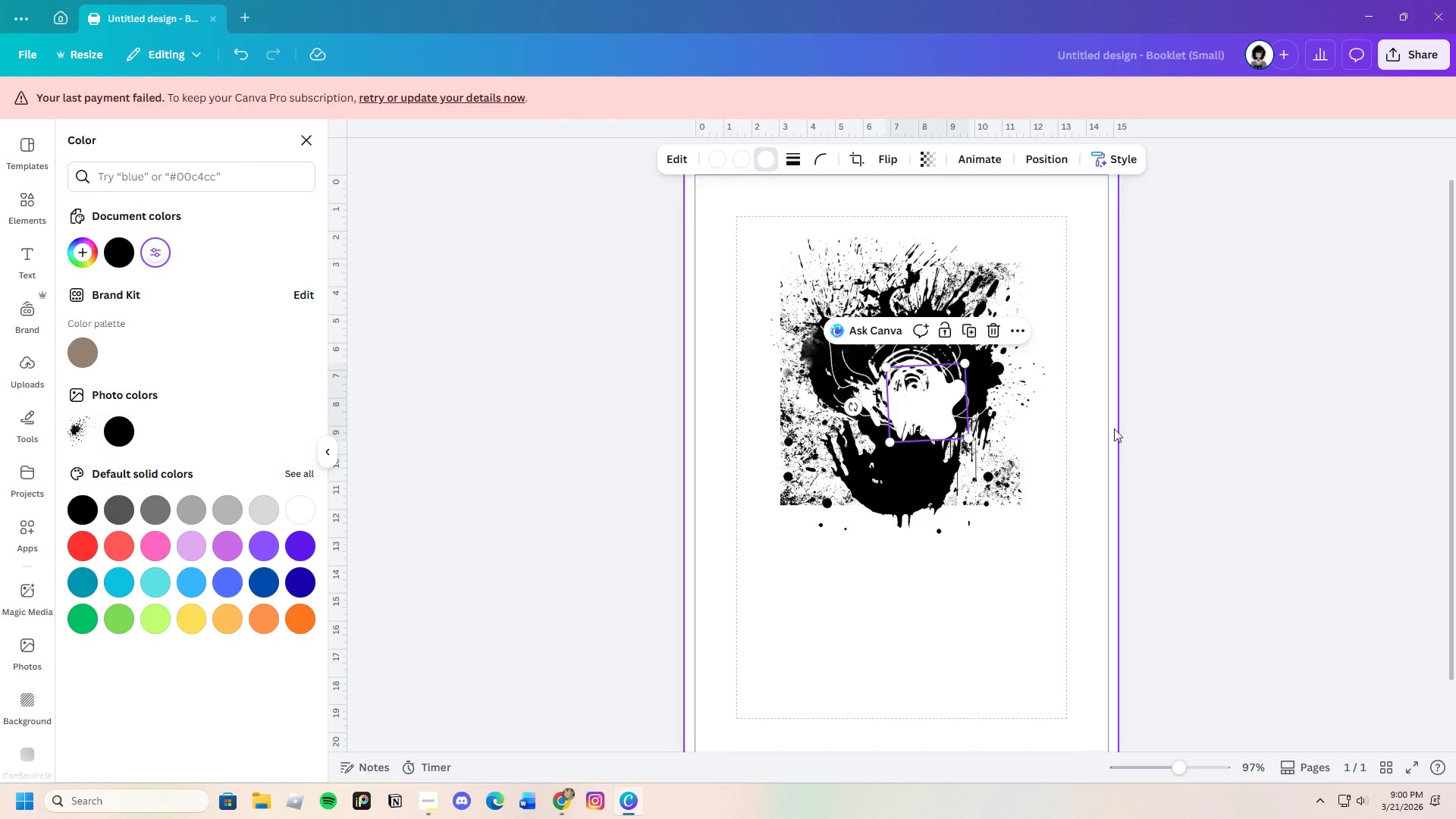 
left_click([1133, 430])
 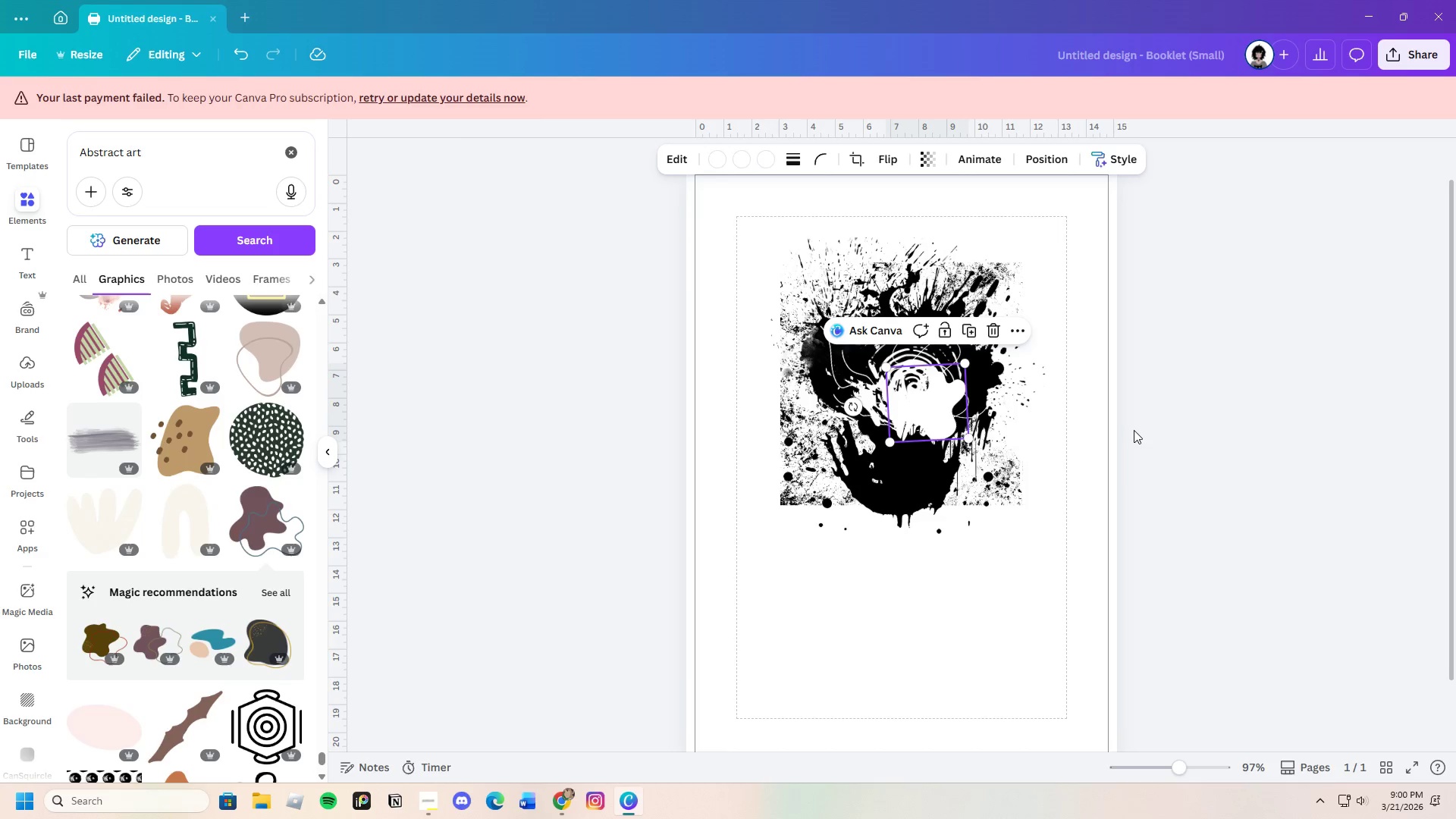 
left_click([1135, 430])
 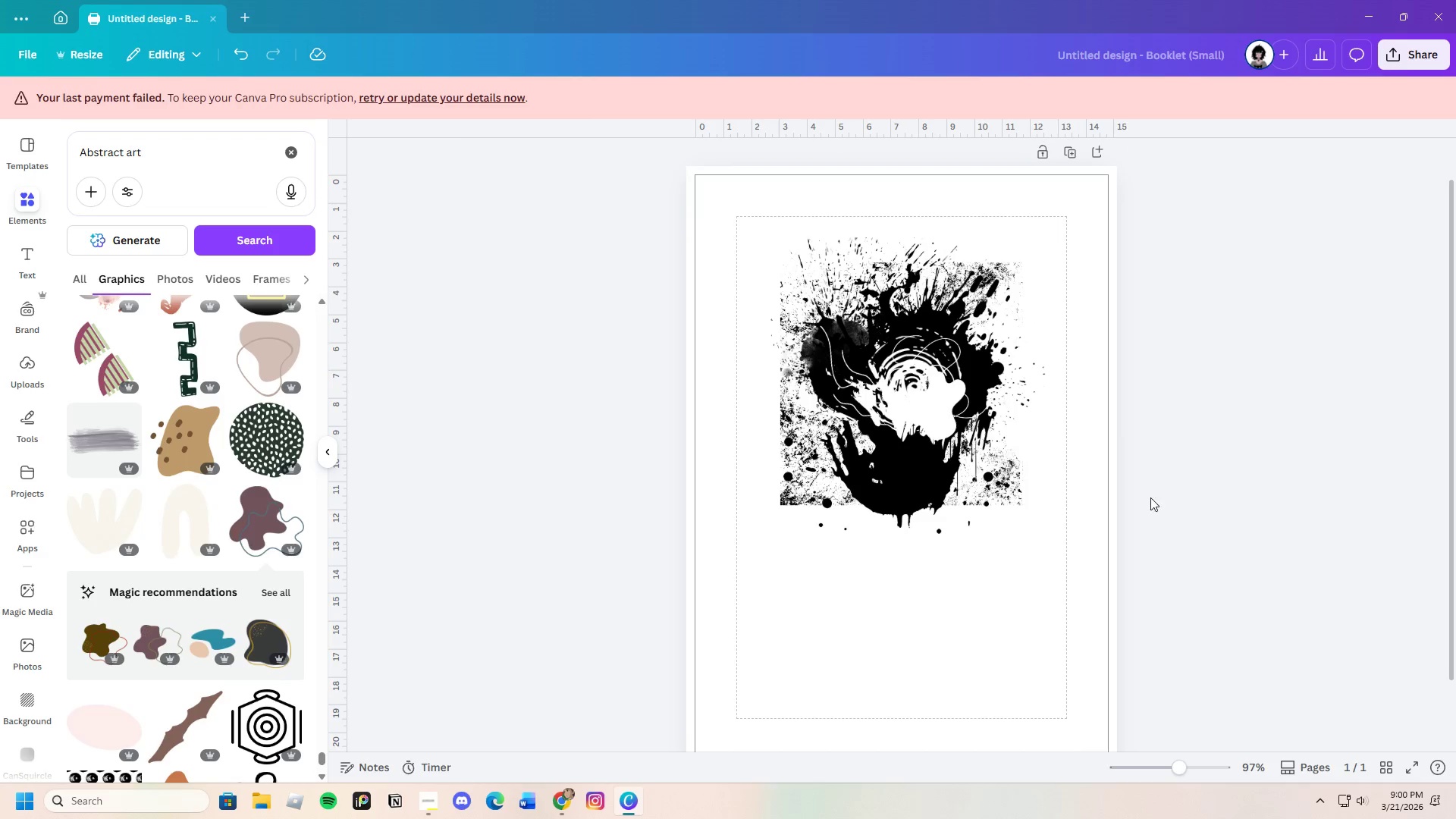 
left_click_drag(start_coordinate=[943, 413], to_coordinate=[947, 416])
 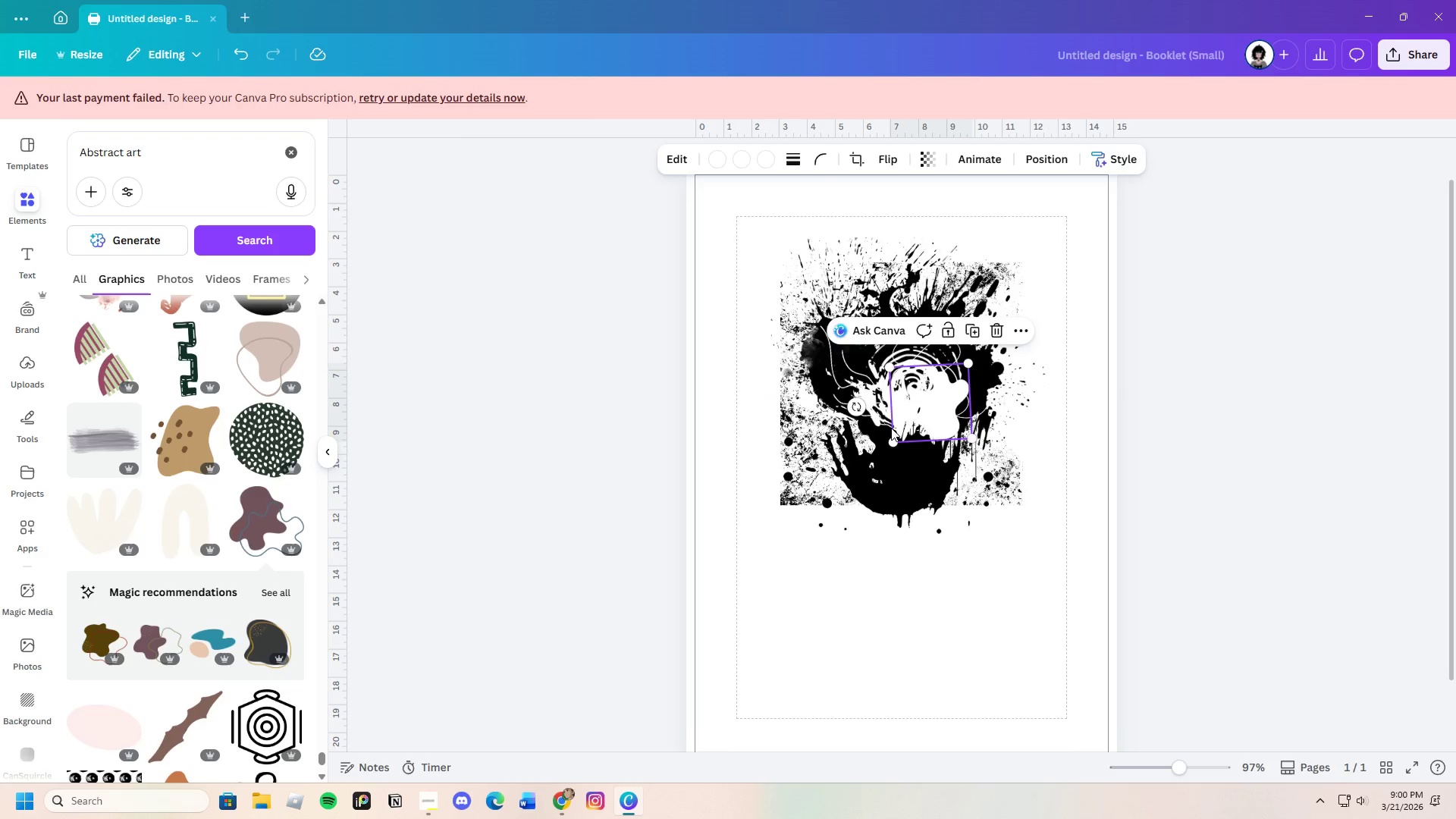 
left_click_drag(start_coordinate=[853, 403], to_coordinate=[965, 359])
 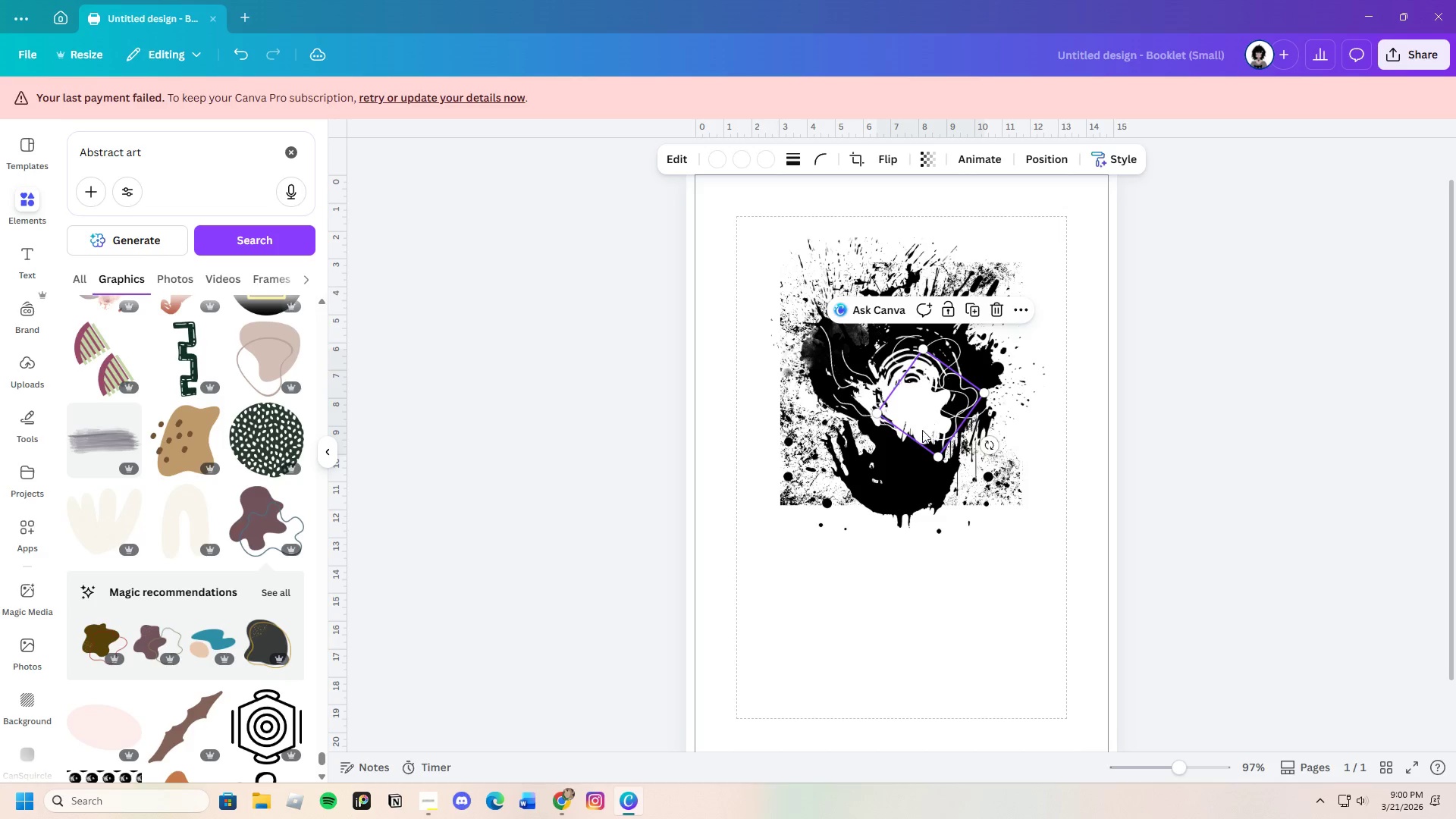 
left_click_drag(start_coordinate=[922, 431], to_coordinate=[921, 438])
 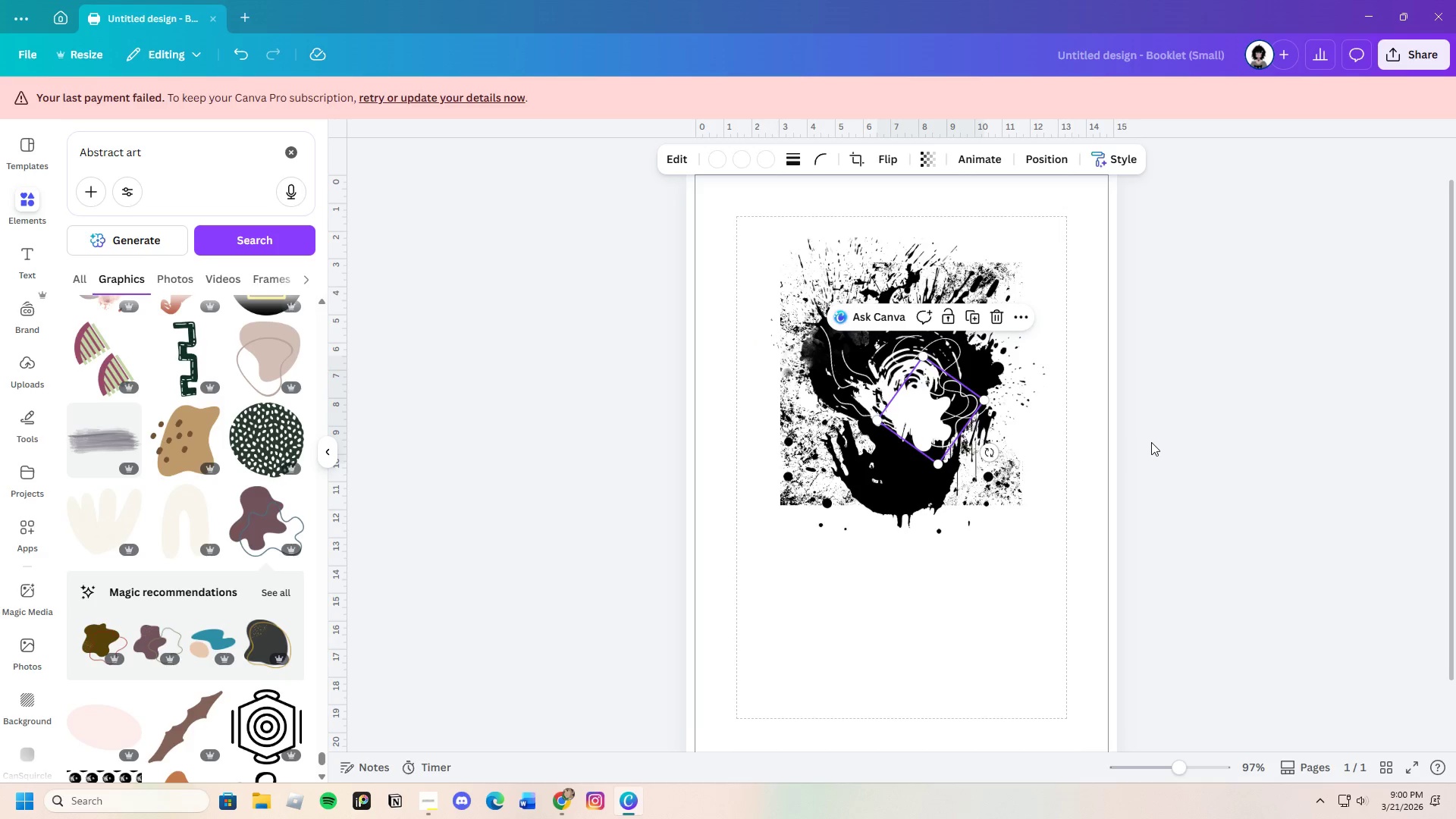 
left_click([1151, 442])
 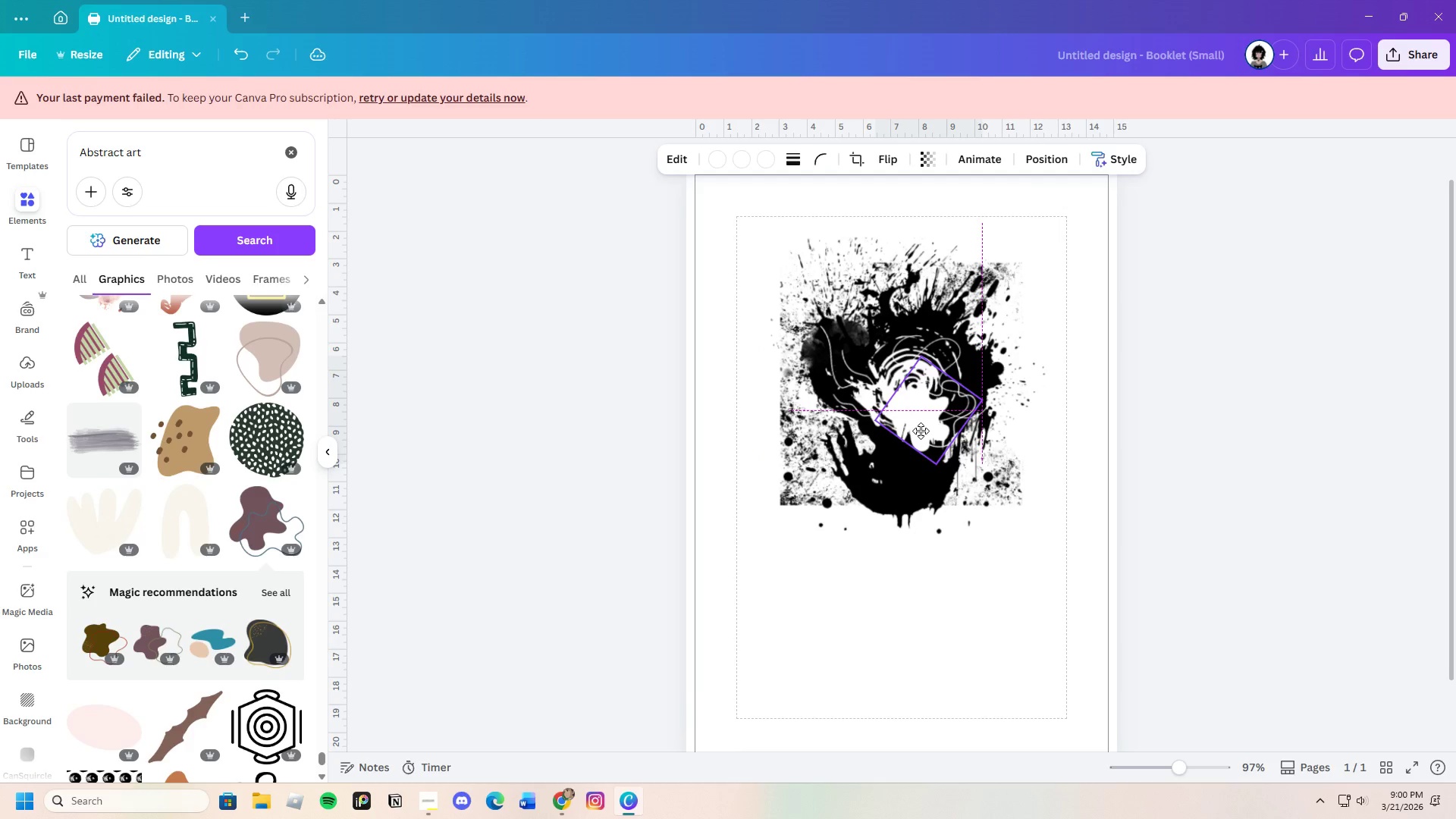 
wait(5.51)
 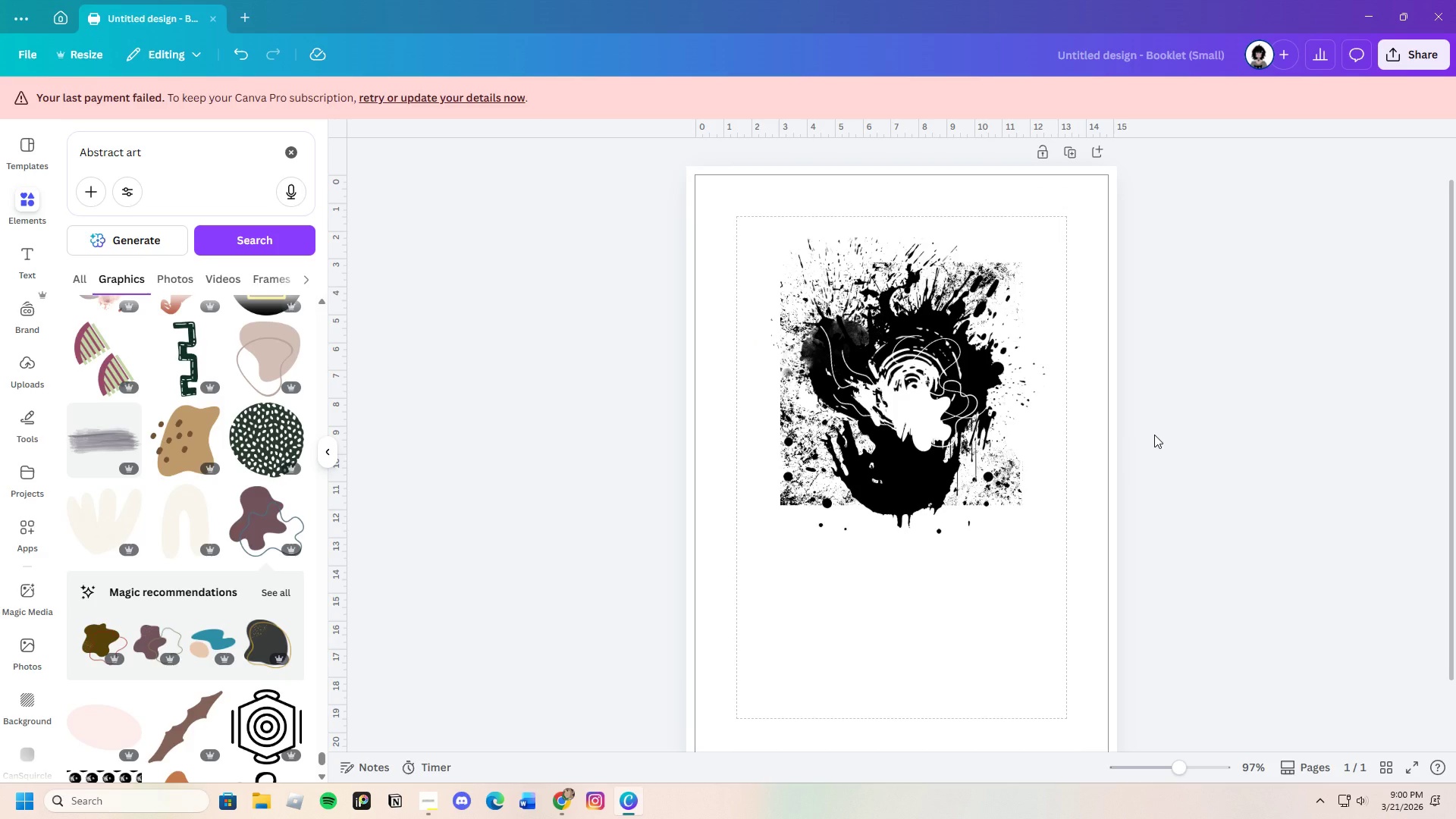 
left_click_drag(start_coordinate=[987, 453], to_coordinate=[959, 350])
 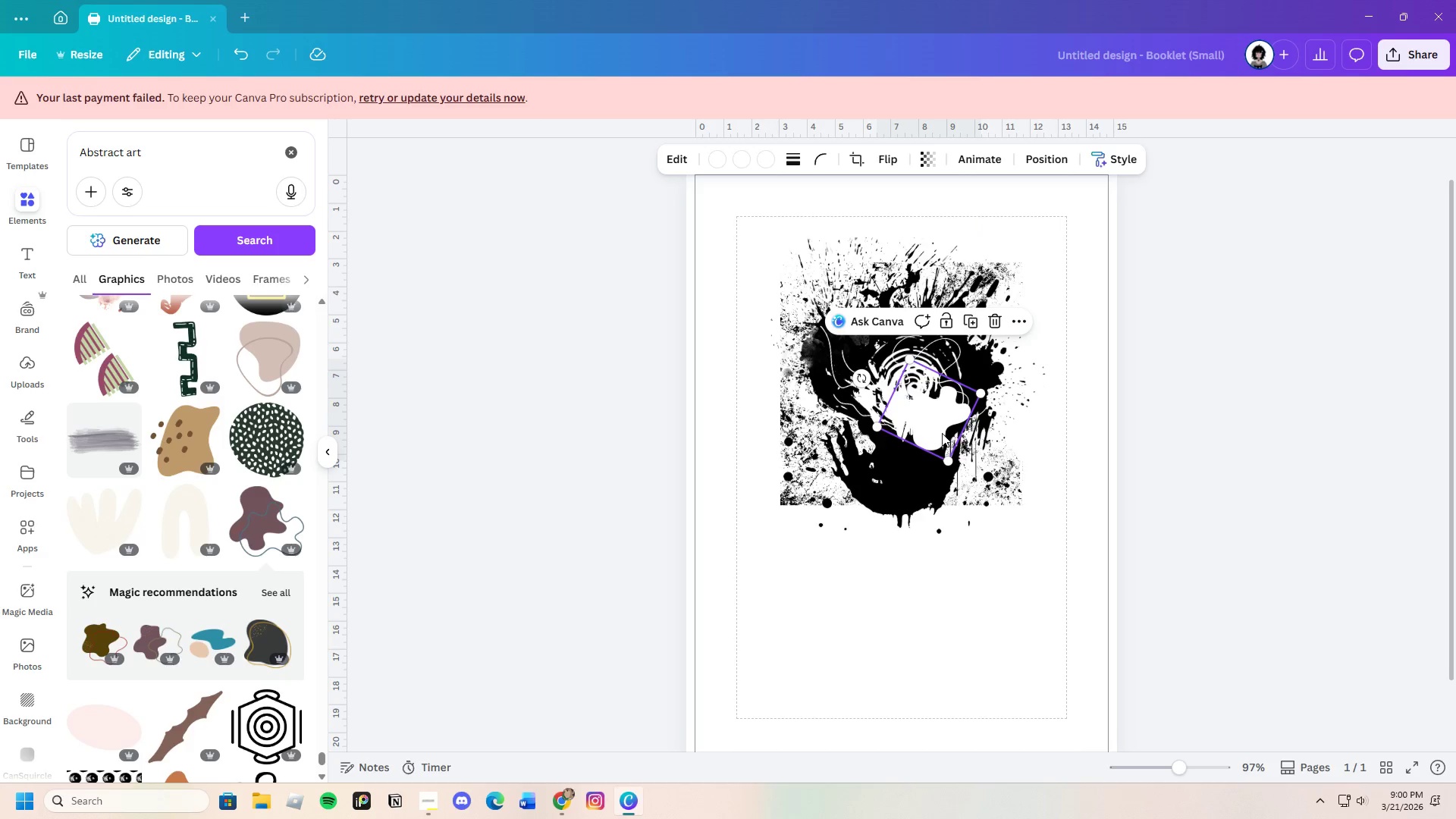 
left_click_drag(start_coordinate=[943, 433], to_coordinate=[932, 428])
 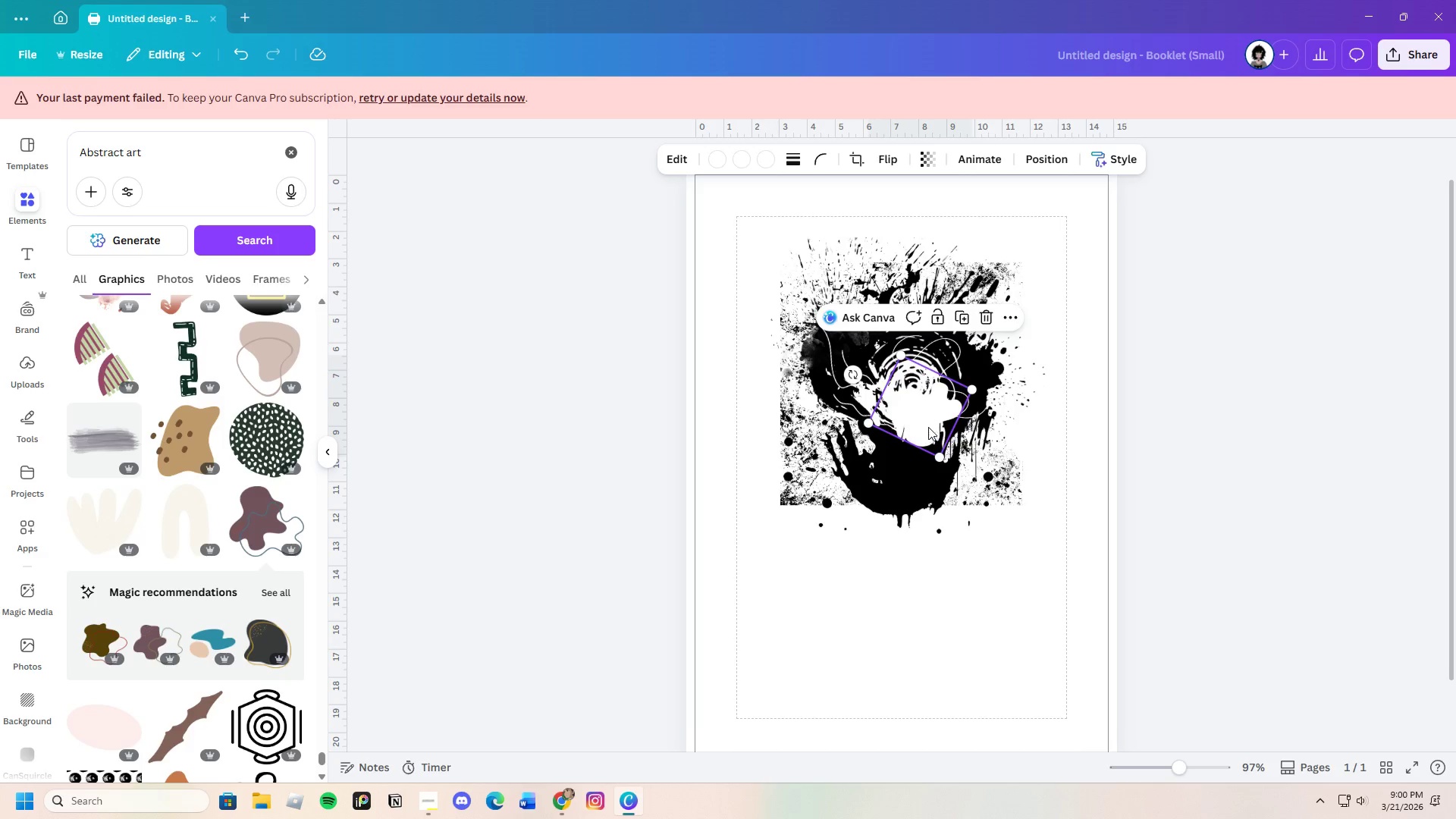 
left_click_drag(start_coordinate=[931, 427], to_coordinate=[926, 430])
 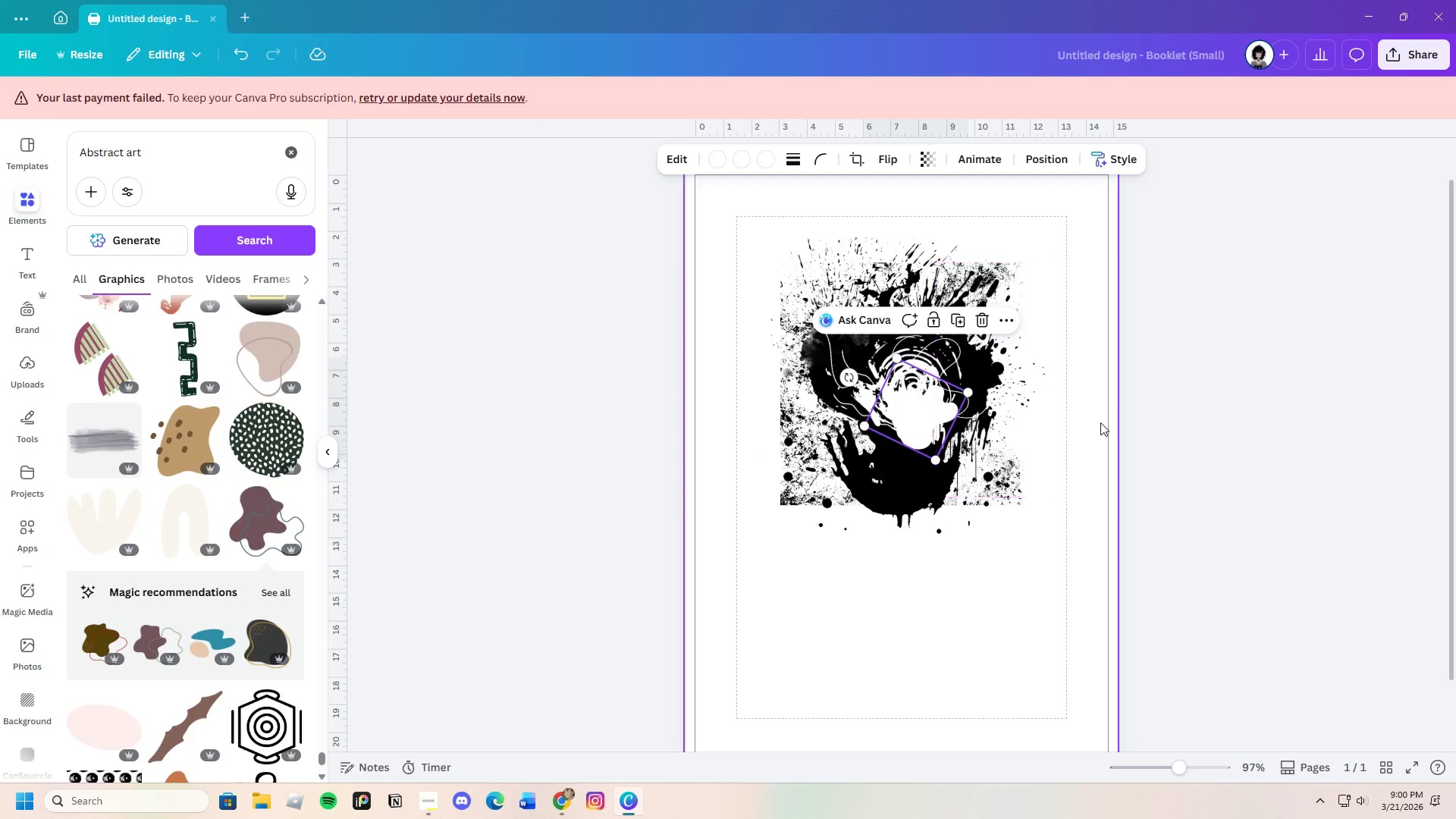 
left_click([1100, 422])
 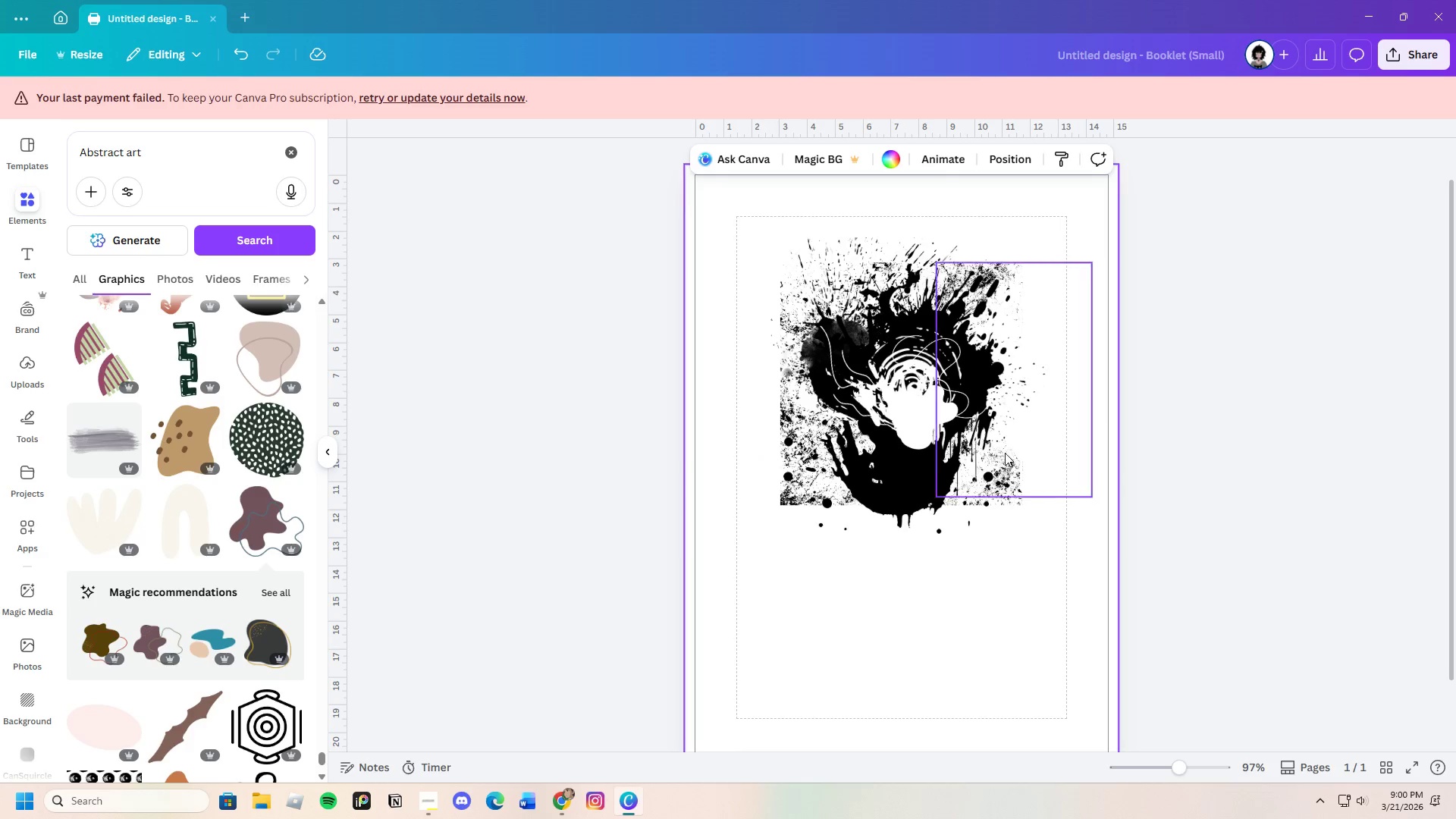 
left_click_drag(start_coordinate=[924, 426], to_coordinate=[903, 416])
 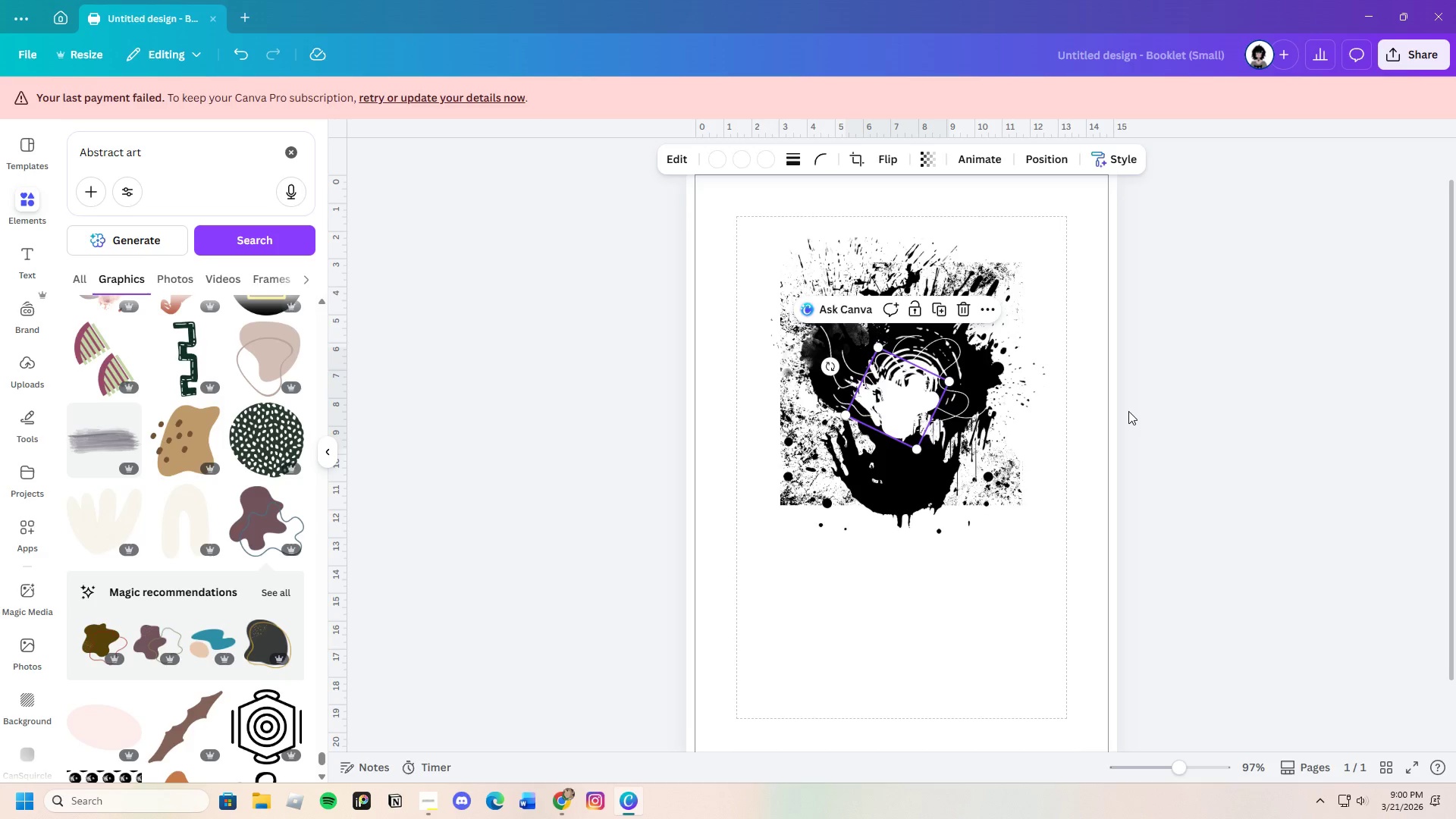 
left_click([1128, 411])
 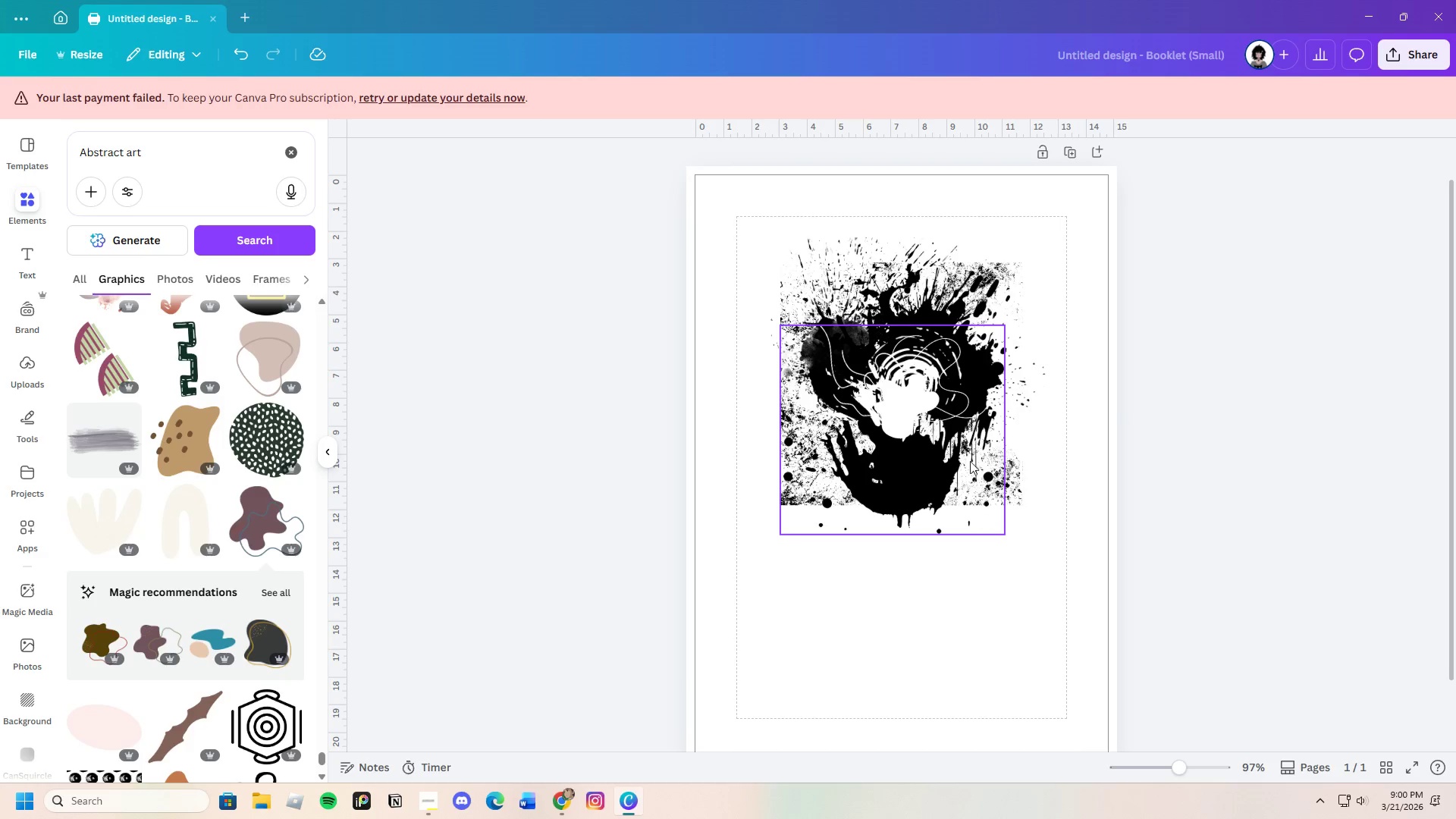 
left_click_drag(start_coordinate=[893, 417], to_coordinate=[886, 416])
 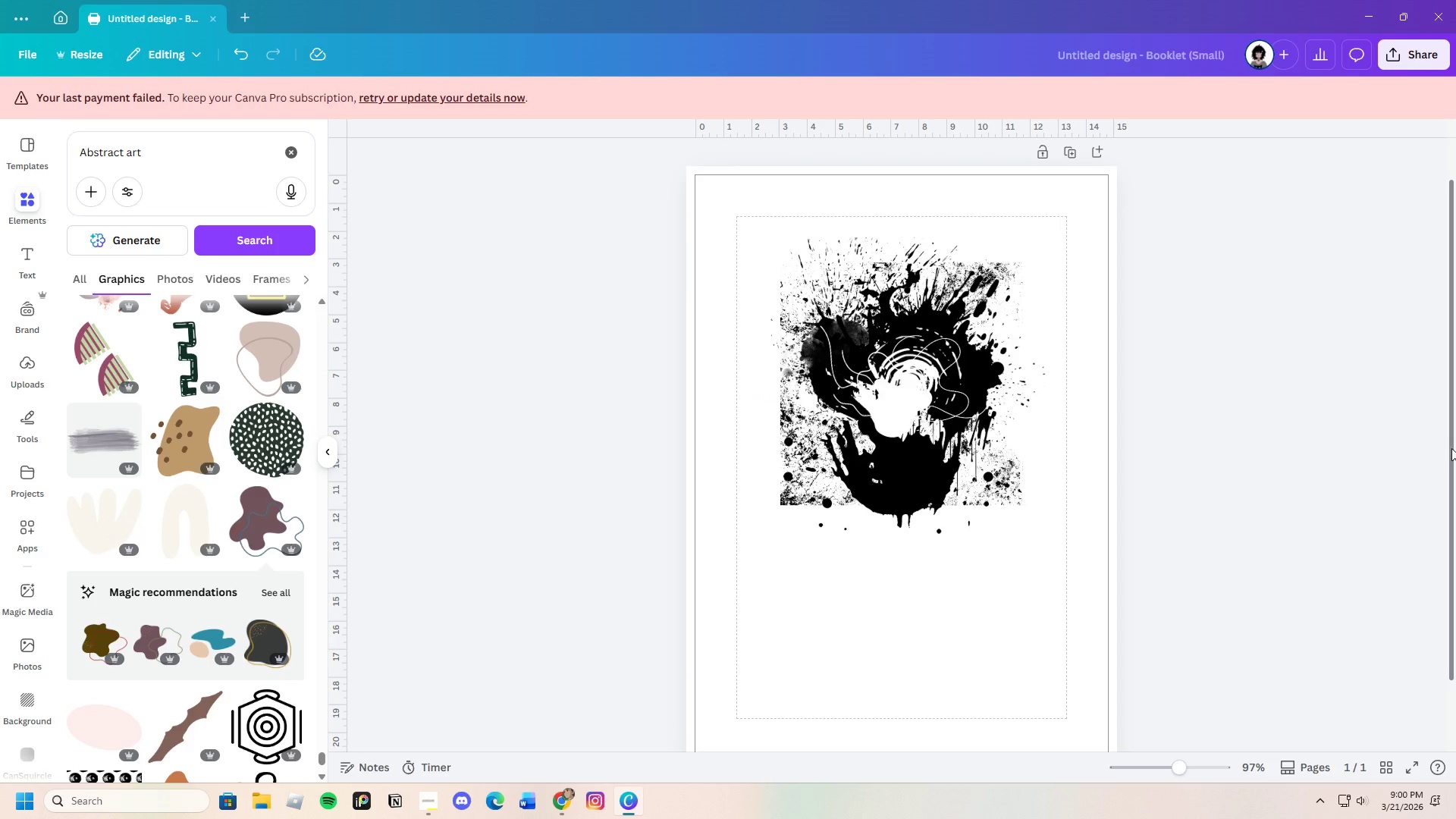 
left_click_drag(start_coordinate=[890, 423], to_coordinate=[947, 491])
 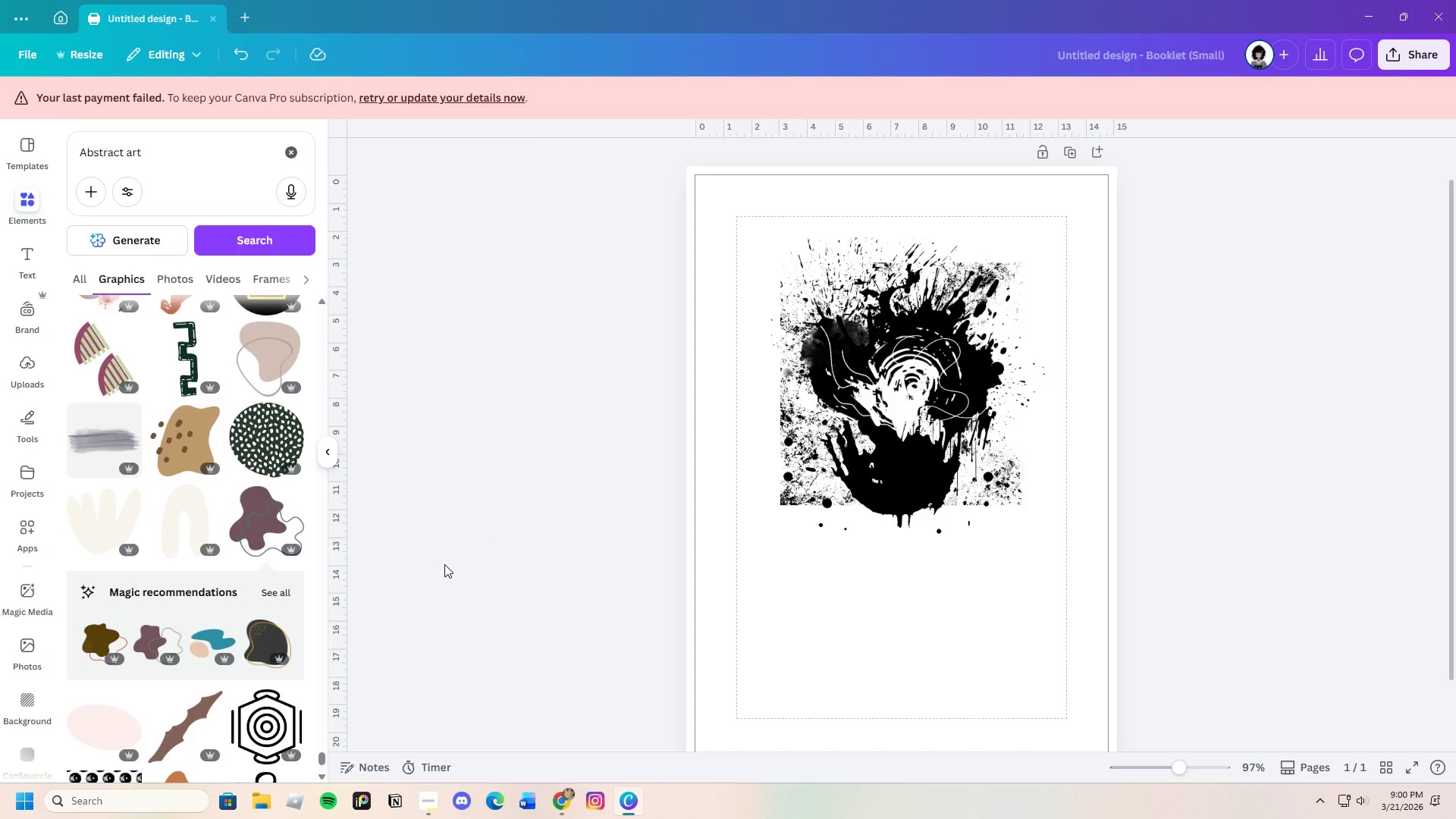 
scroll: coordinate [242, 667], scroll_direction: down, amount: 19.0
 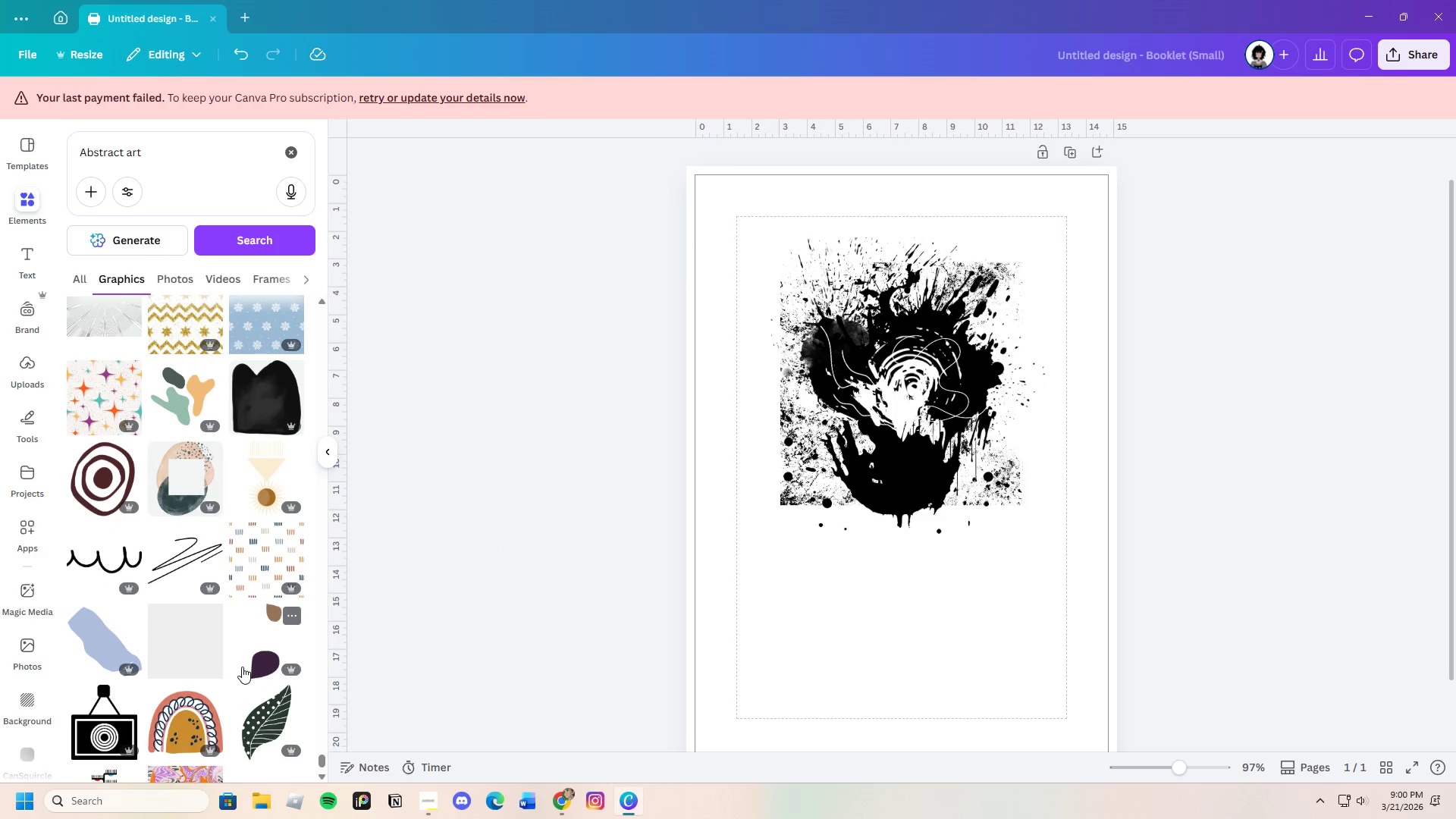 
scroll: coordinate [242, 667], scroll_direction: down, amount: 3.0
 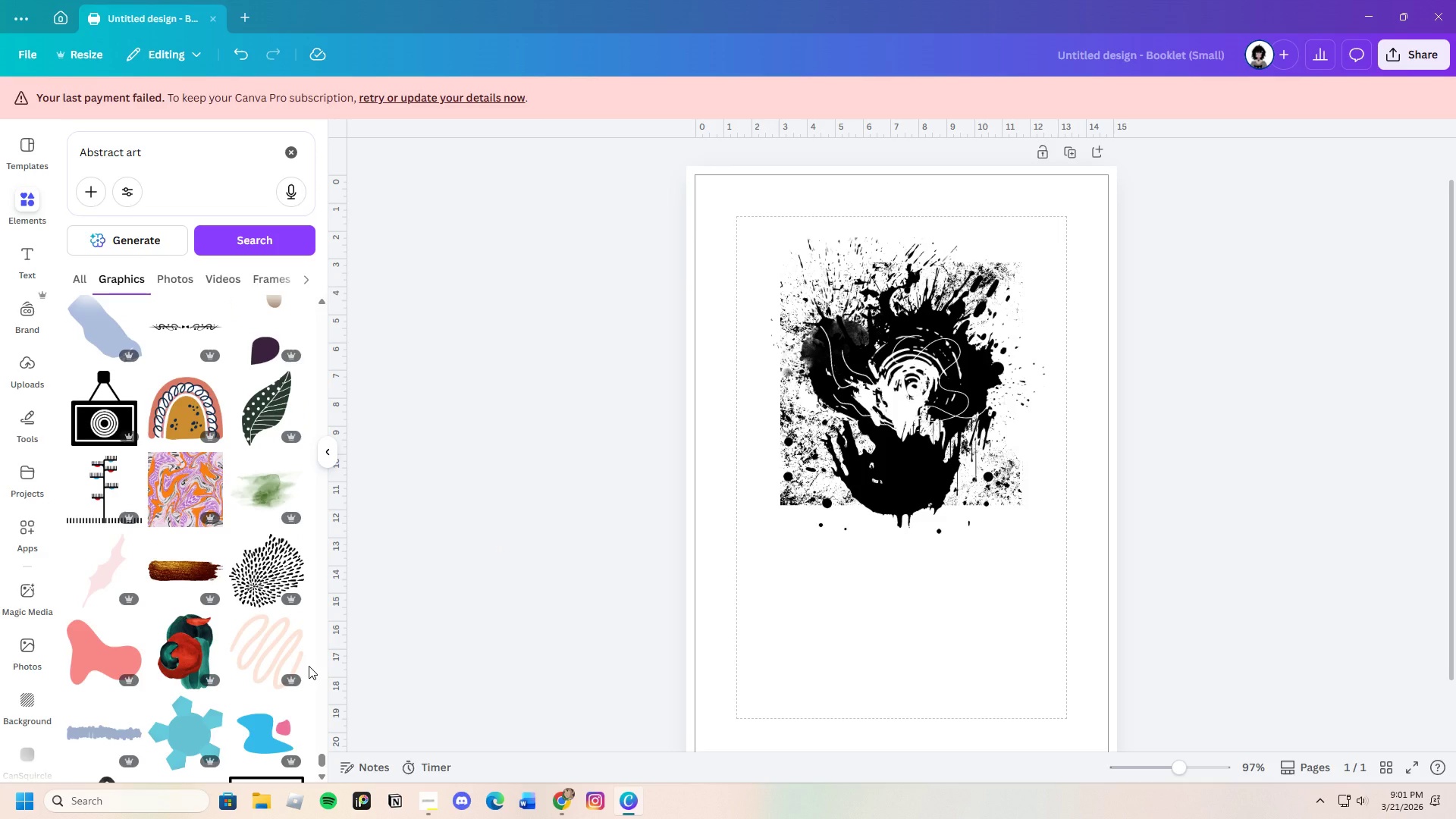 
wait(21.77)
 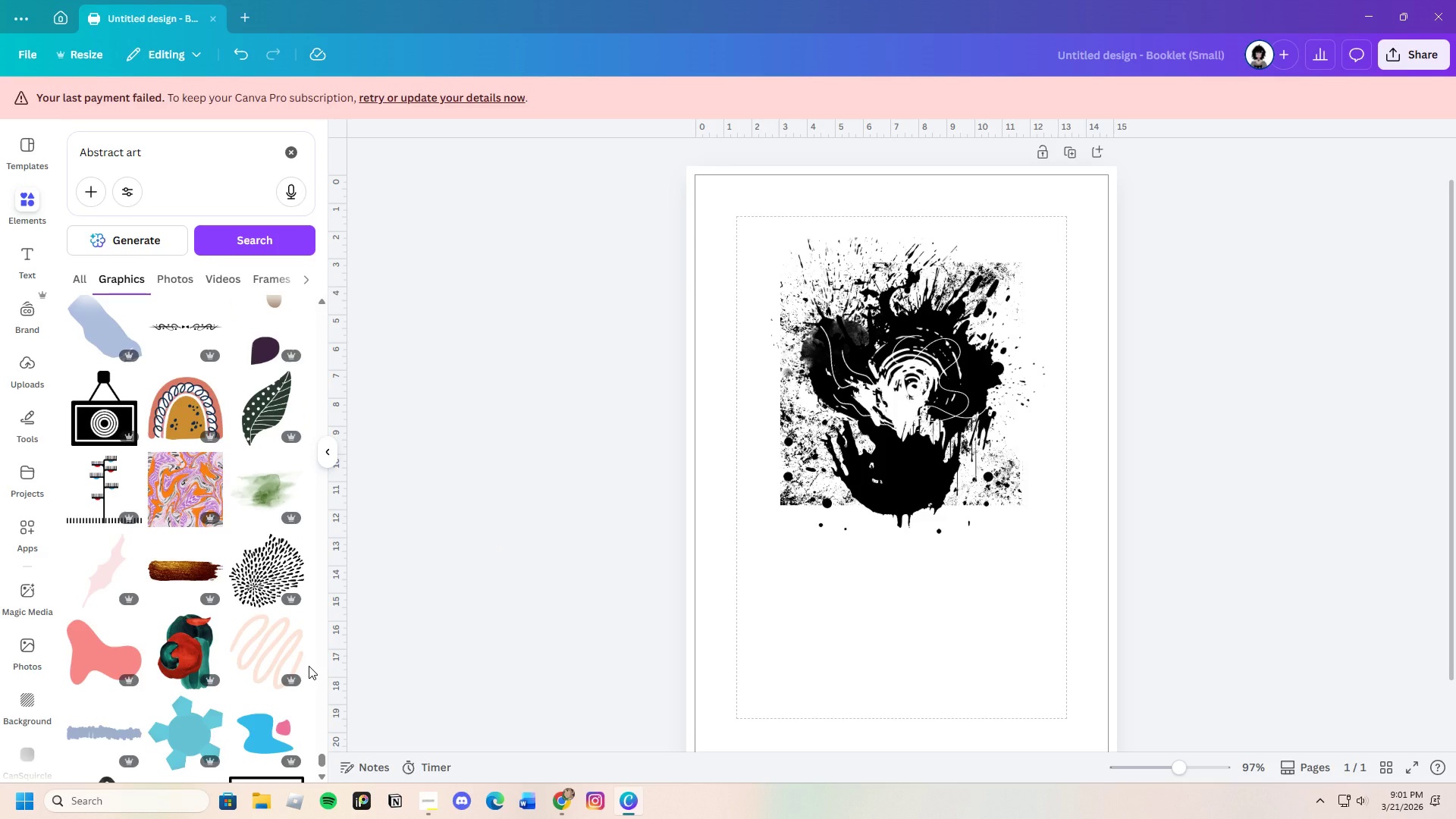 
scroll: coordinate [169, 576], scroll_direction: down, amount: 27.0
 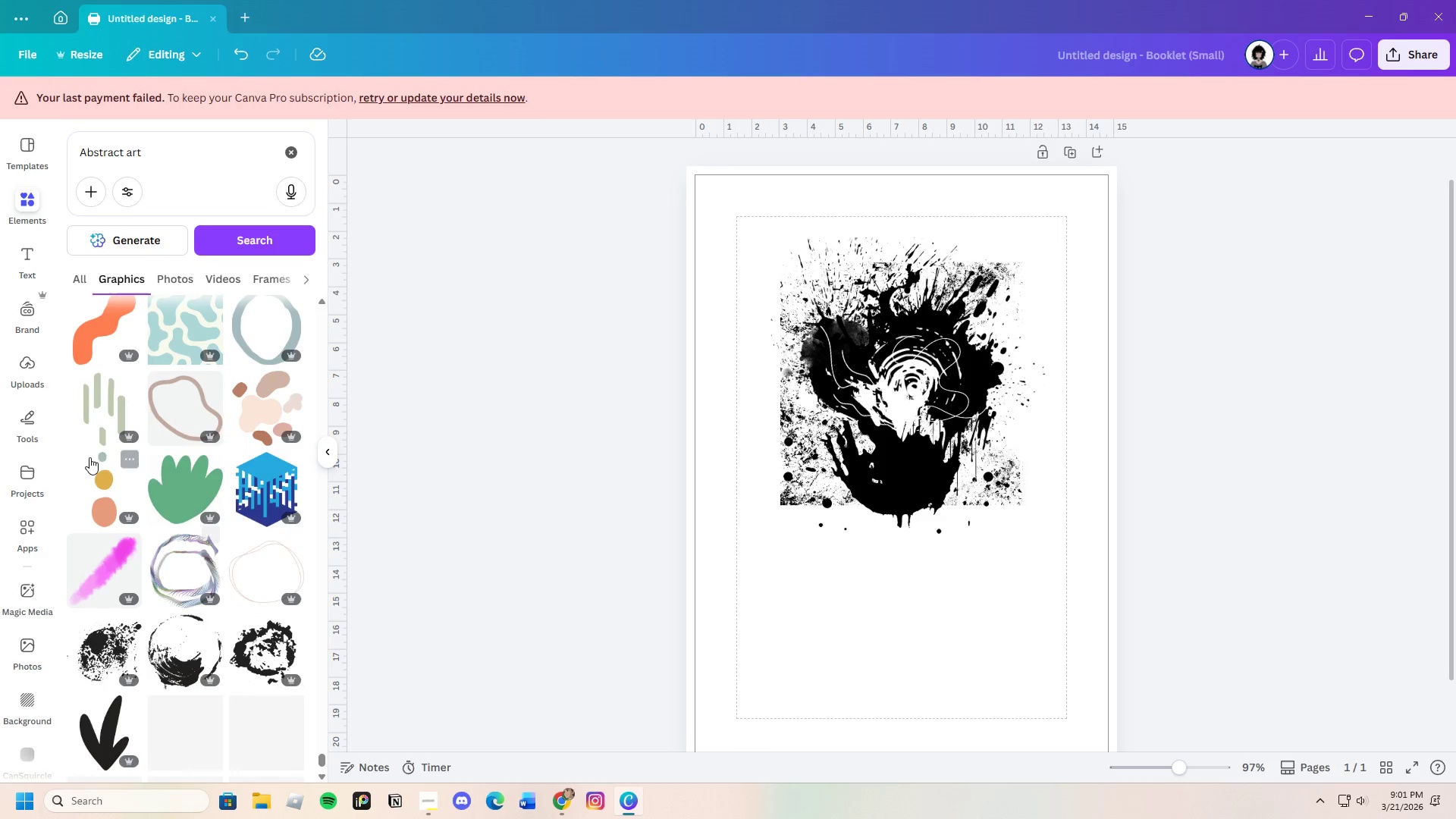 
left_click([97, 428])
 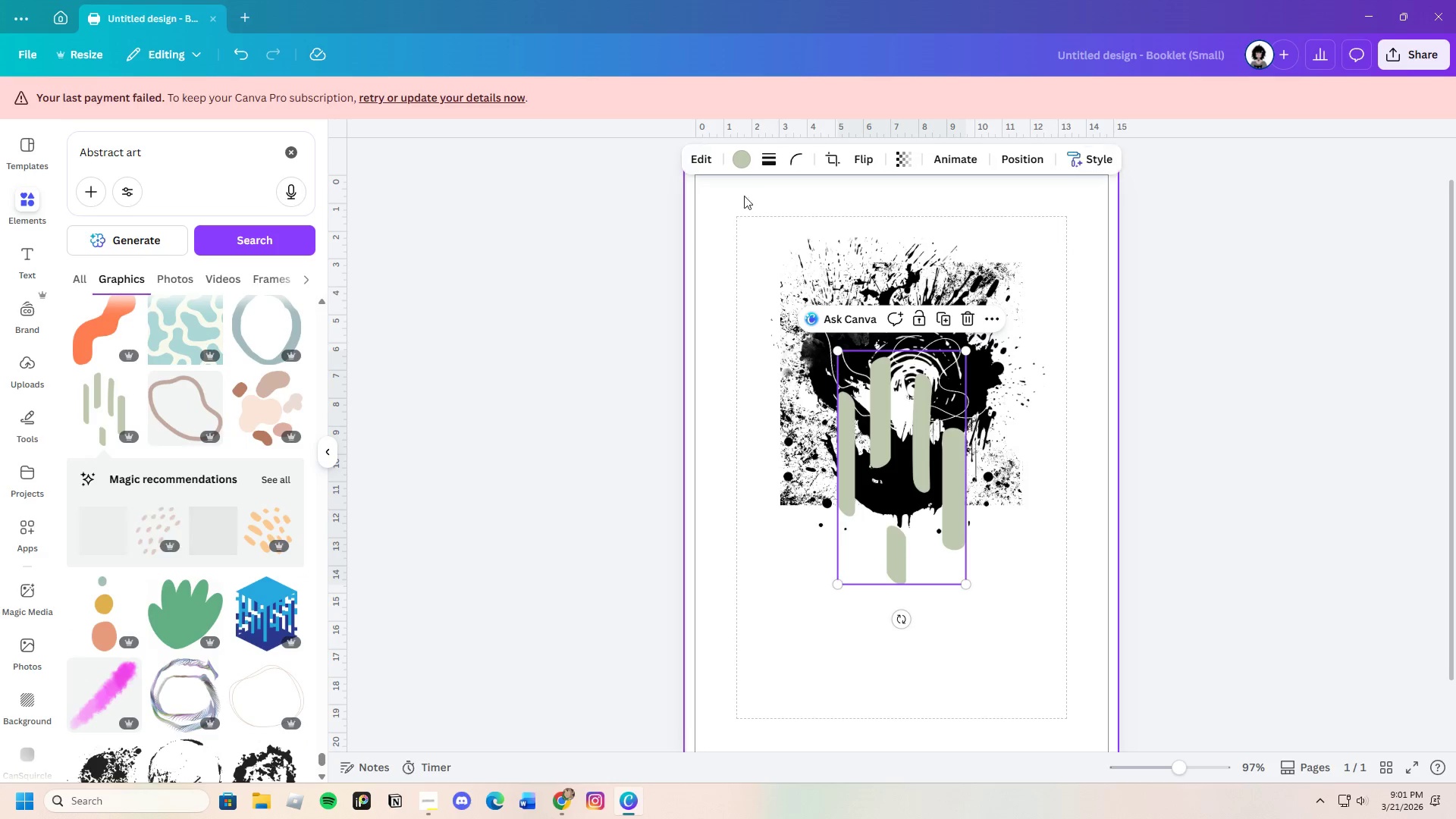 
left_click([745, 159])
 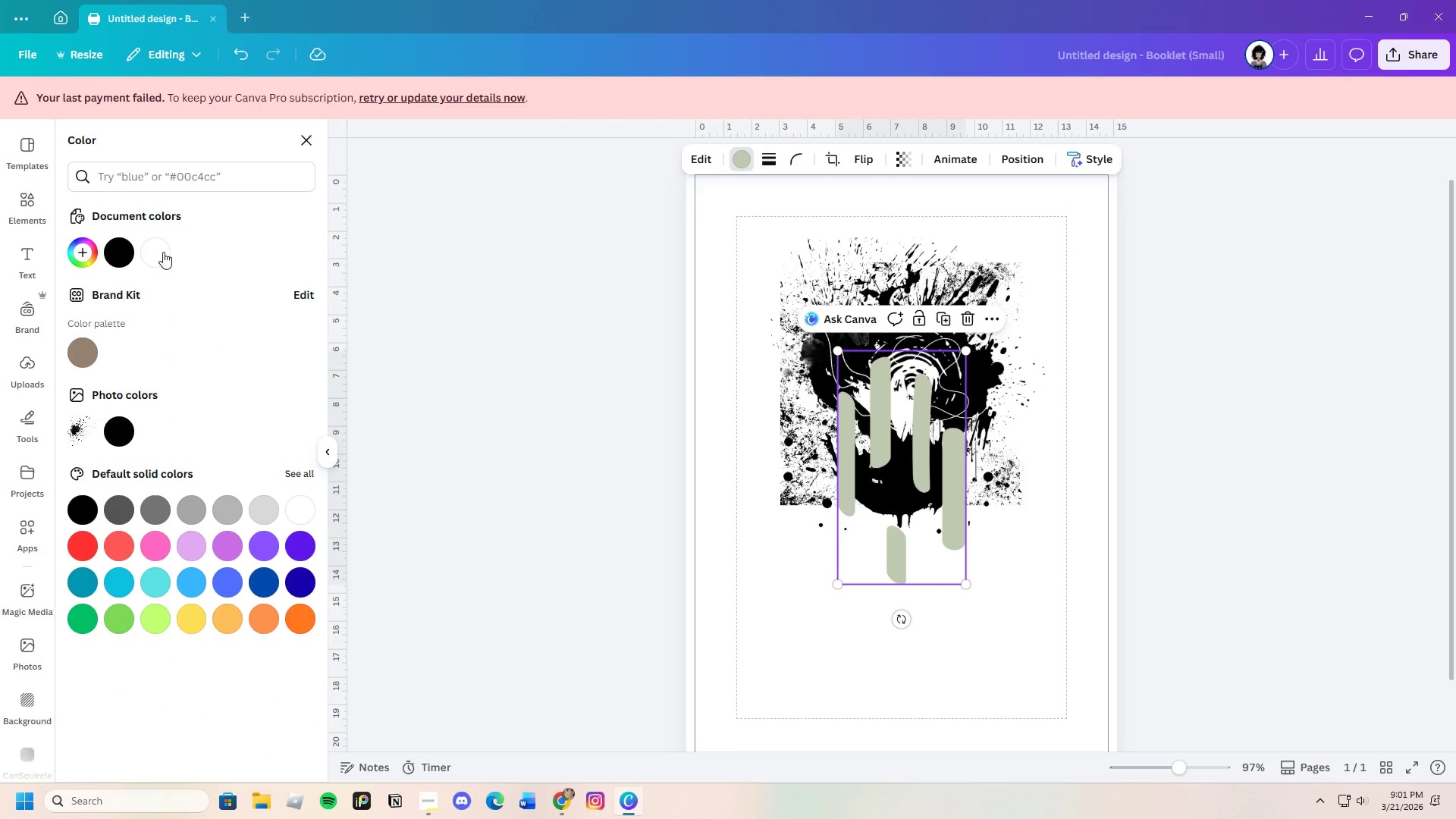 
left_click([154, 252])
 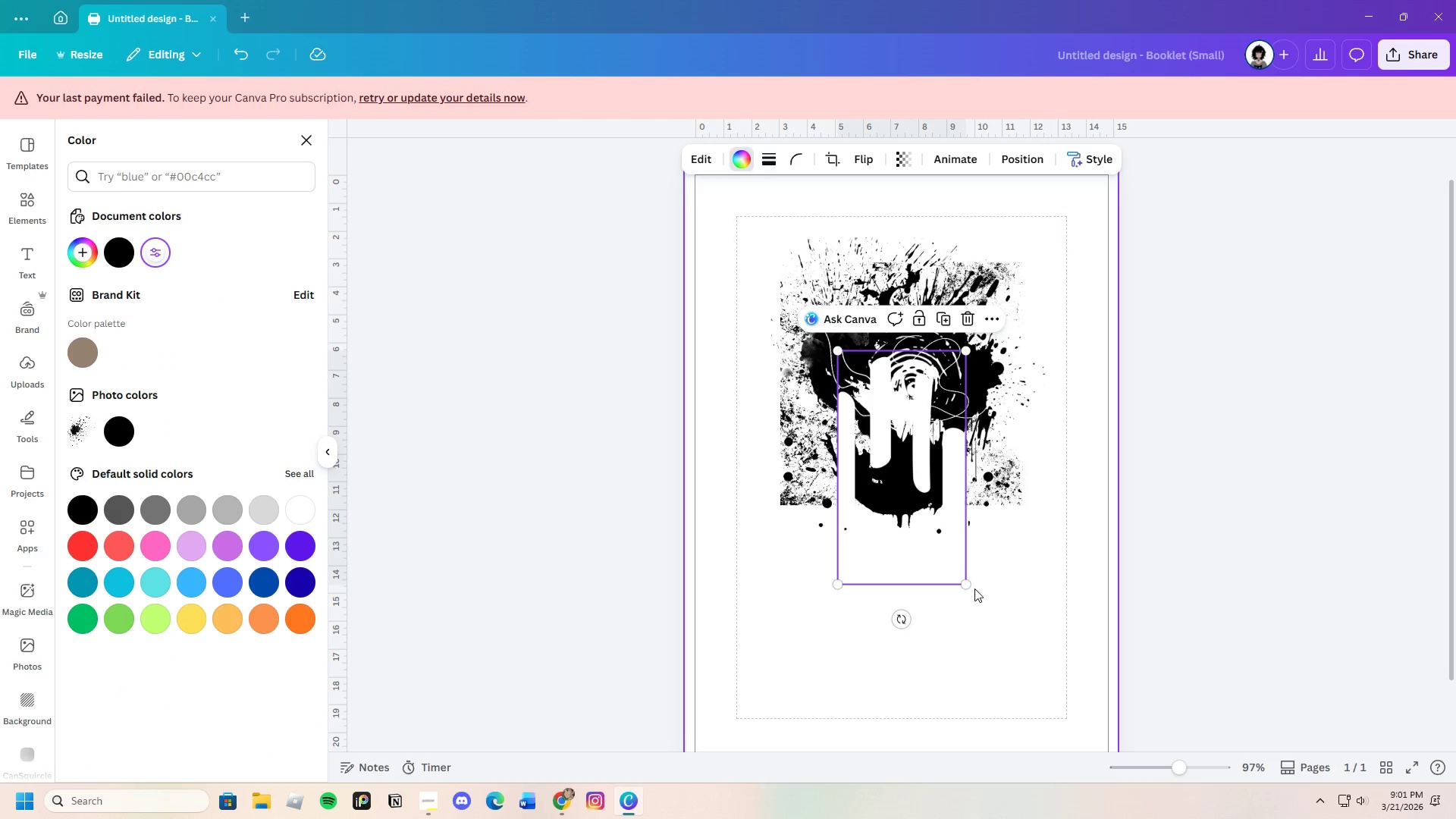 
left_click_drag(start_coordinate=[966, 583], to_coordinate=[909, 460])
 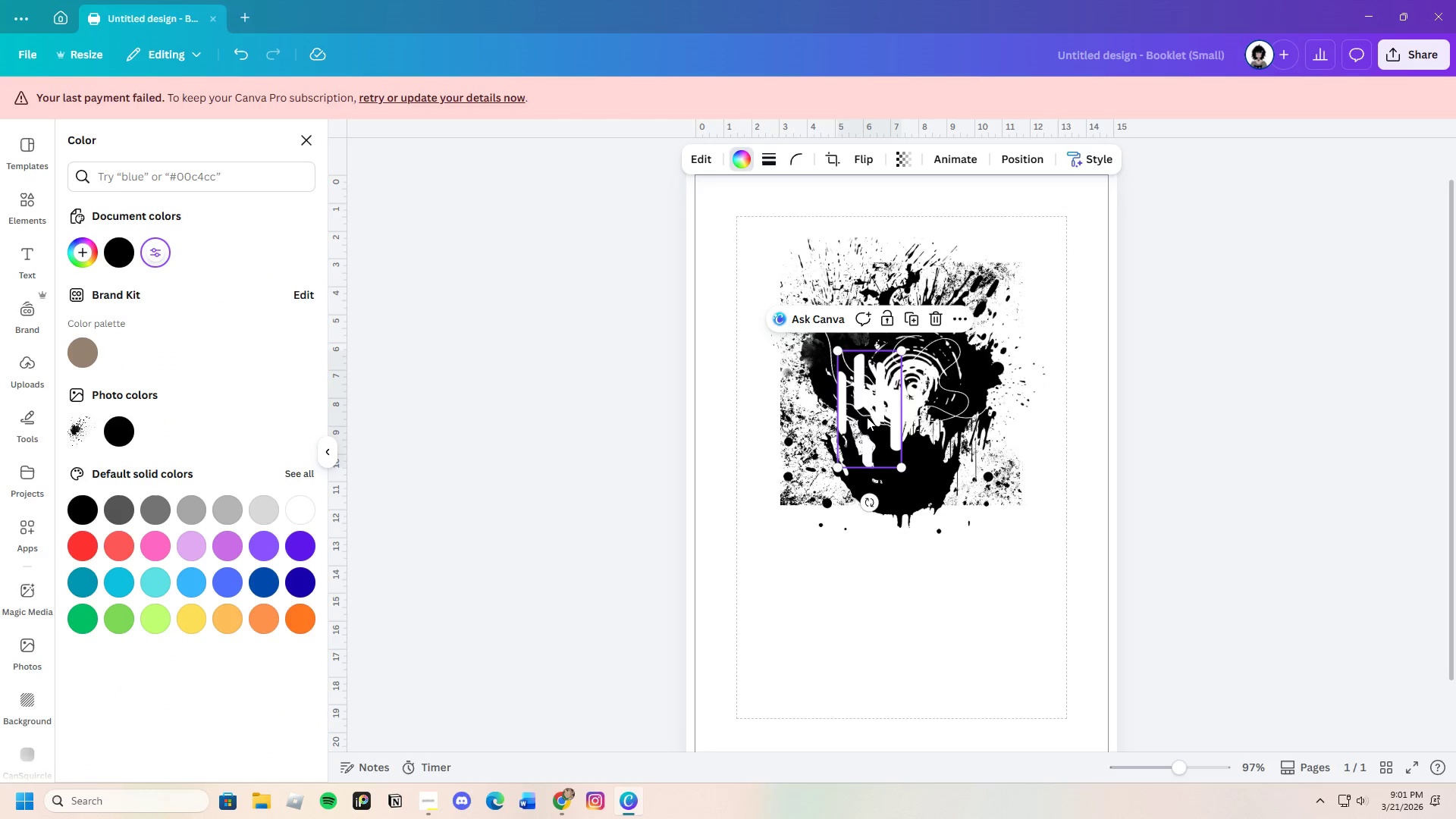 
left_click_drag(start_coordinate=[867, 417], to_coordinate=[908, 315])
 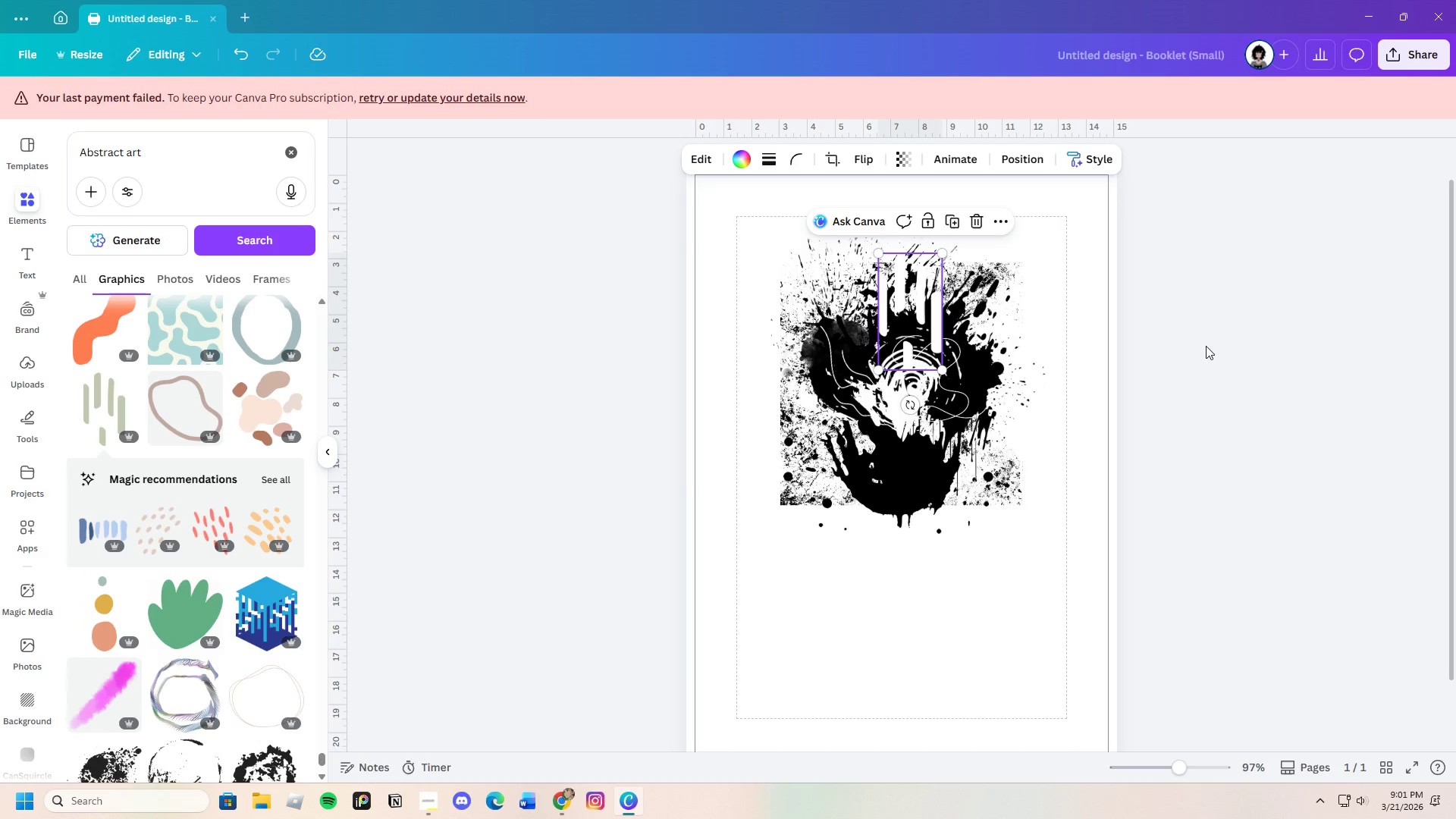 
double_click([1206, 346])
 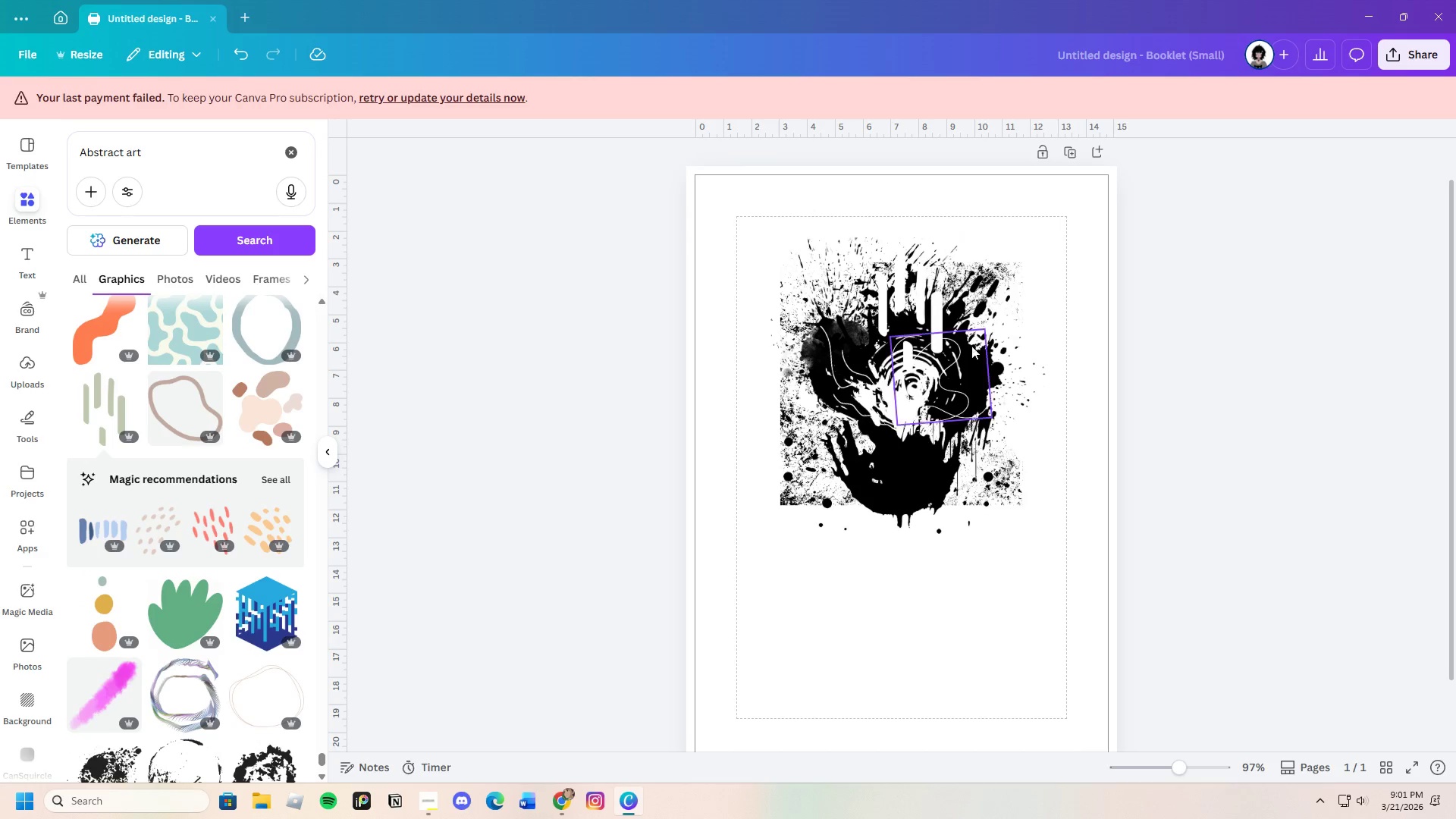 
left_click([908, 315])
 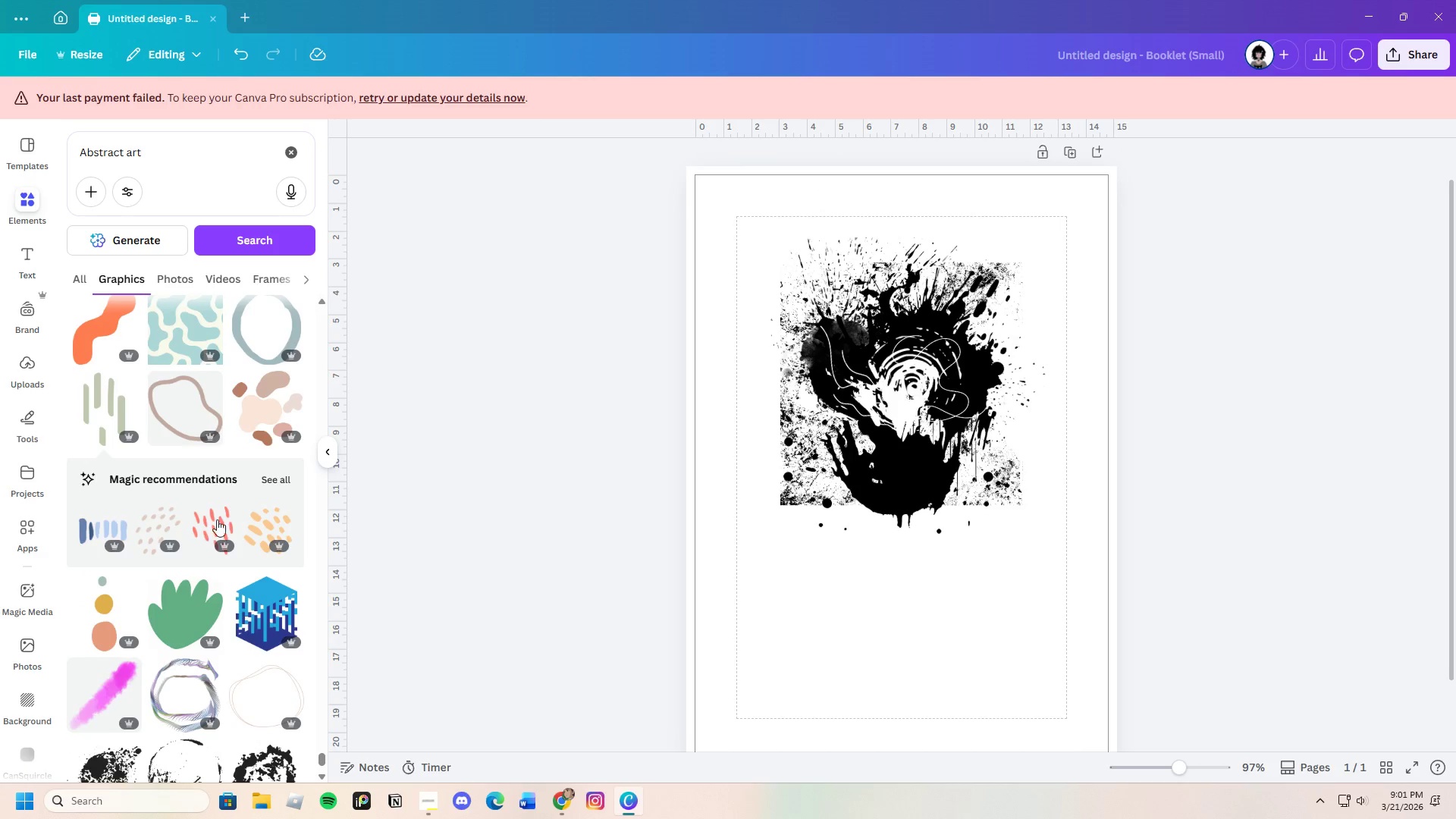 
scroll: coordinate [182, 690], scroll_direction: down, amount: 25.0
 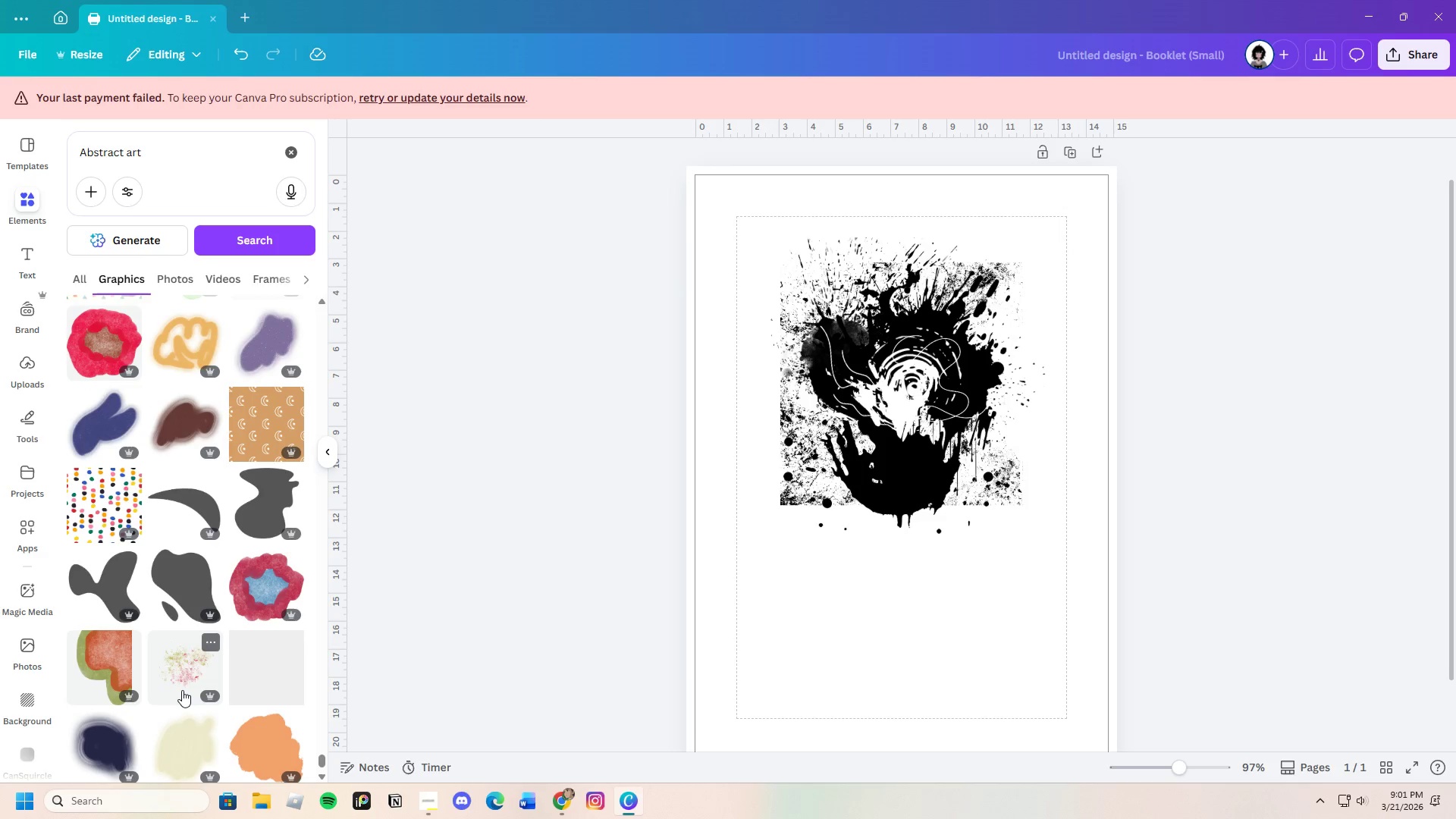 
scroll: coordinate [182, 690], scroll_direction: down, amount: 16.0
 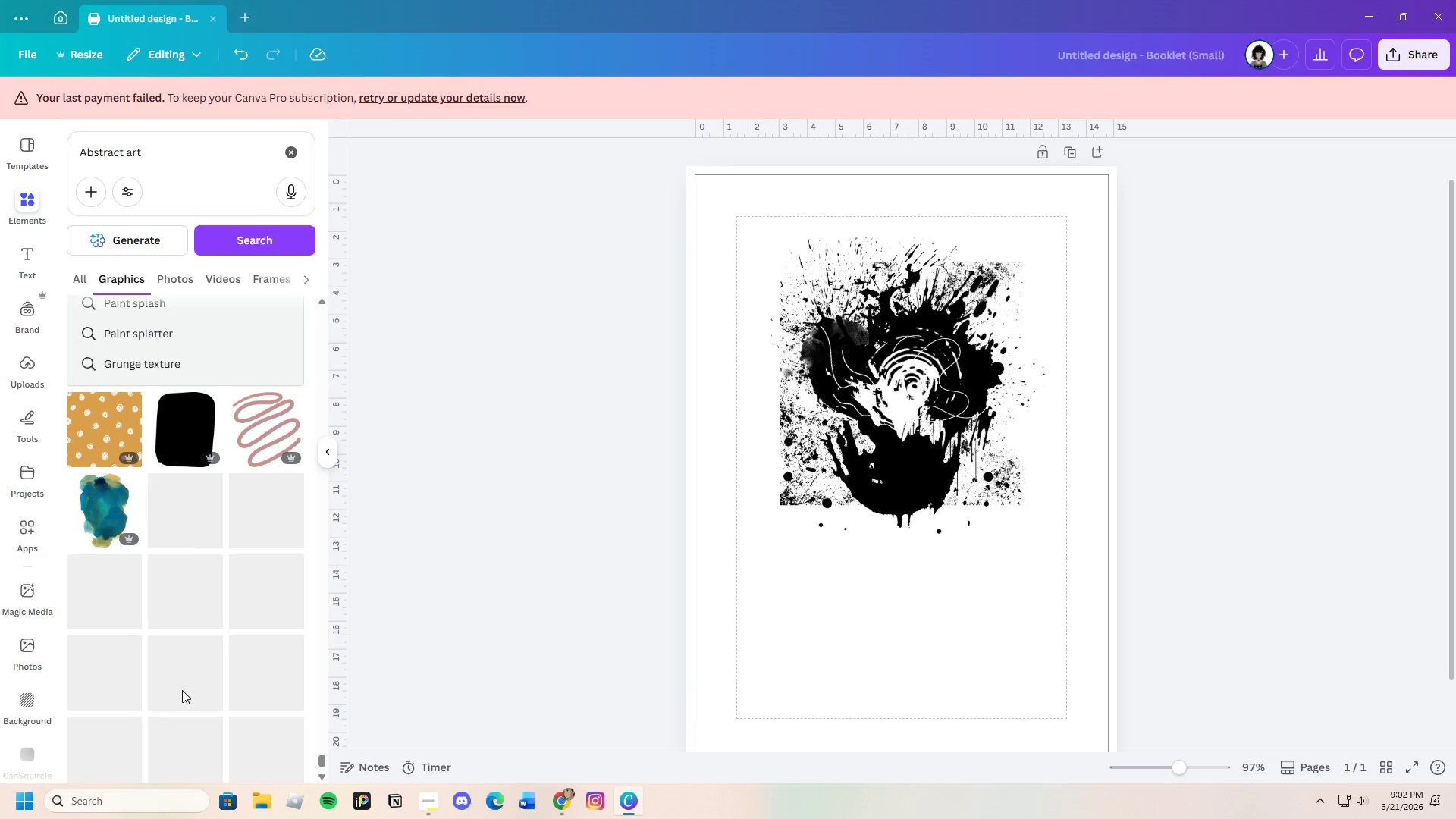 
scroll: coordinate [182, 690], scroll_direction: down, amount: 17.0
 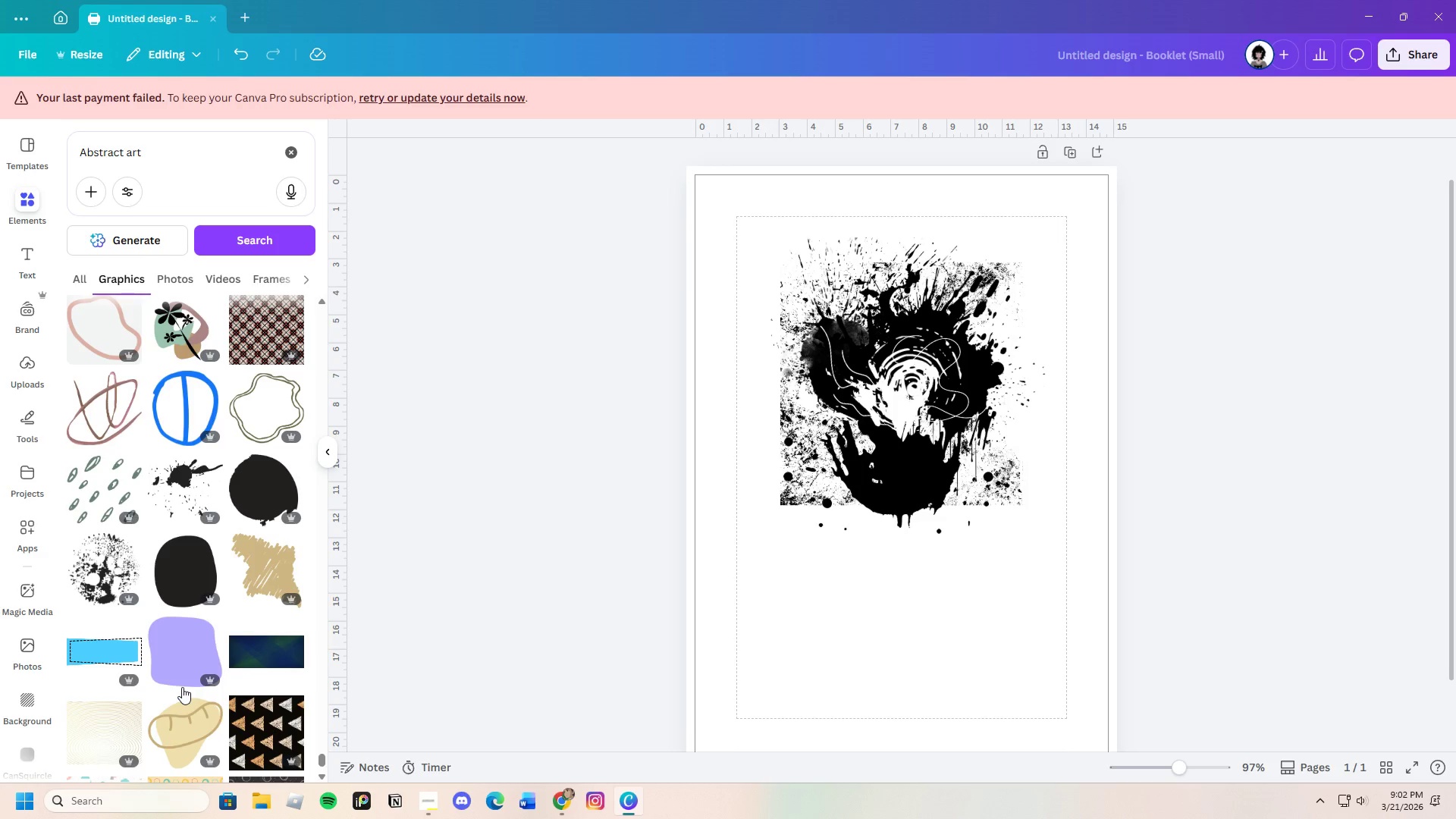 
left_click([189, 484])
 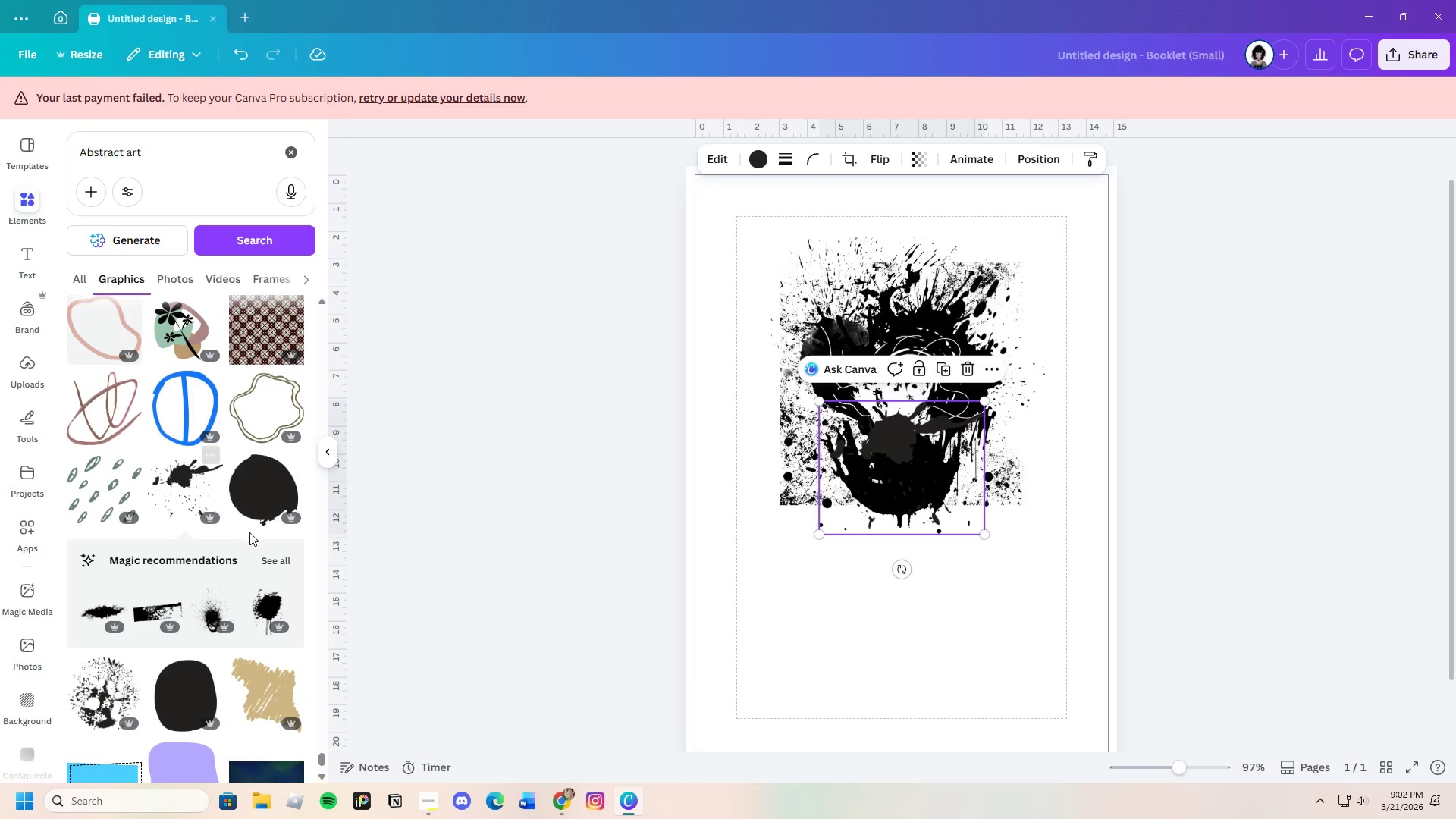 
left_click([282, 555])
 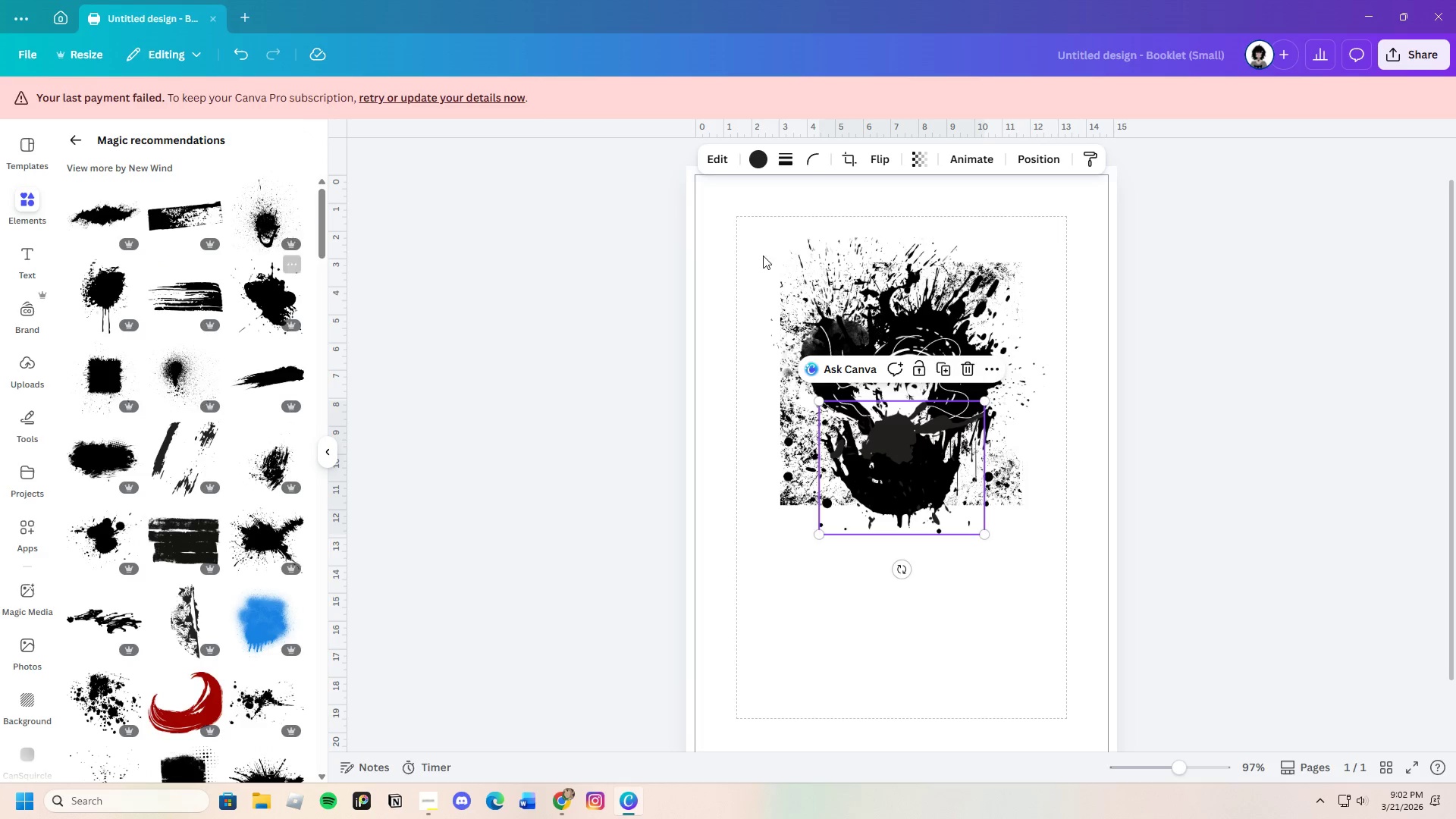 
left_click([767, 164])
 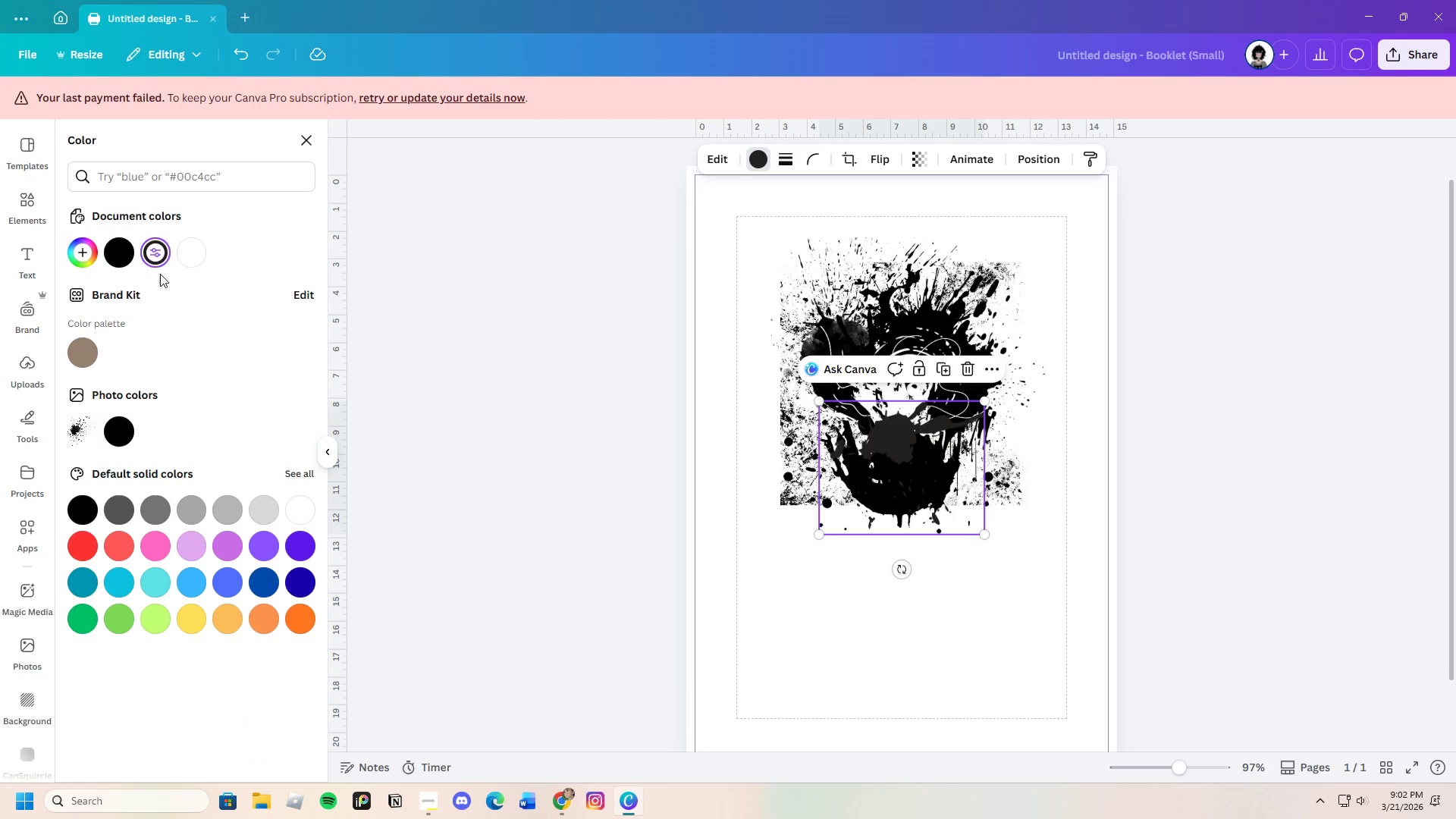 
left_click_drag(start_coordinate=[192, 256], to_coordinate=[193, 253])
 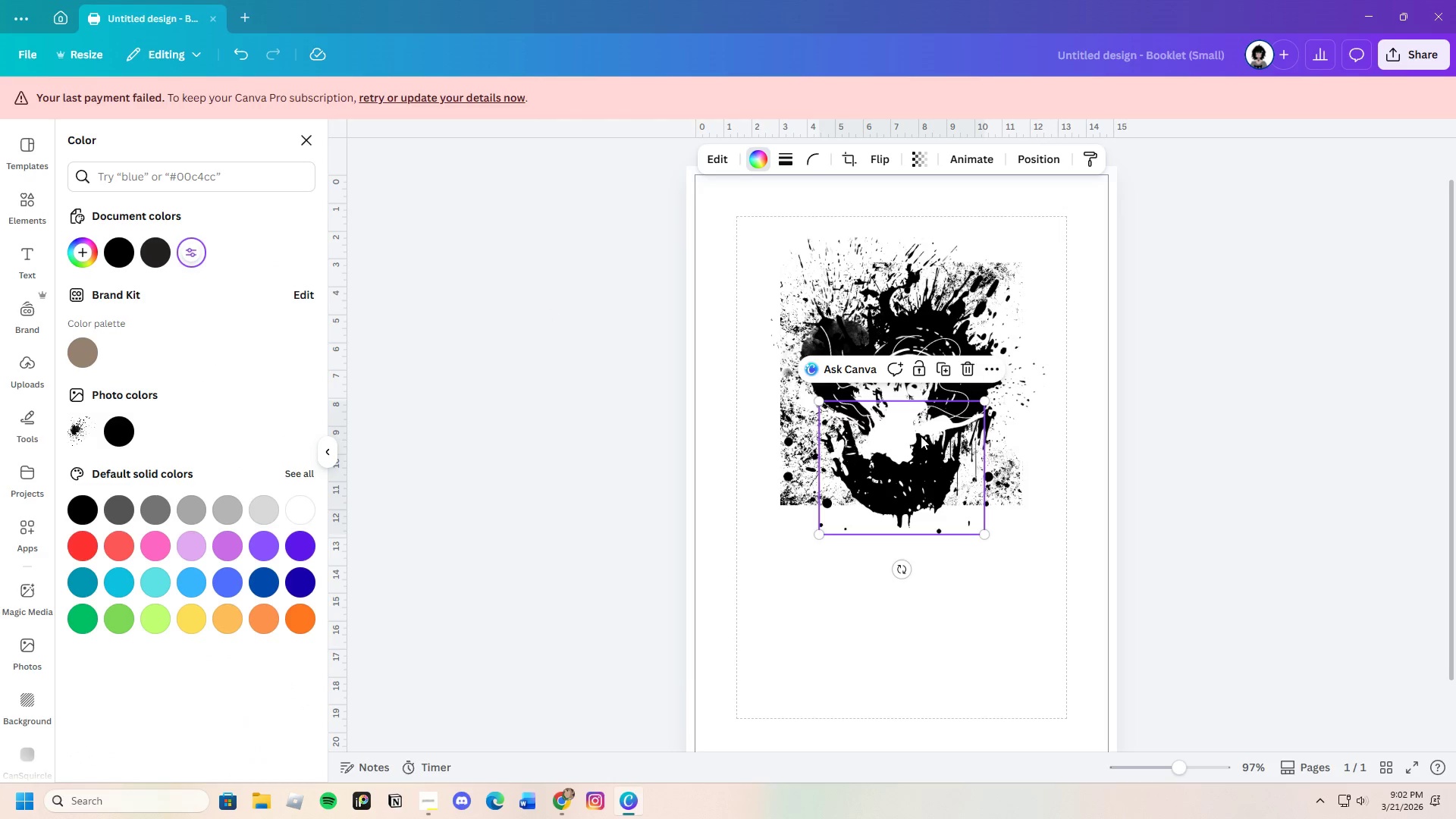 
left_click_drag(start_coordinate=[908, 441], to_coordinate=[933, 396])
 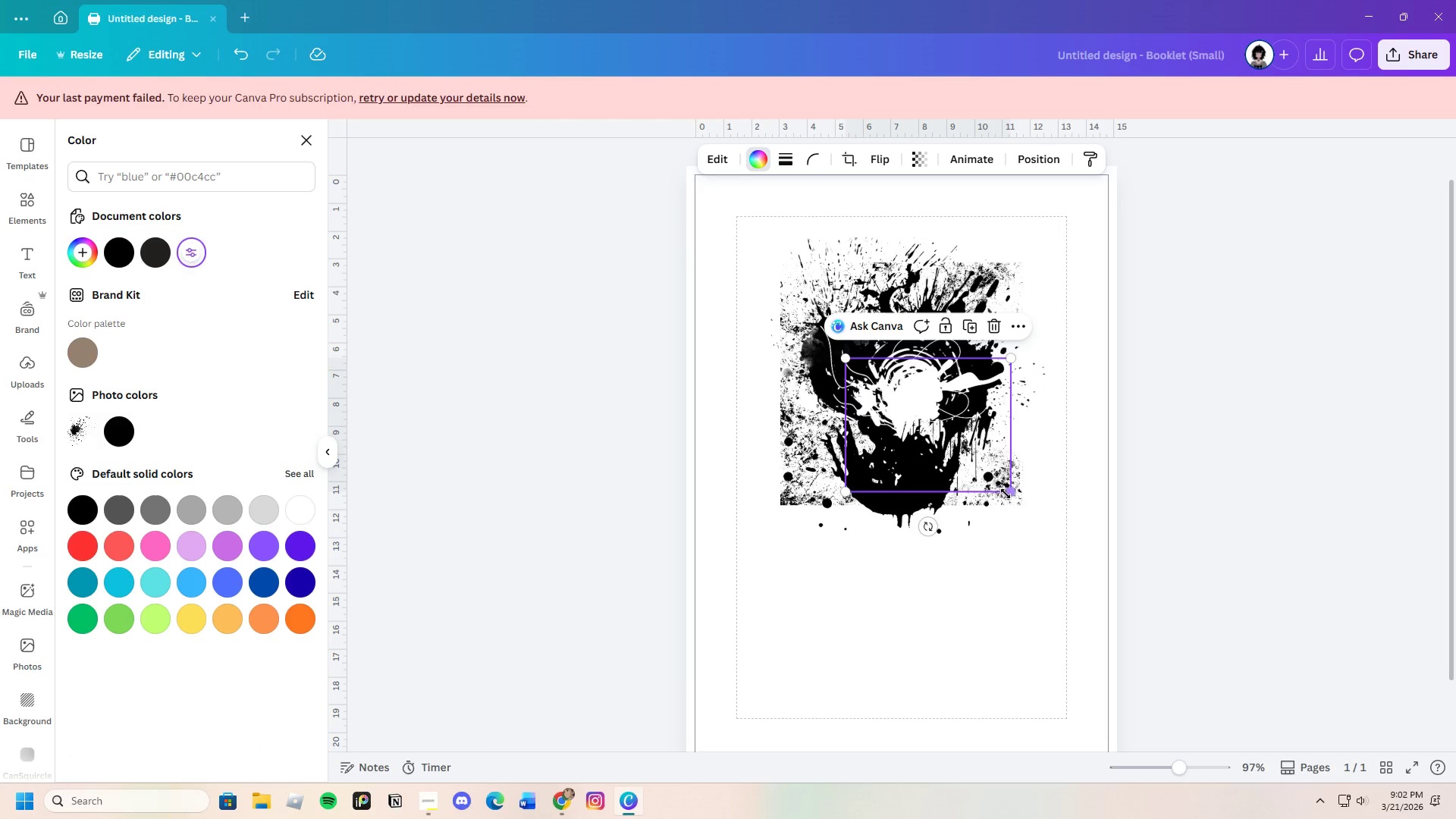 
left_click_drag(start_coordinate=[1009, 491], to_coordinate=[1006, 460])
 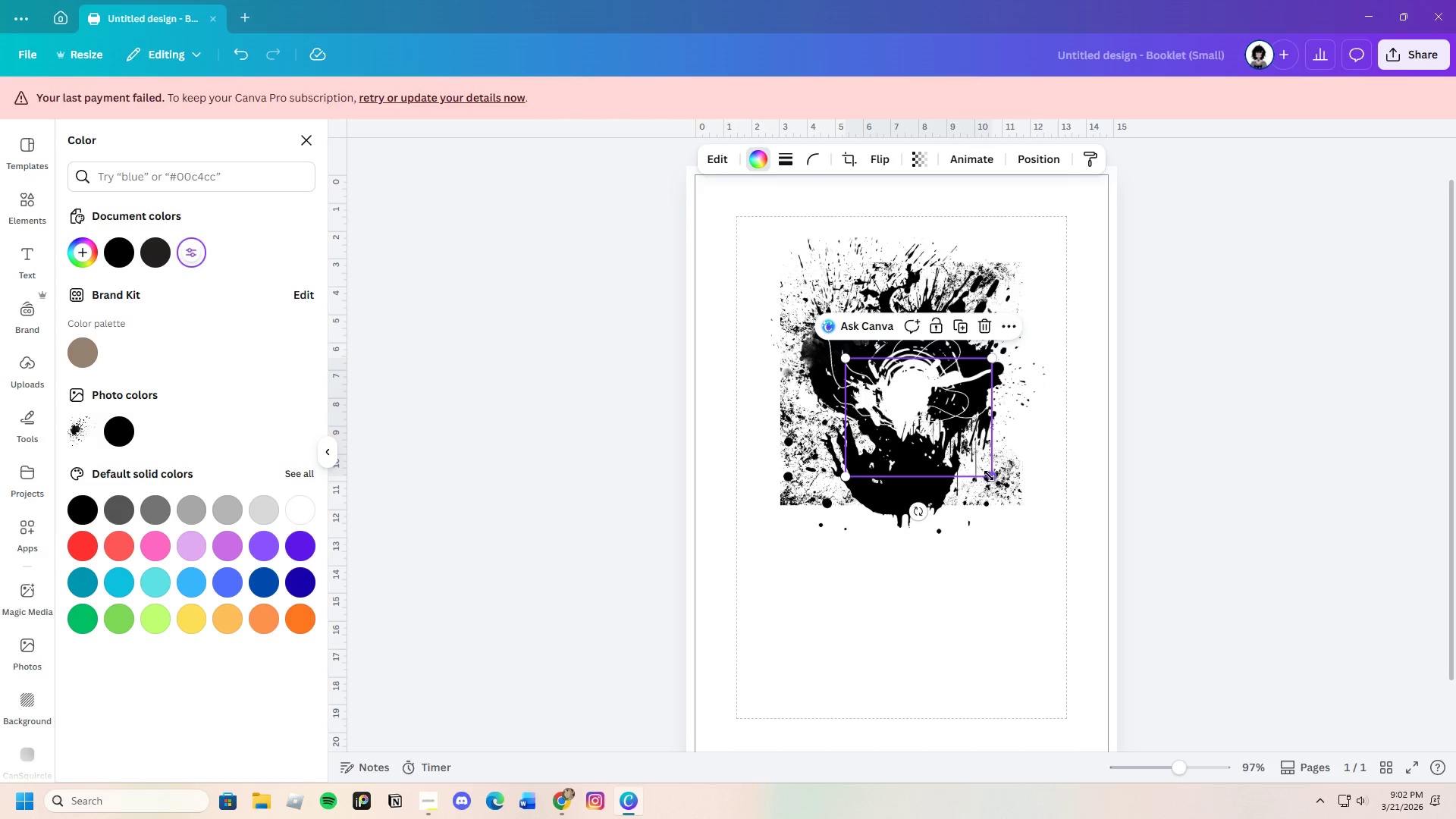 
left_click_drag(start_coordinate=[990, 475], to_coordinate=[965, 447])
 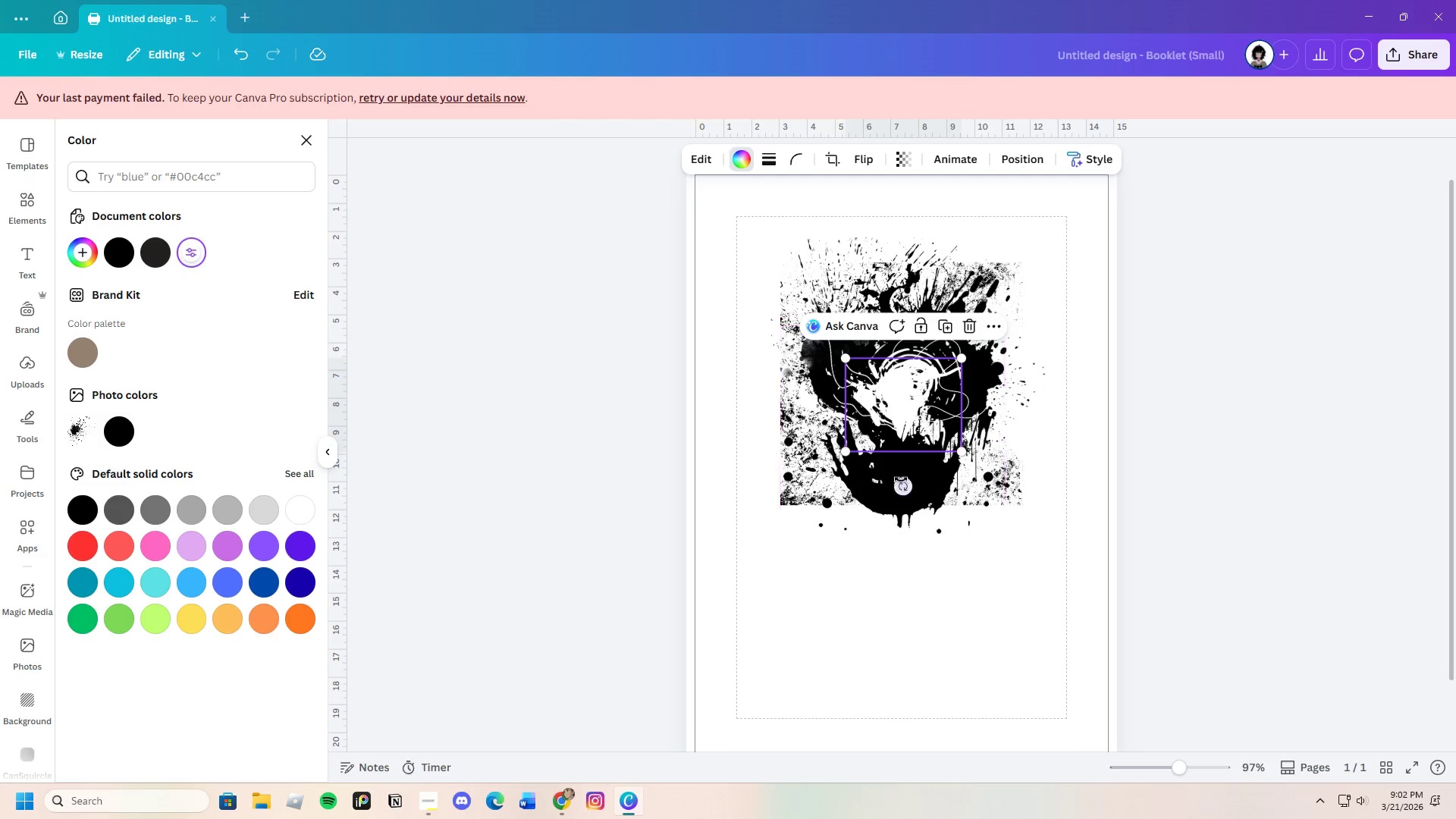 
left_click_drag(start_coordinate=[906, 483], to_coordinate=[800, 463])
 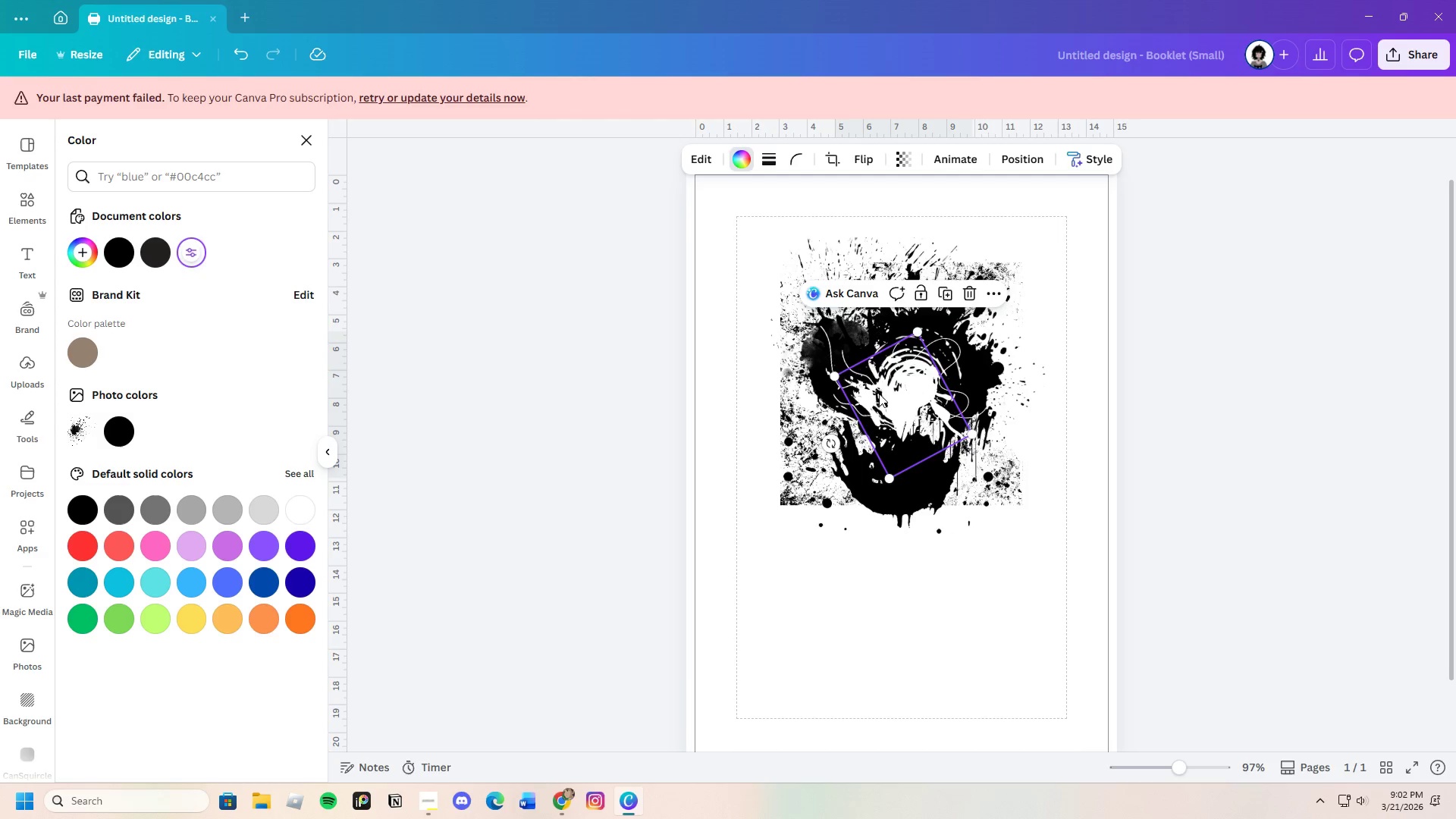 
left_click_drag(start_coordinate=[881, 394], to_coordinate=[884, 410])
 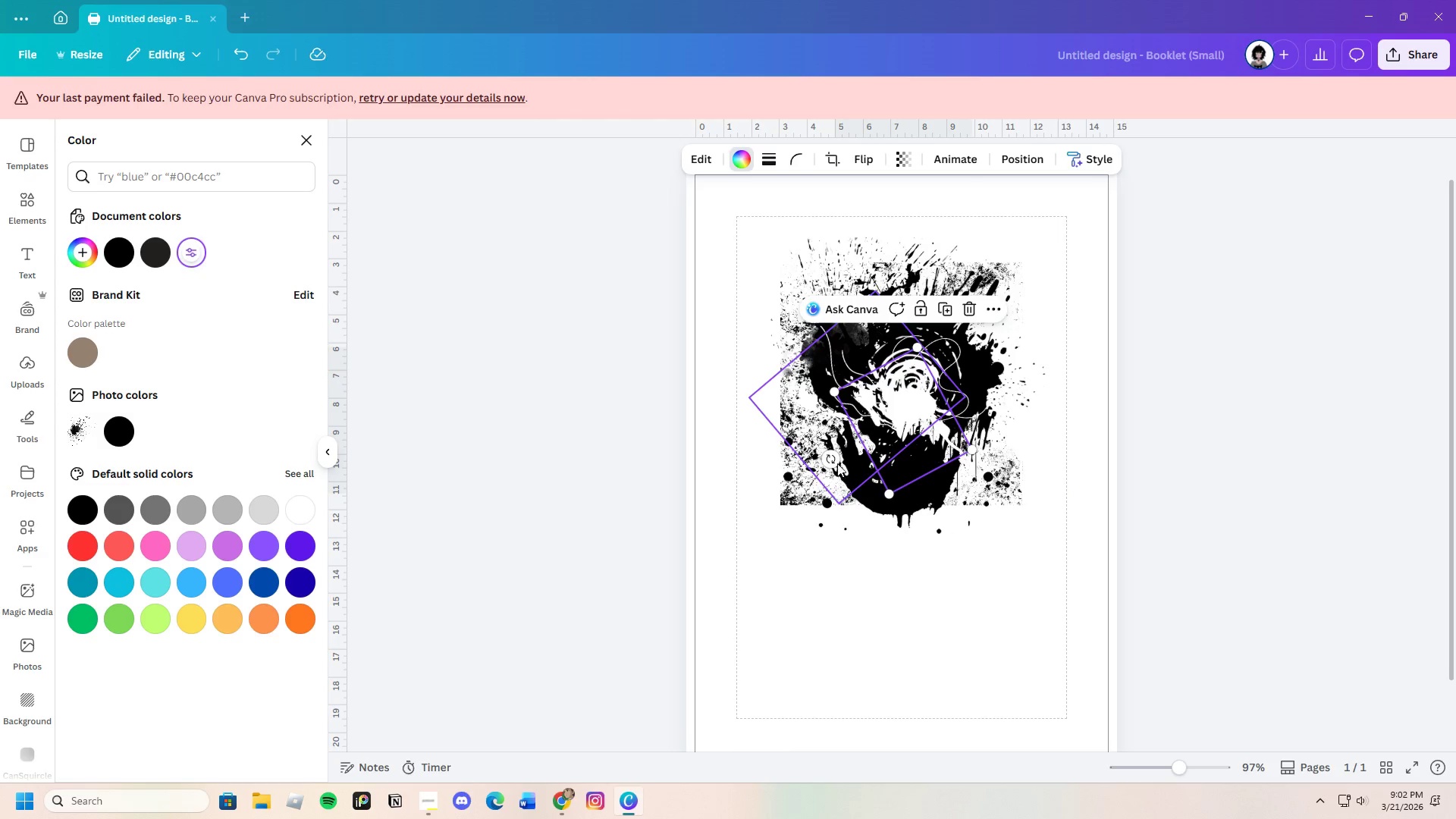 
left_click_drag(start_coordinate=[836, 460], to_coordinate=[934, 466])
 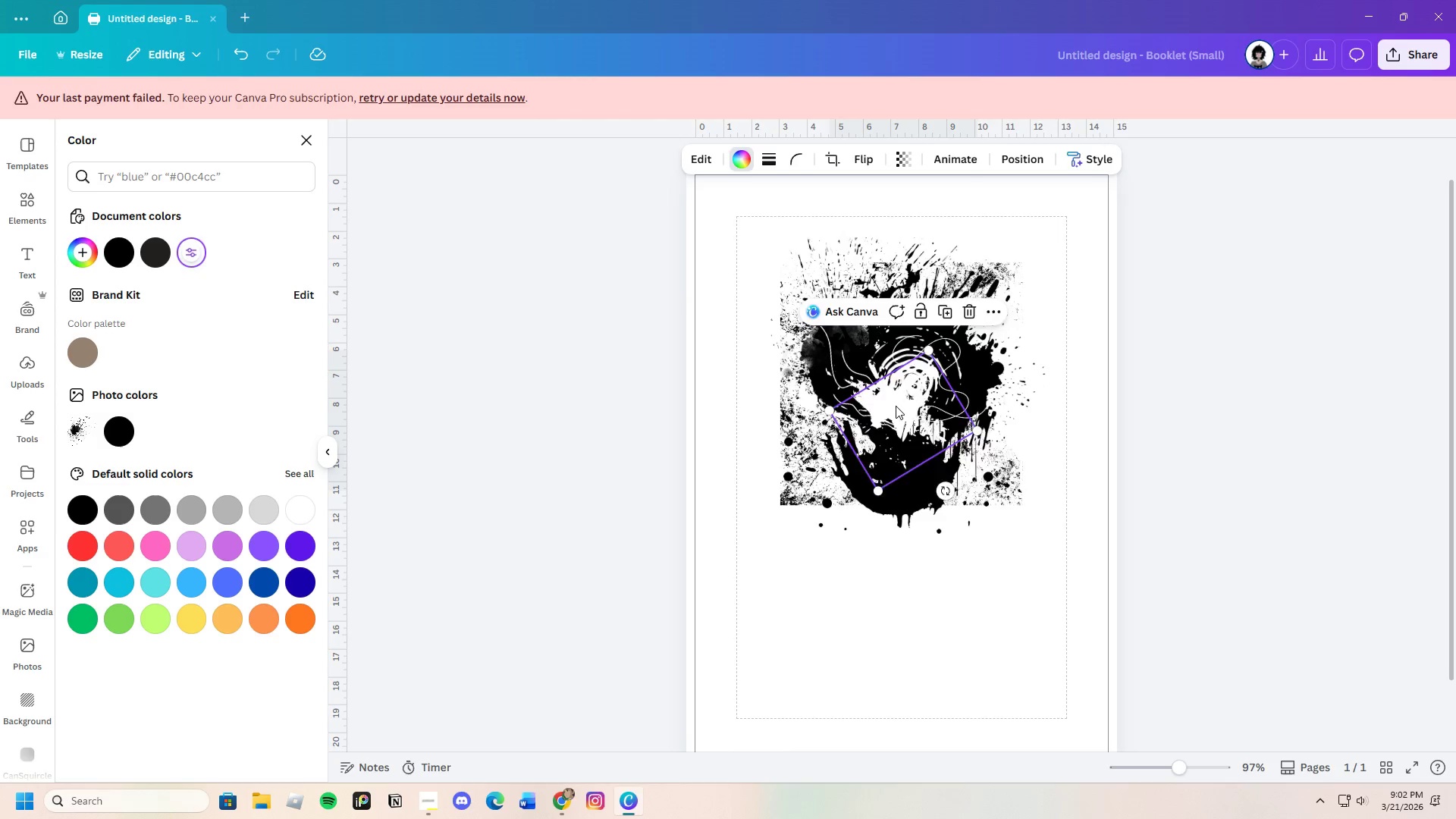 
left_click_drag(start_coordinate=[887, 406], to_coordinate=[922, 411])
 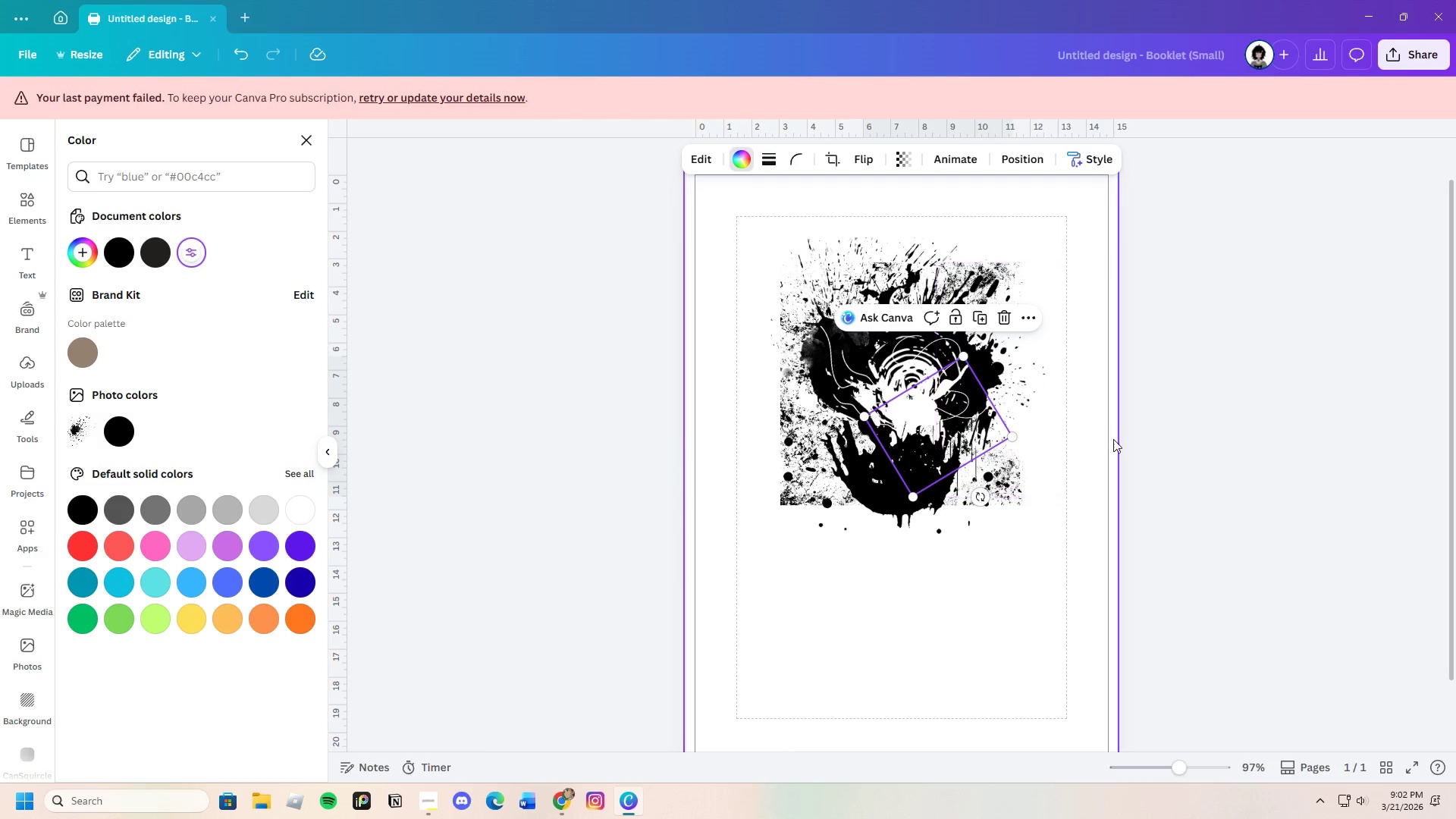 
left_click([1113, 439])
 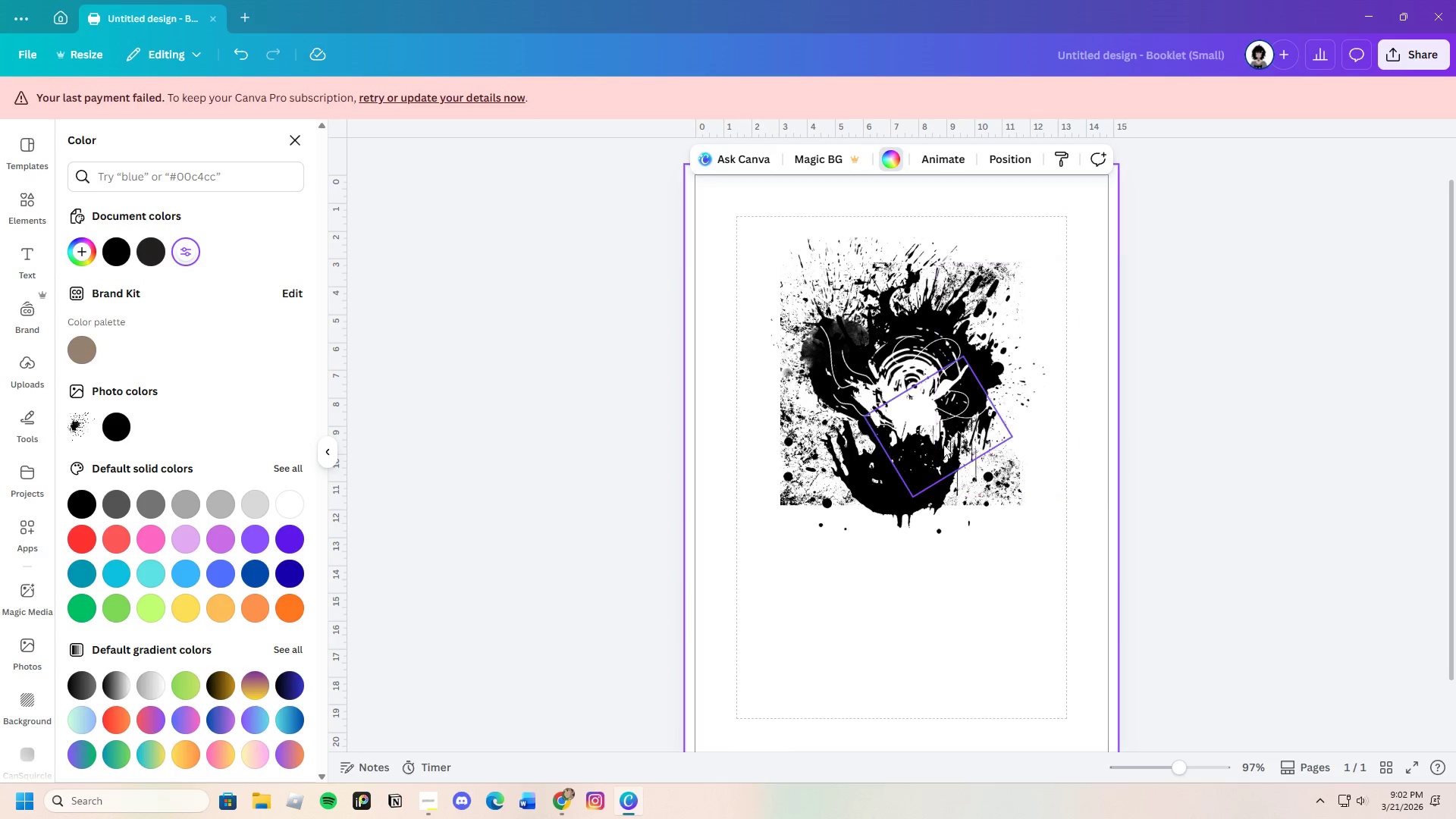 
left_click_drag(start_coordinate=[905, 431], to_coordinate=[910, 436])
 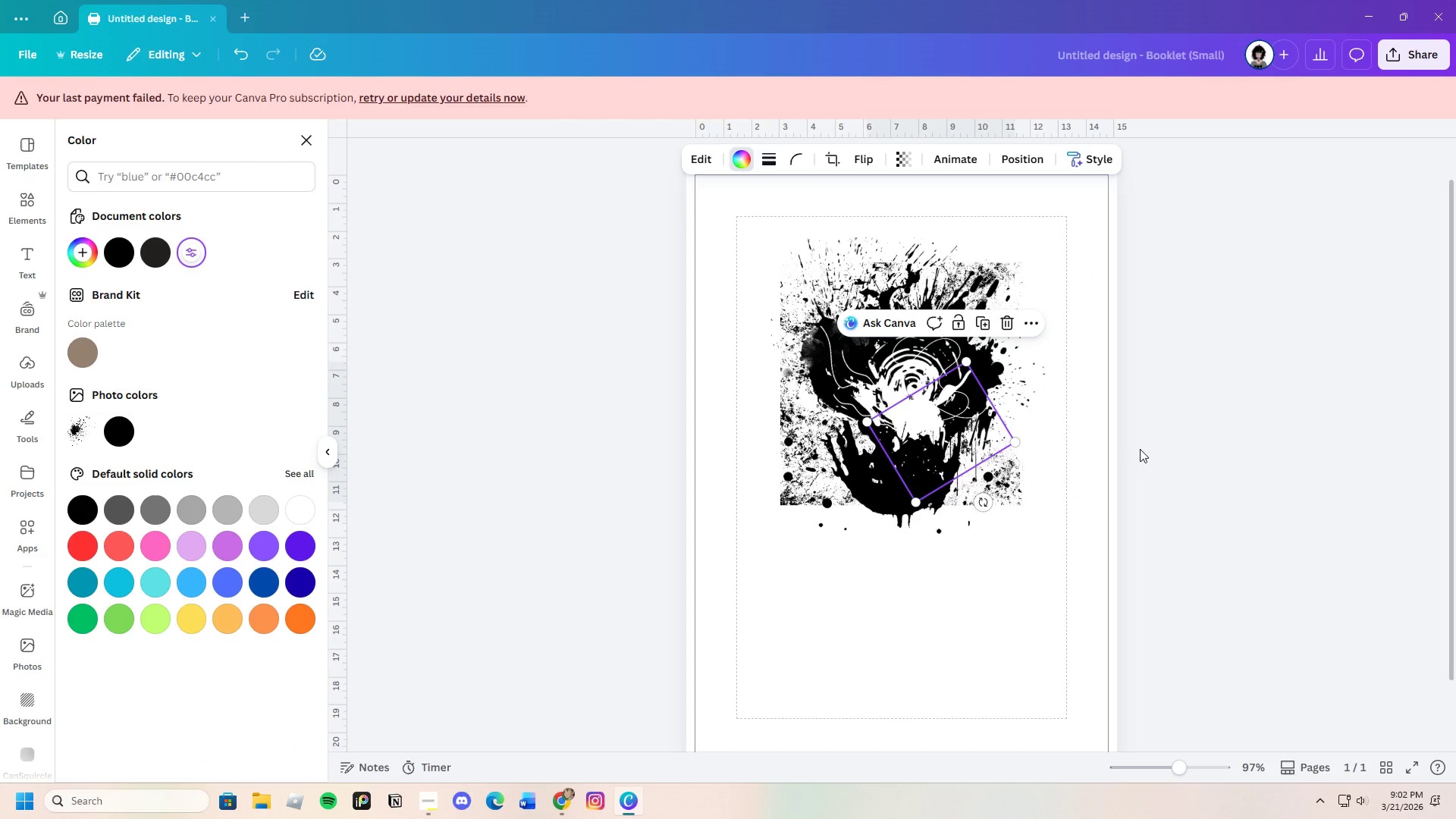 
left_click([1140, 449])
 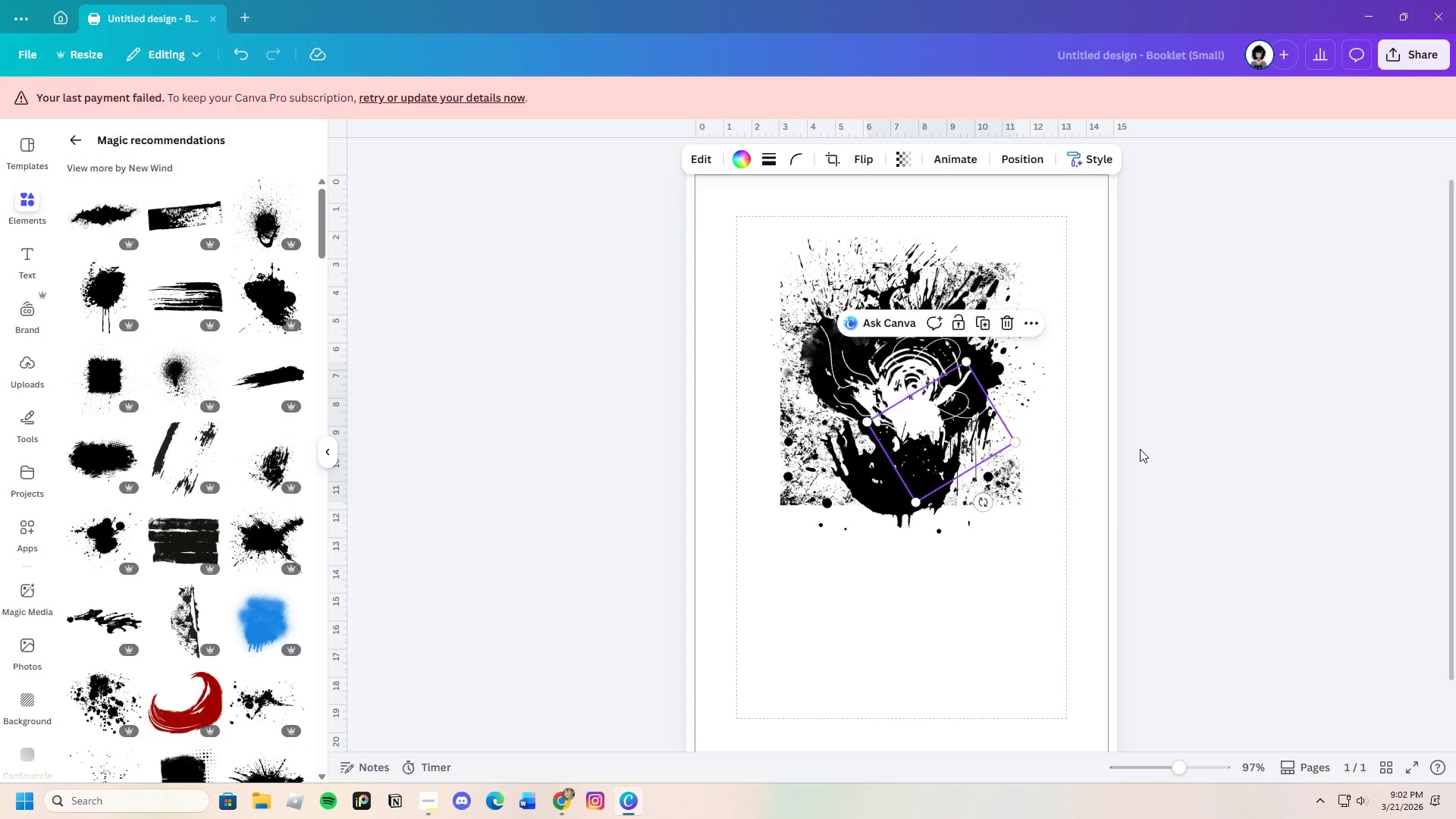 
left_click([1140, 449])
 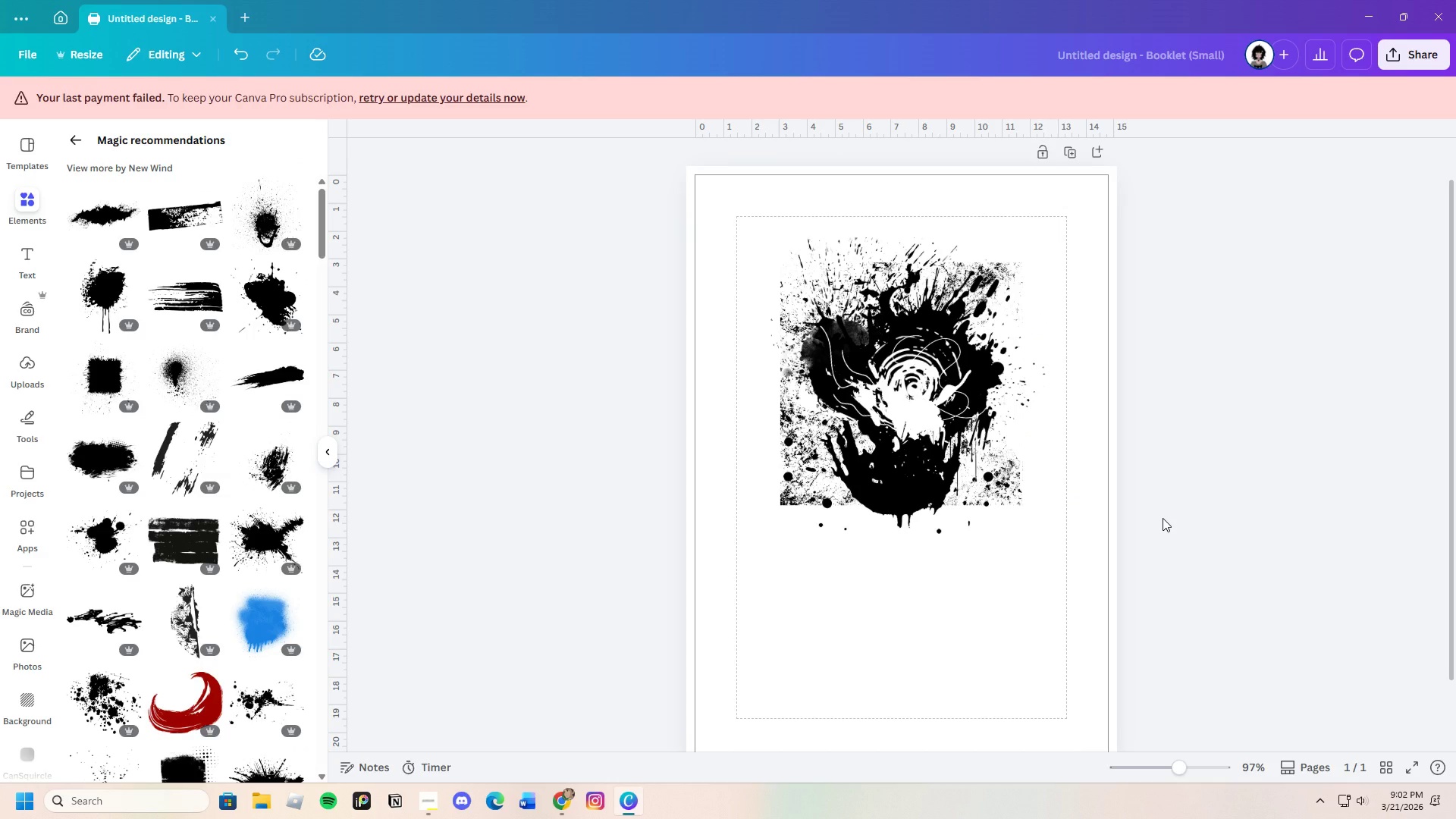 
left_click_drag(start_coordinate=[914, 424], to_coordinate=[899, 429])
 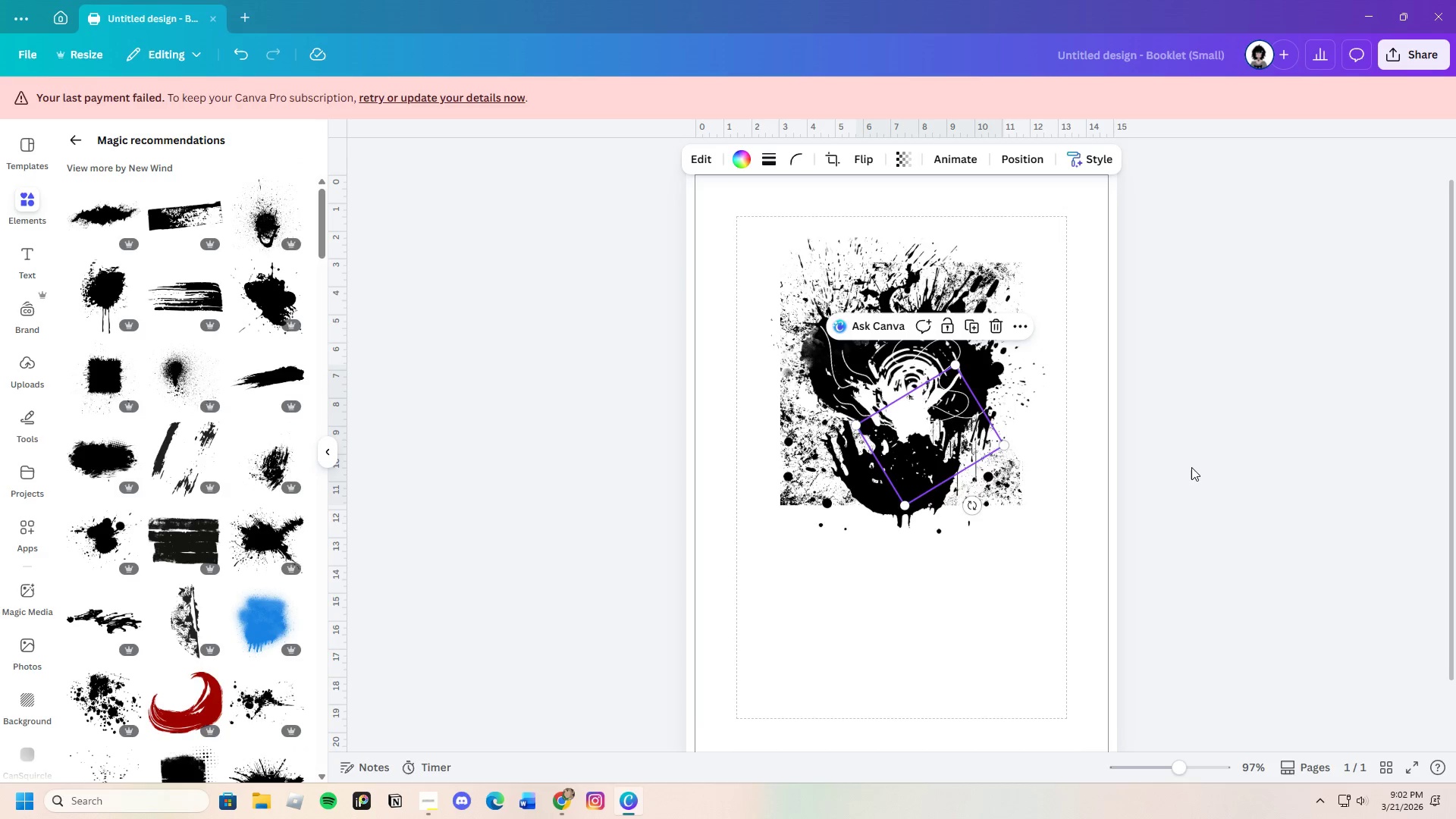 
left_click([1191, 467])
 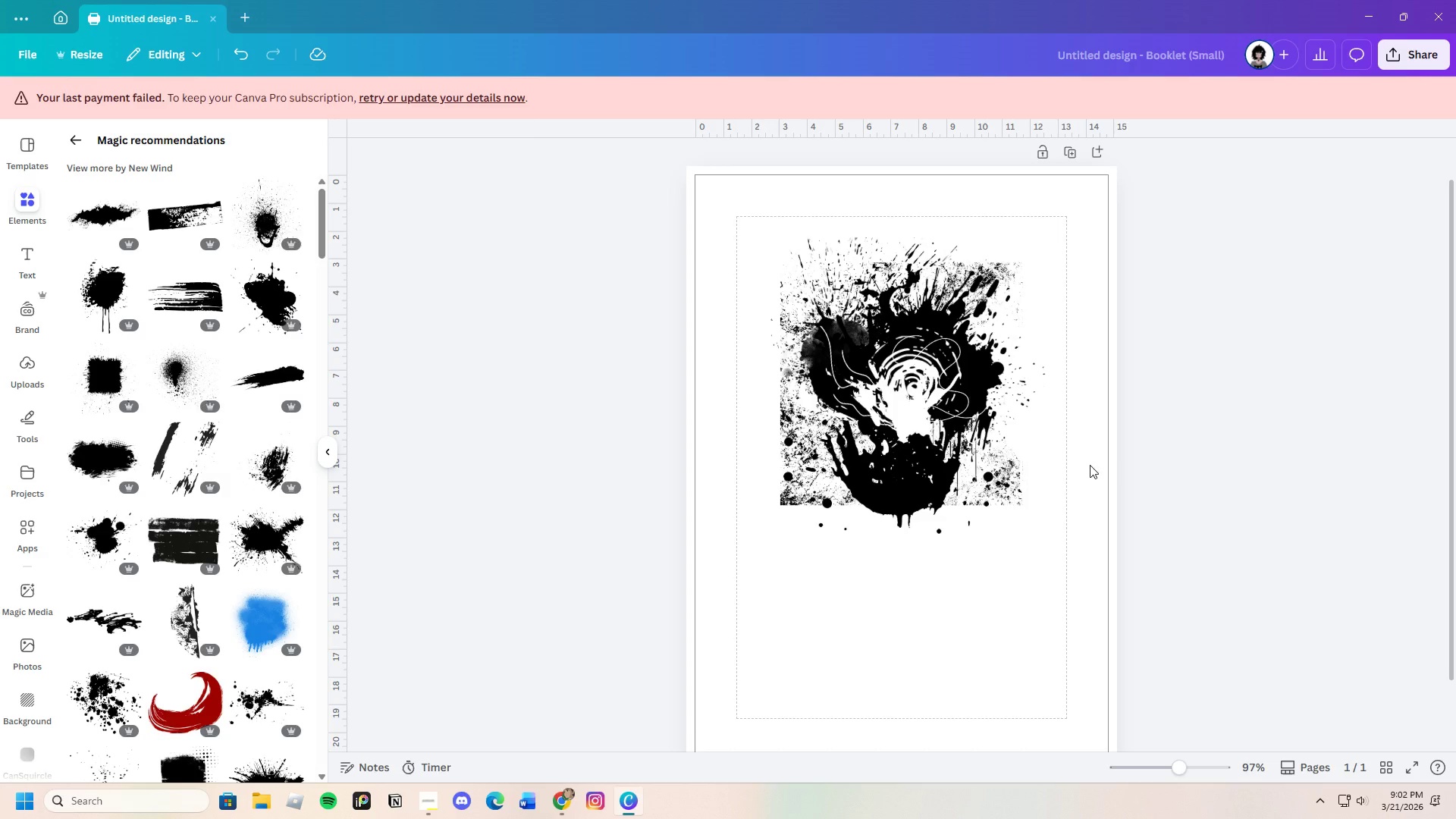 
left_click([910, 425])
 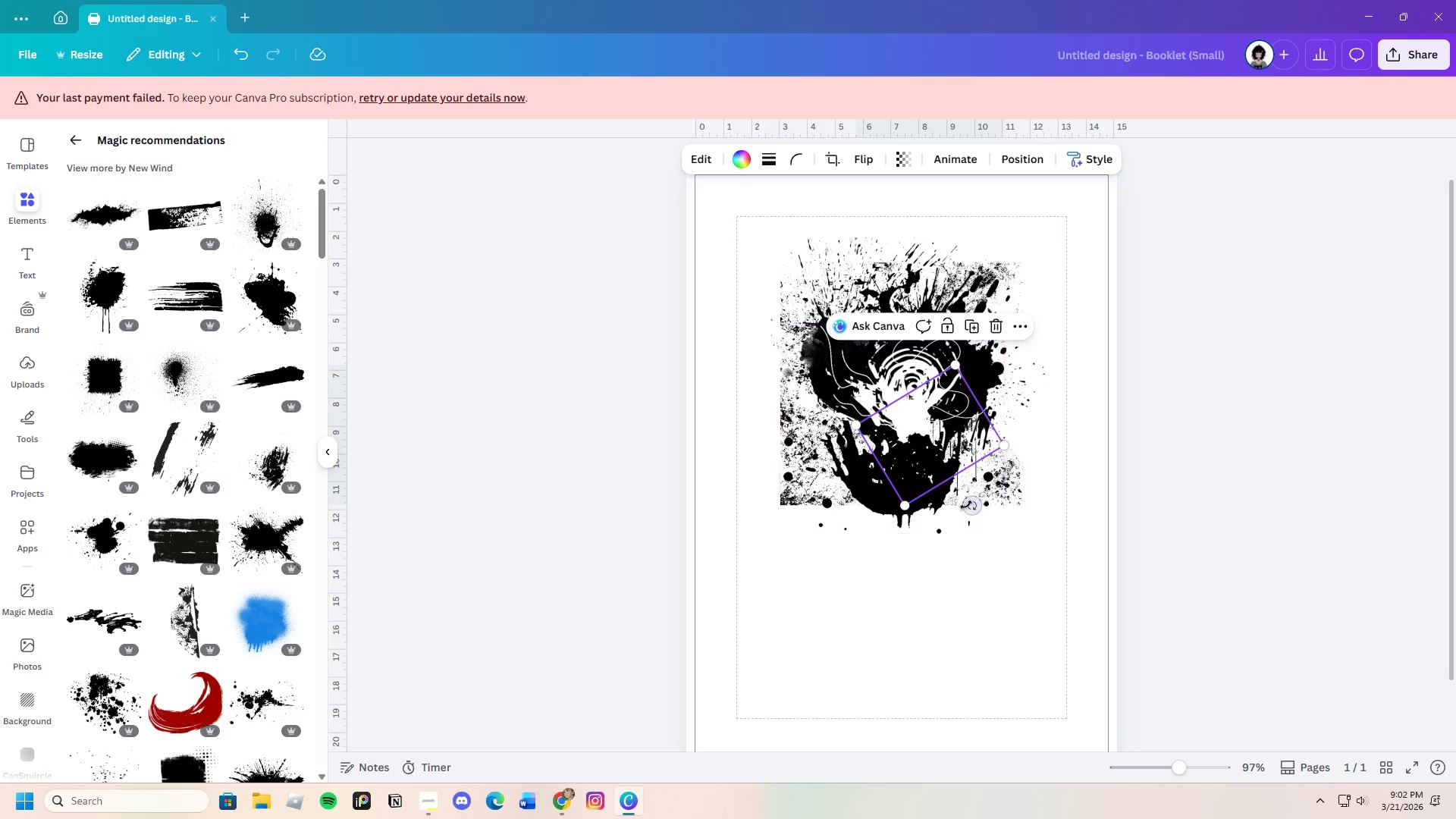 
left_click_drag(start_coordinate=[968, 505], to_coordinate=[953, 385])
 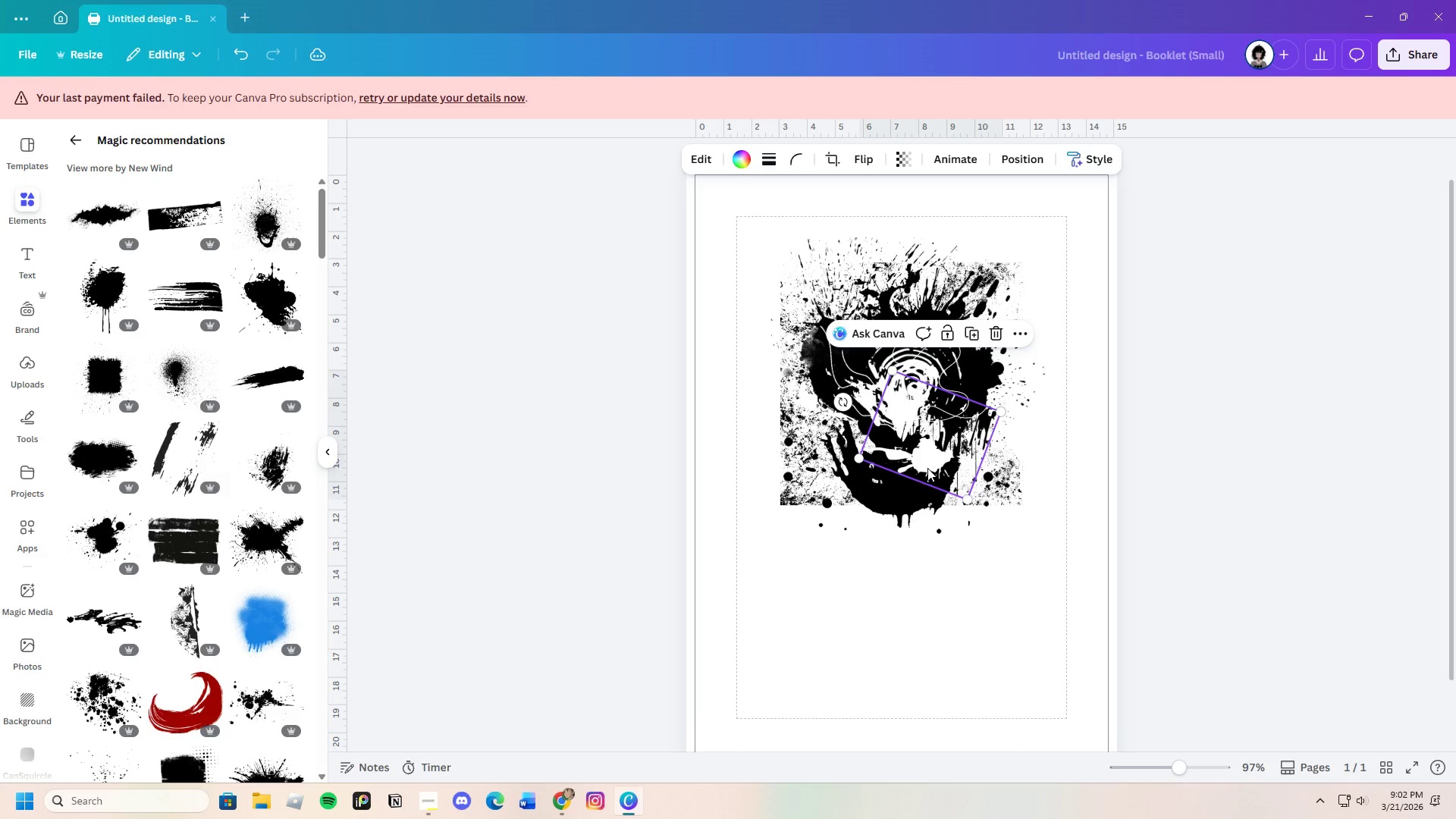 
left_click_drag(start_coordinate=[924, 462], to_coordinate=[911, 428])
 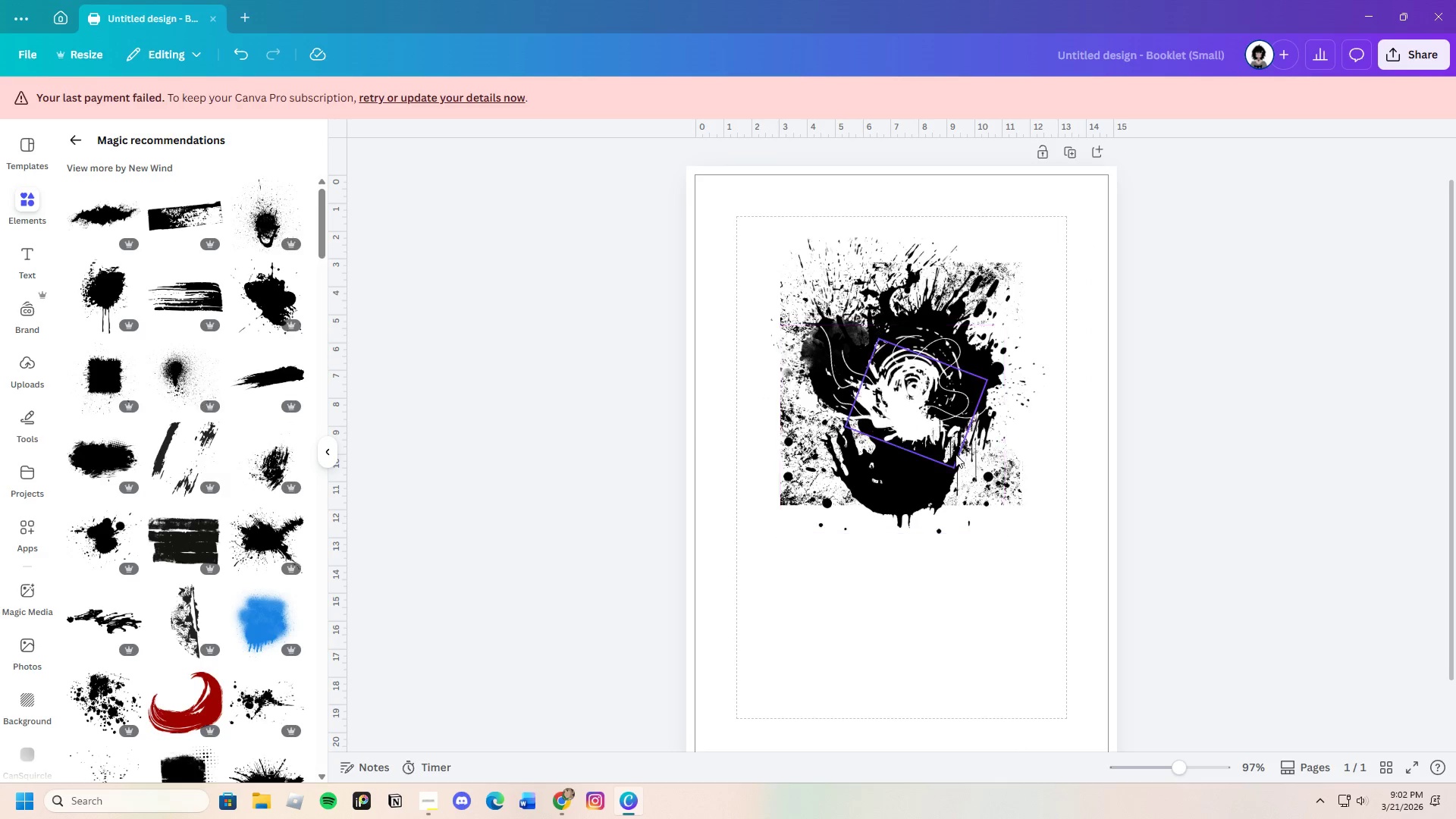 
left_click_drag(start_coordinate=[921, 426], to_coordinate=[948, 405])
 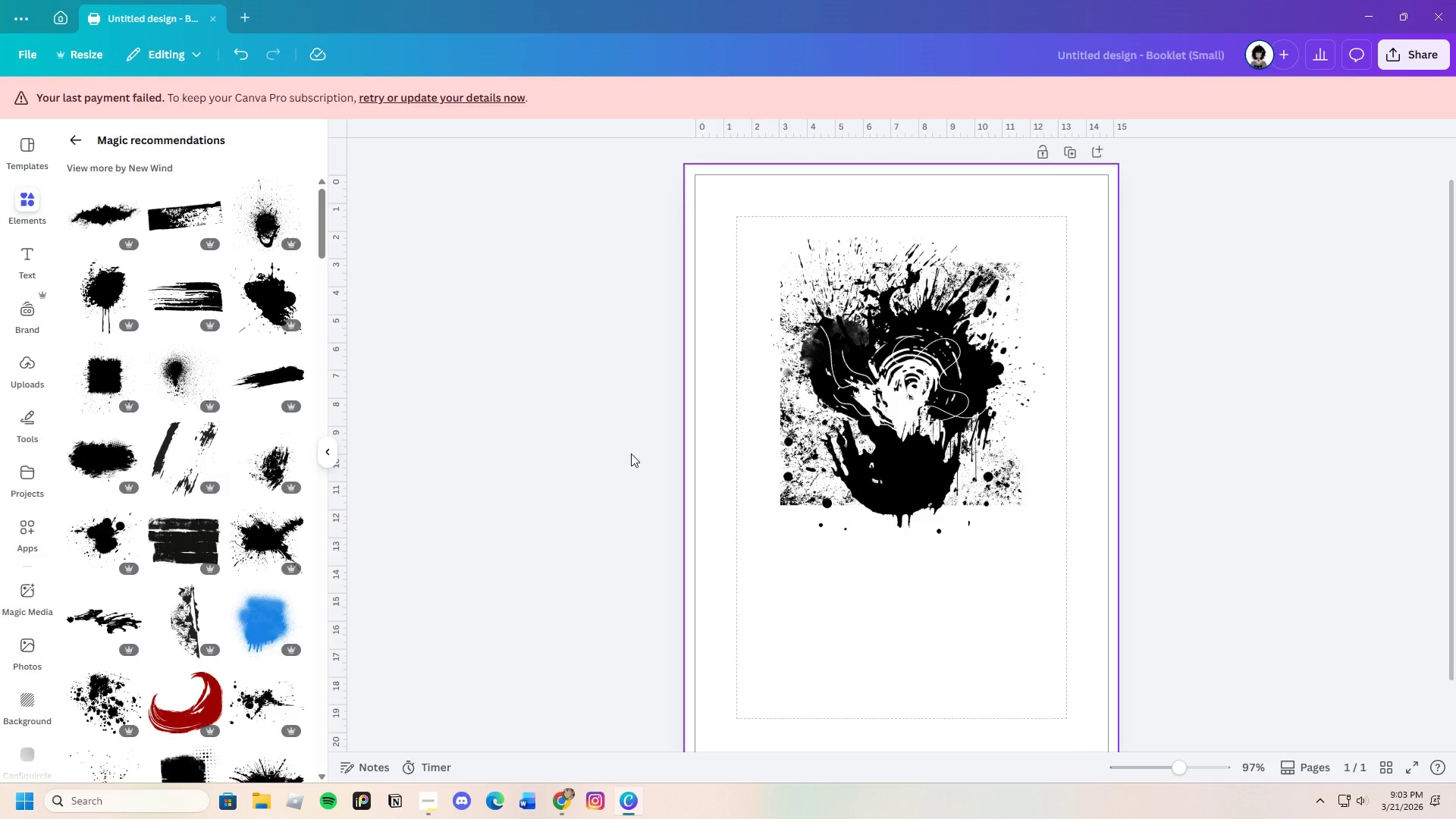 
scroll: coordinate [207, 645], scroll_direction: down, amount: 19.0
 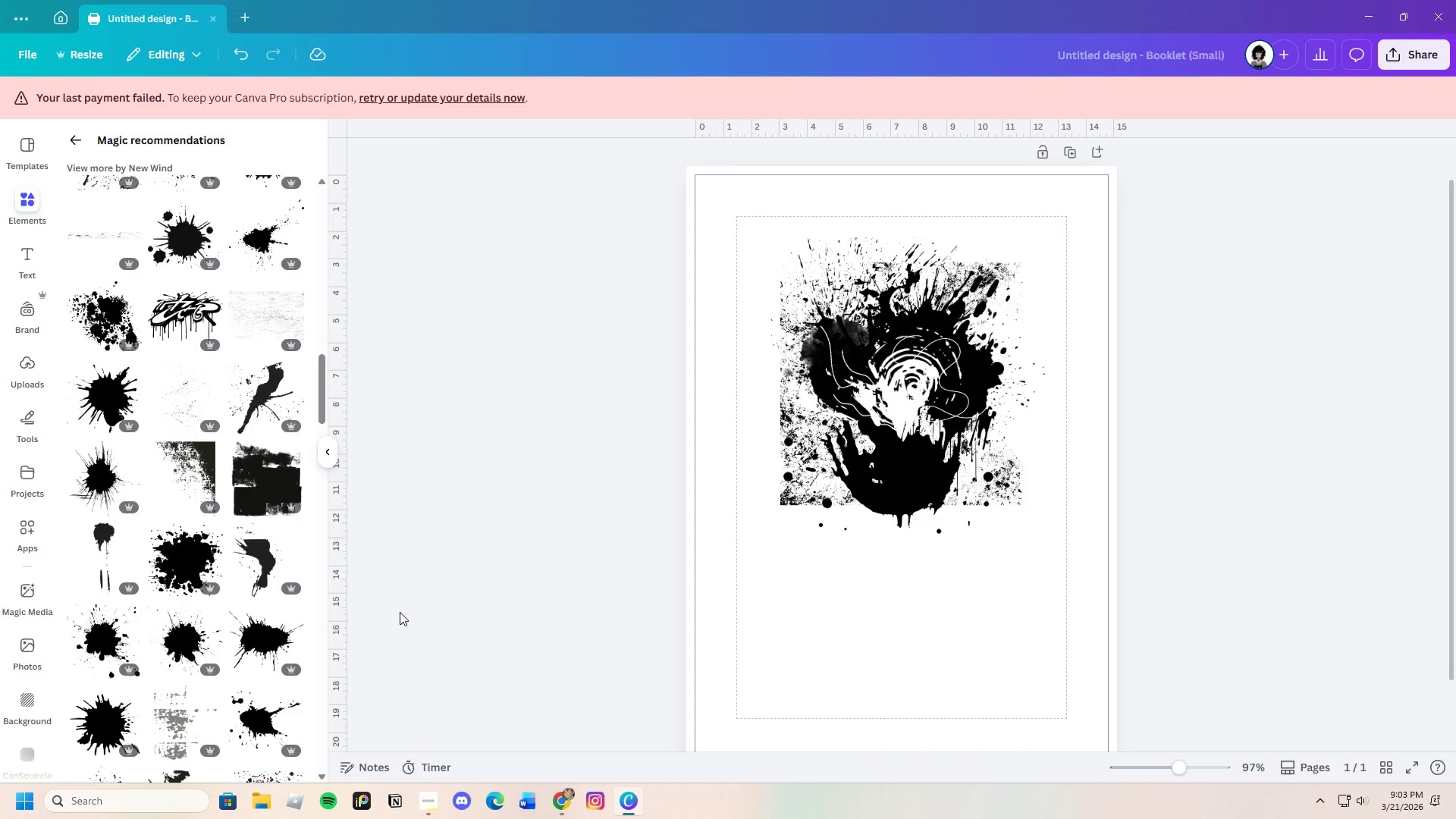 
scroll: coordinate [267, 591], scroll_direction: down, amount: 15.0
 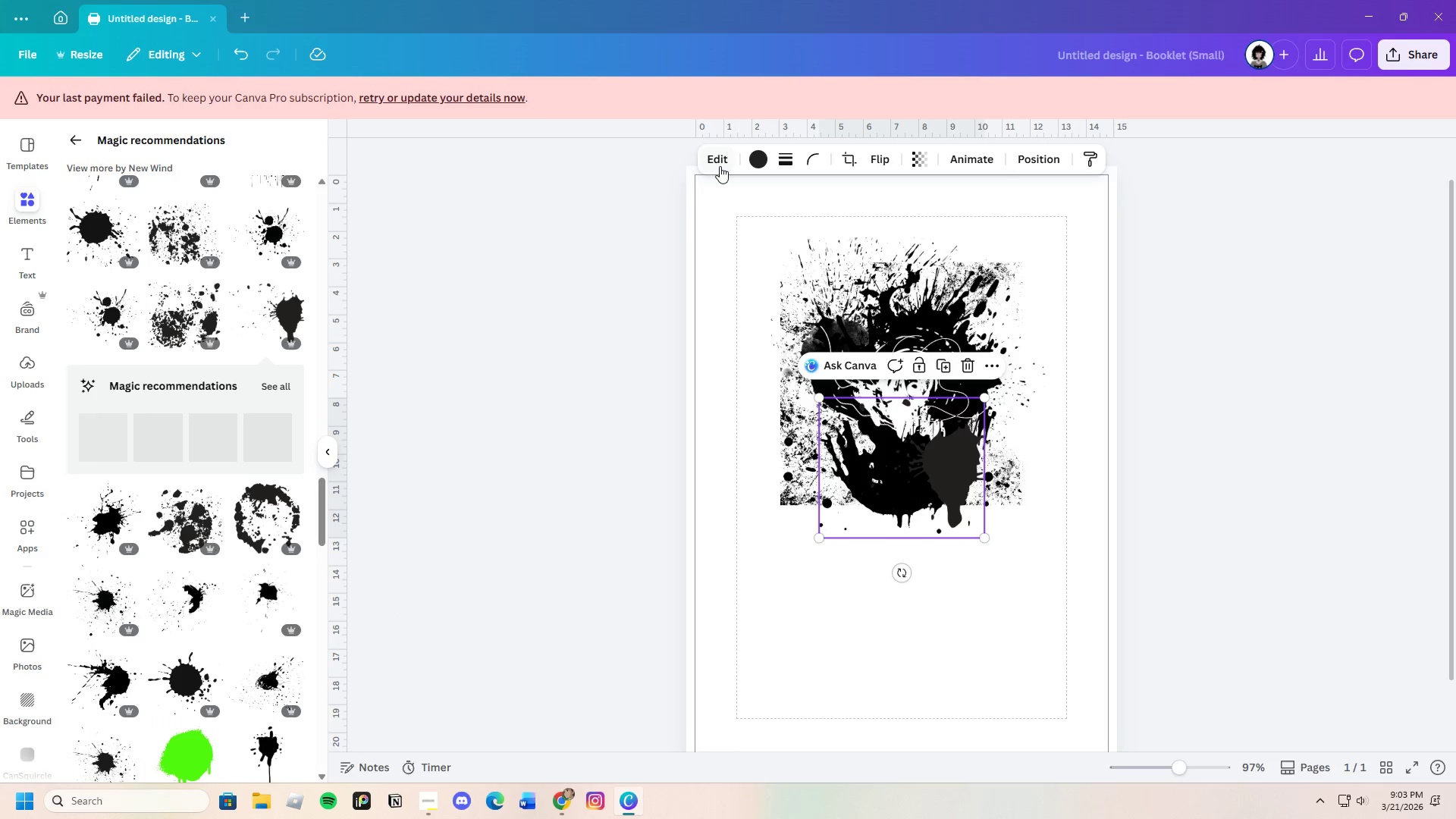 
left_click([739, 156])
 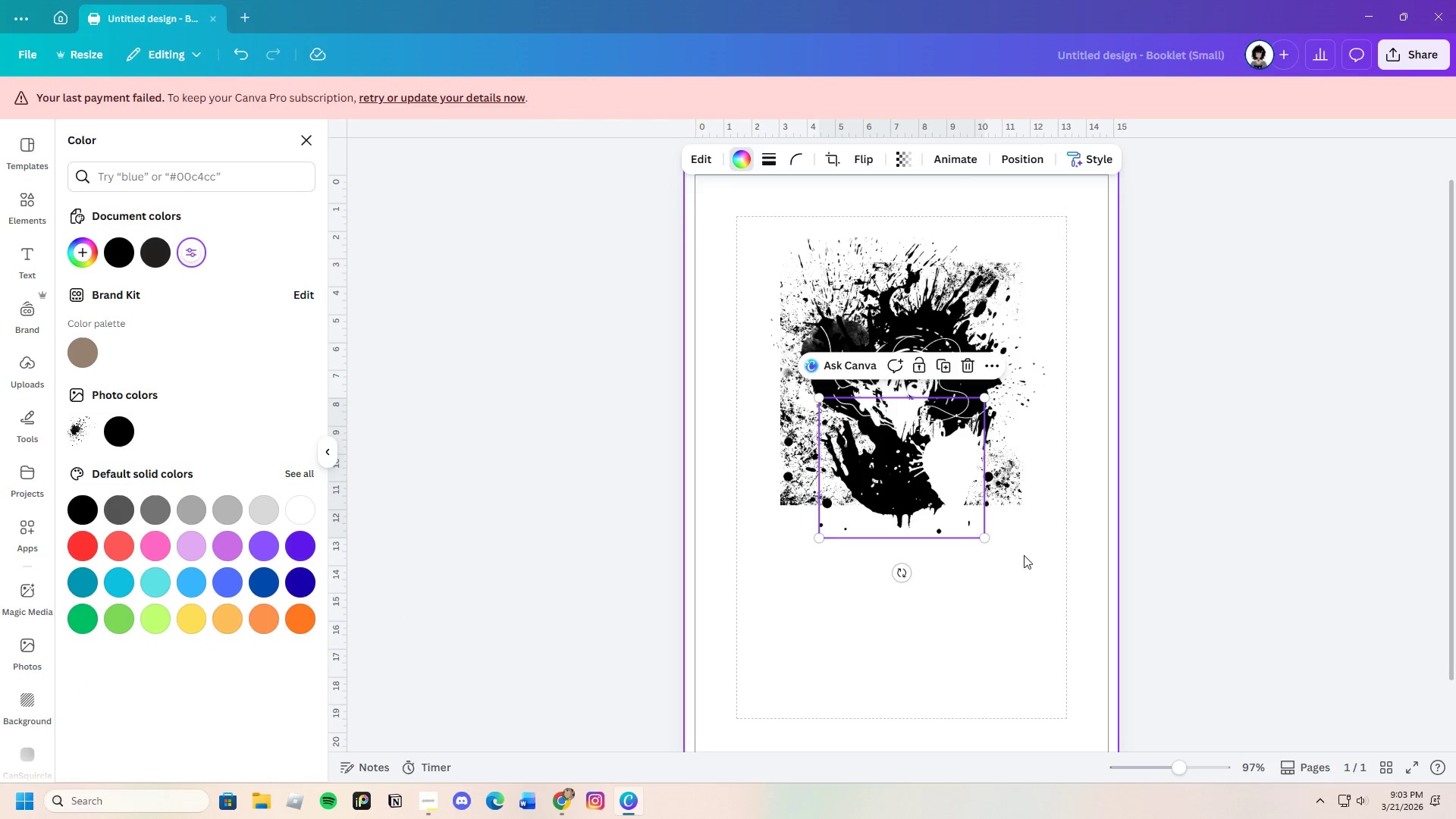 
left_click_drag(start_coordinate=[987, 539], to_coordinate=[960, 474])
 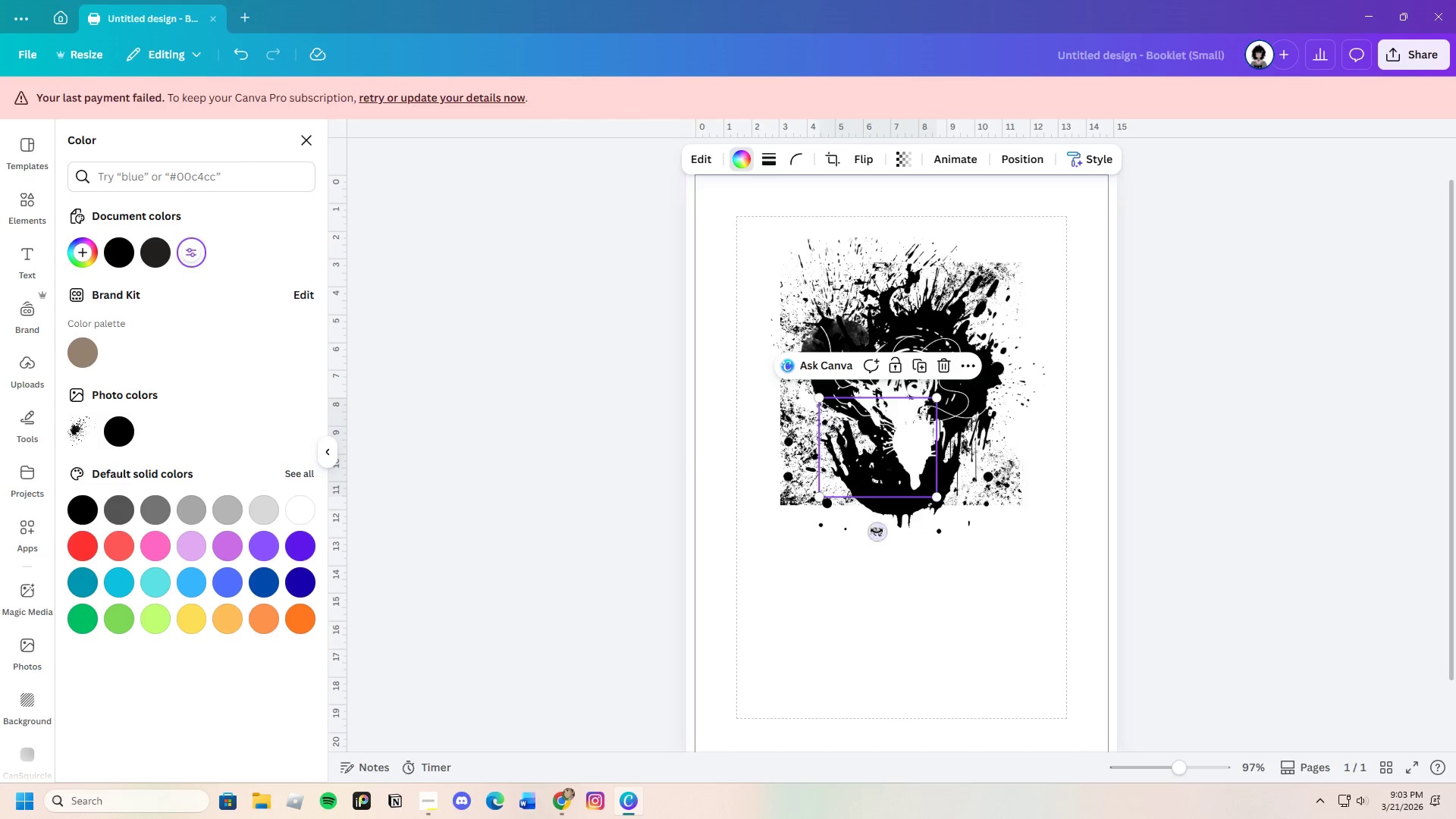 
left_click_drag(start_coordinate=[877, 531], to_coordinate=[822, 428])
 